 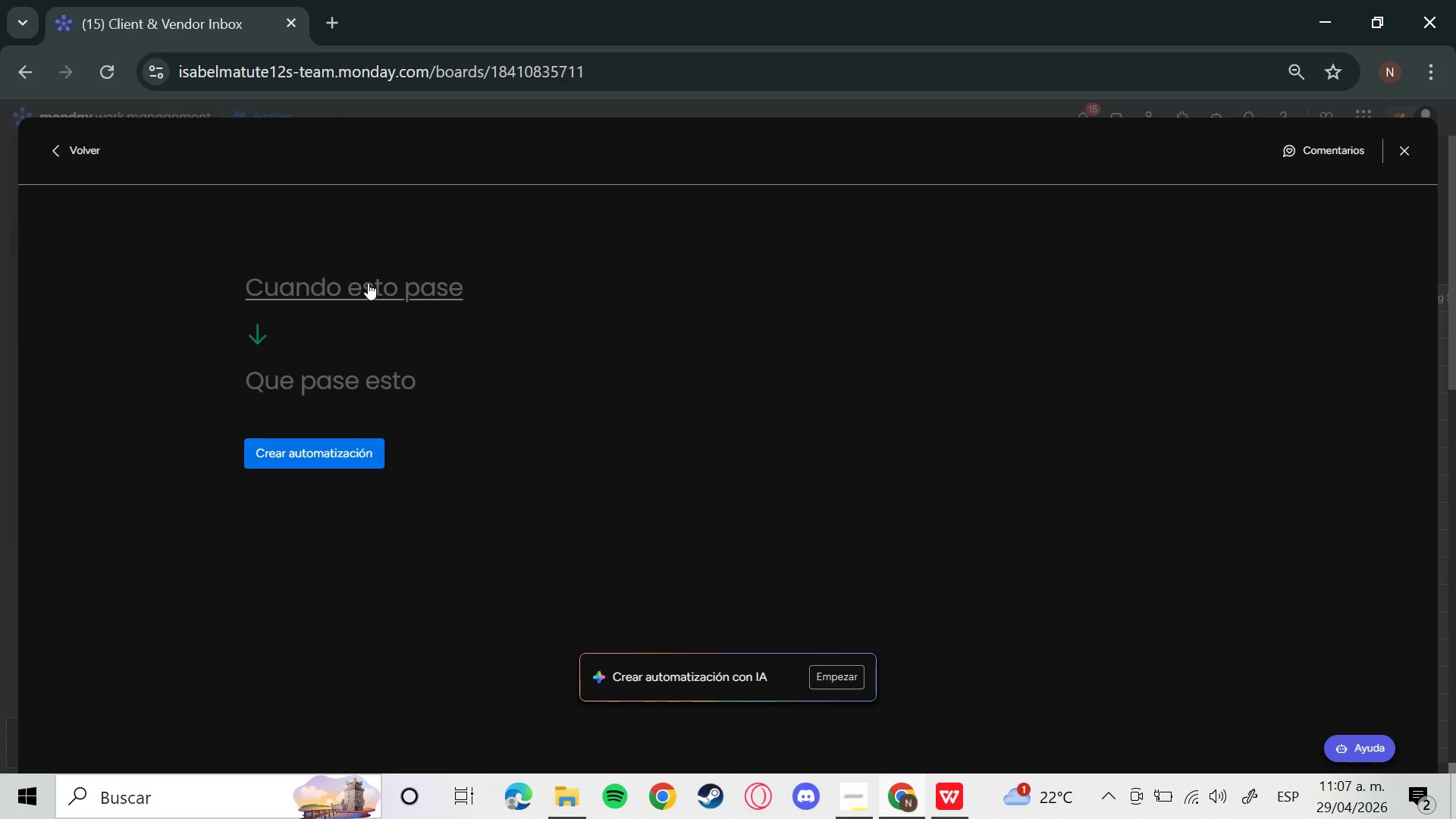 
left_click([1415, 161])
 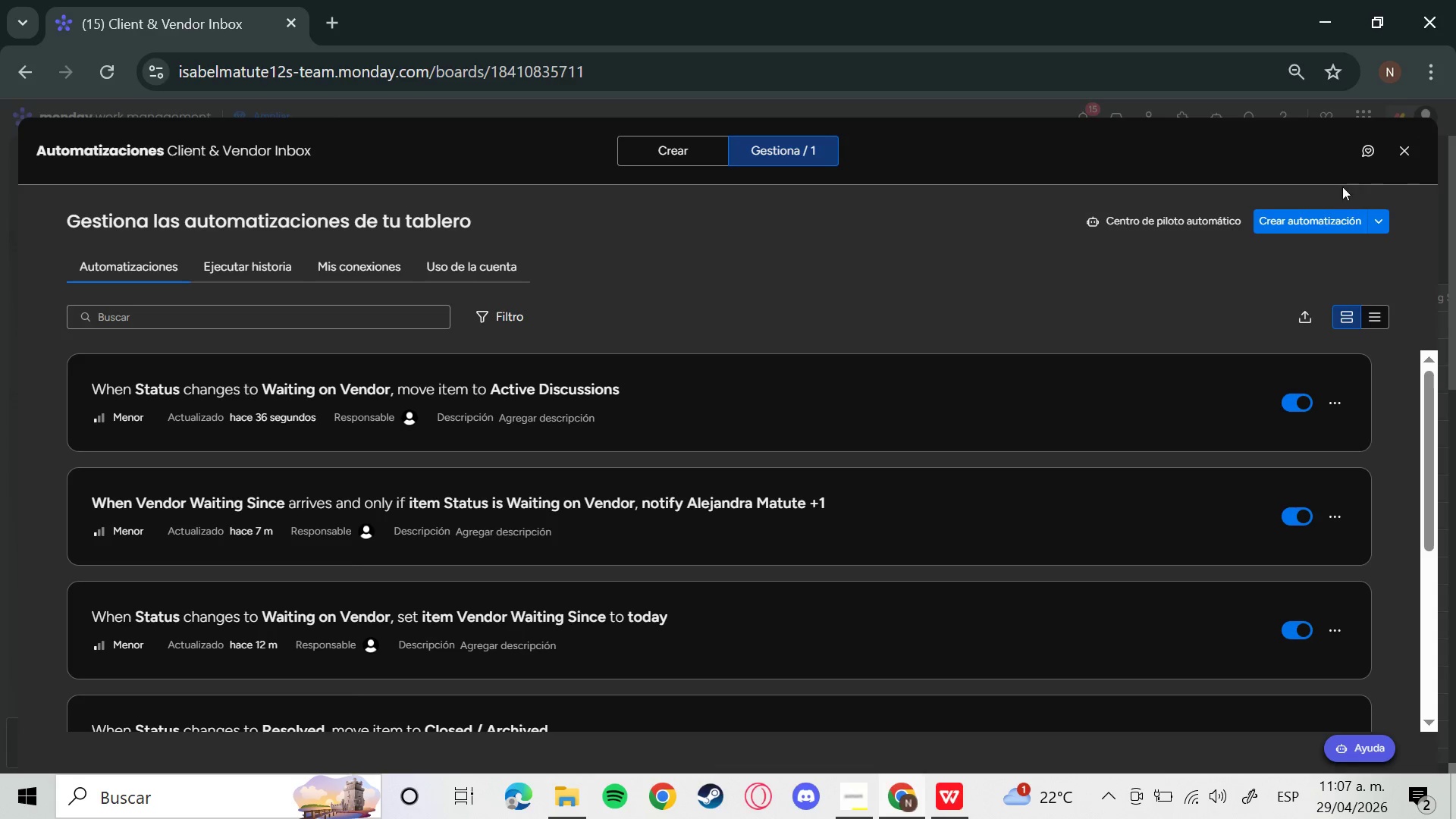 
scroll: coordinate [894, 587], scroll_direction: down, amount: 2.0
 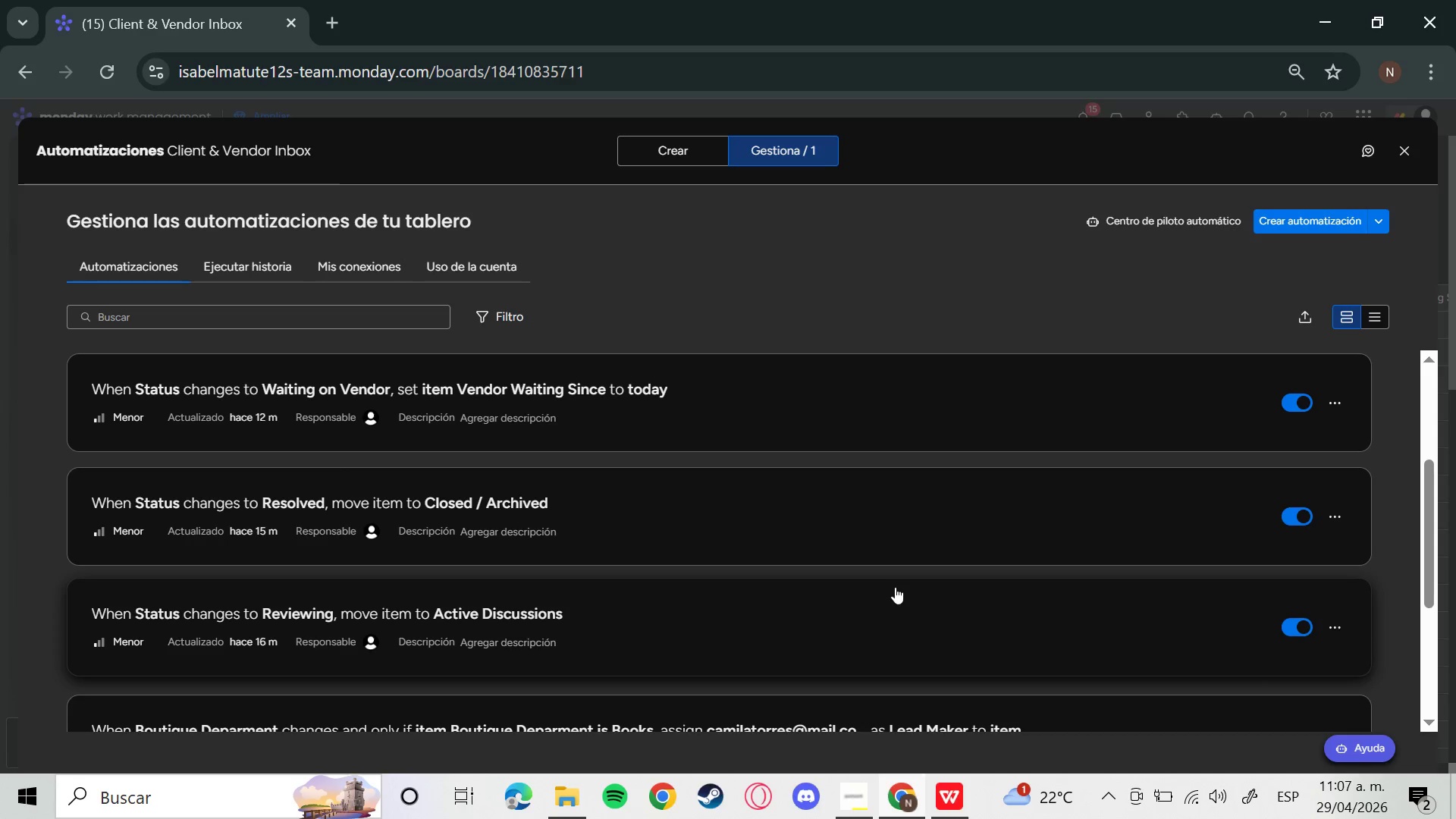 
wait(8.95)
 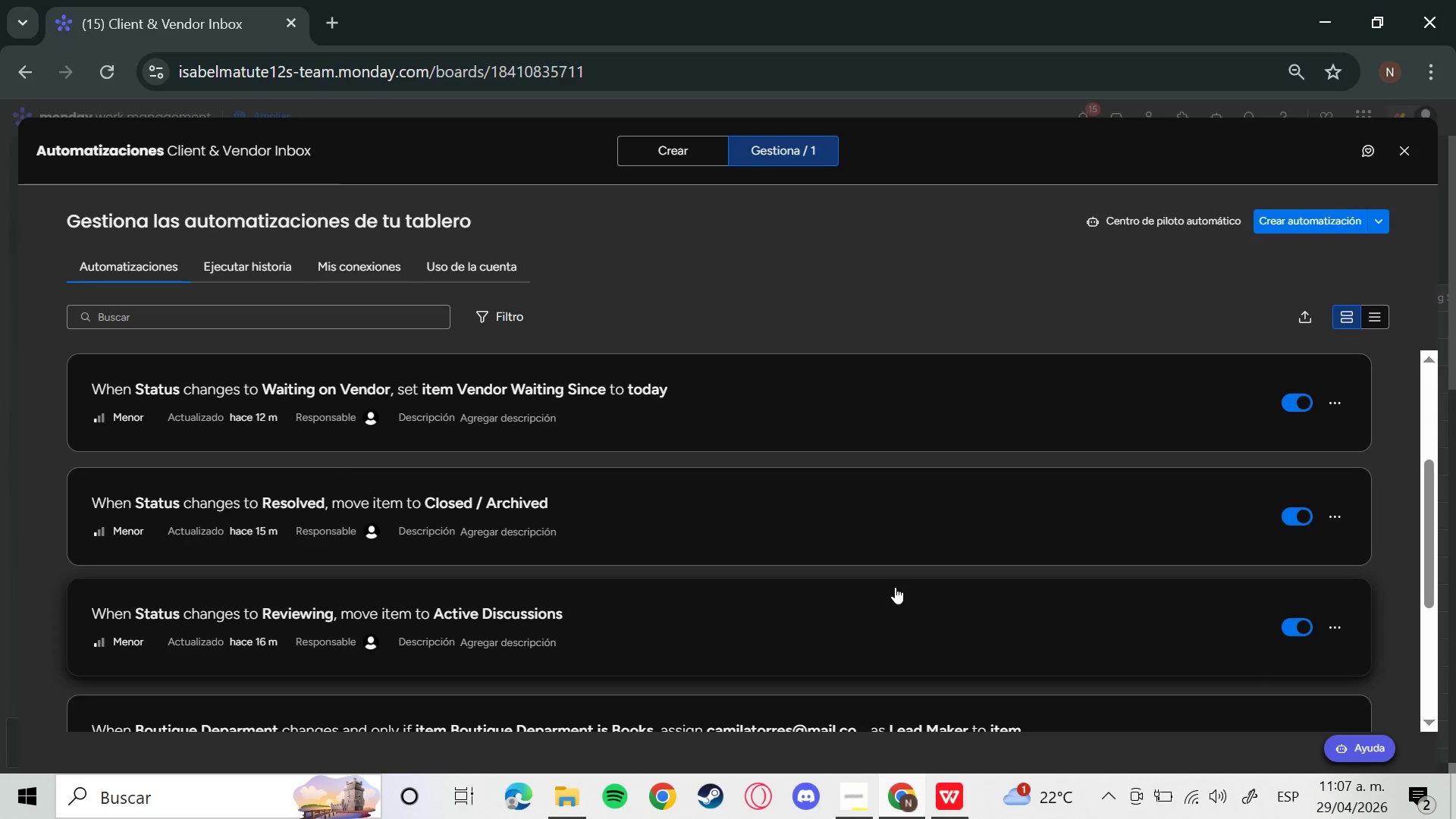 
left_click([1311, 216])
 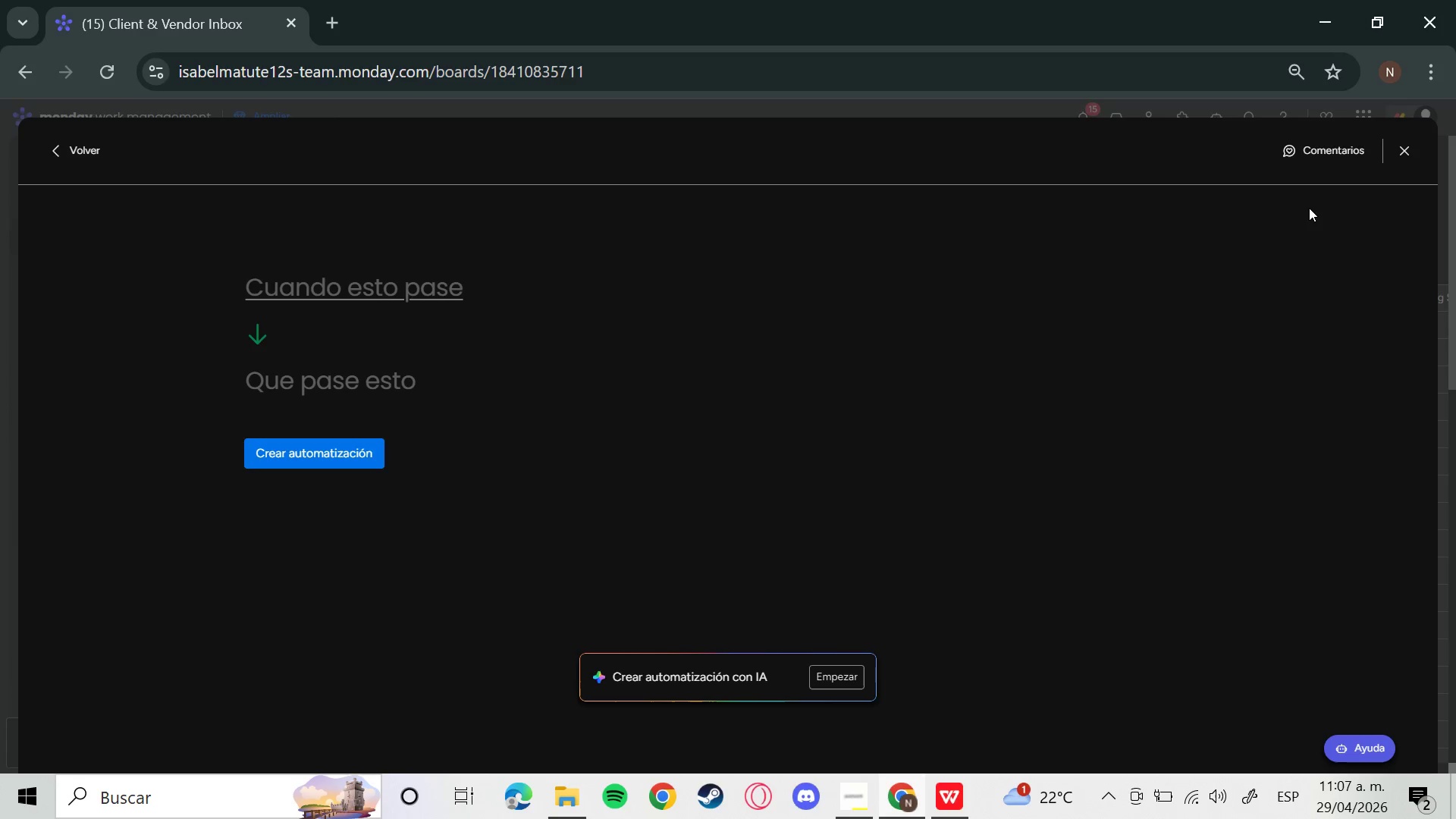 
left_click([327, 303])
 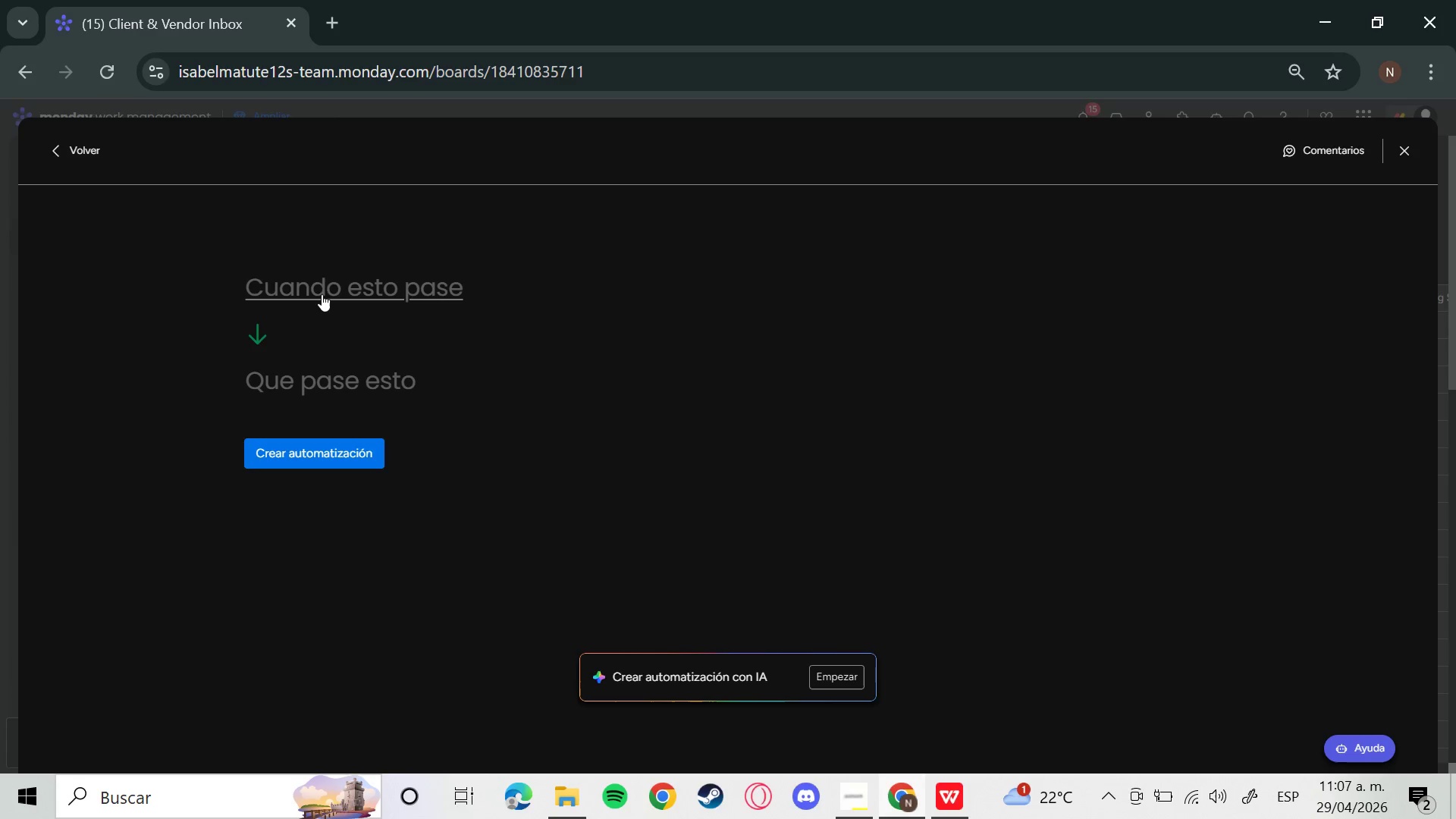 
left_click([319, 293])
 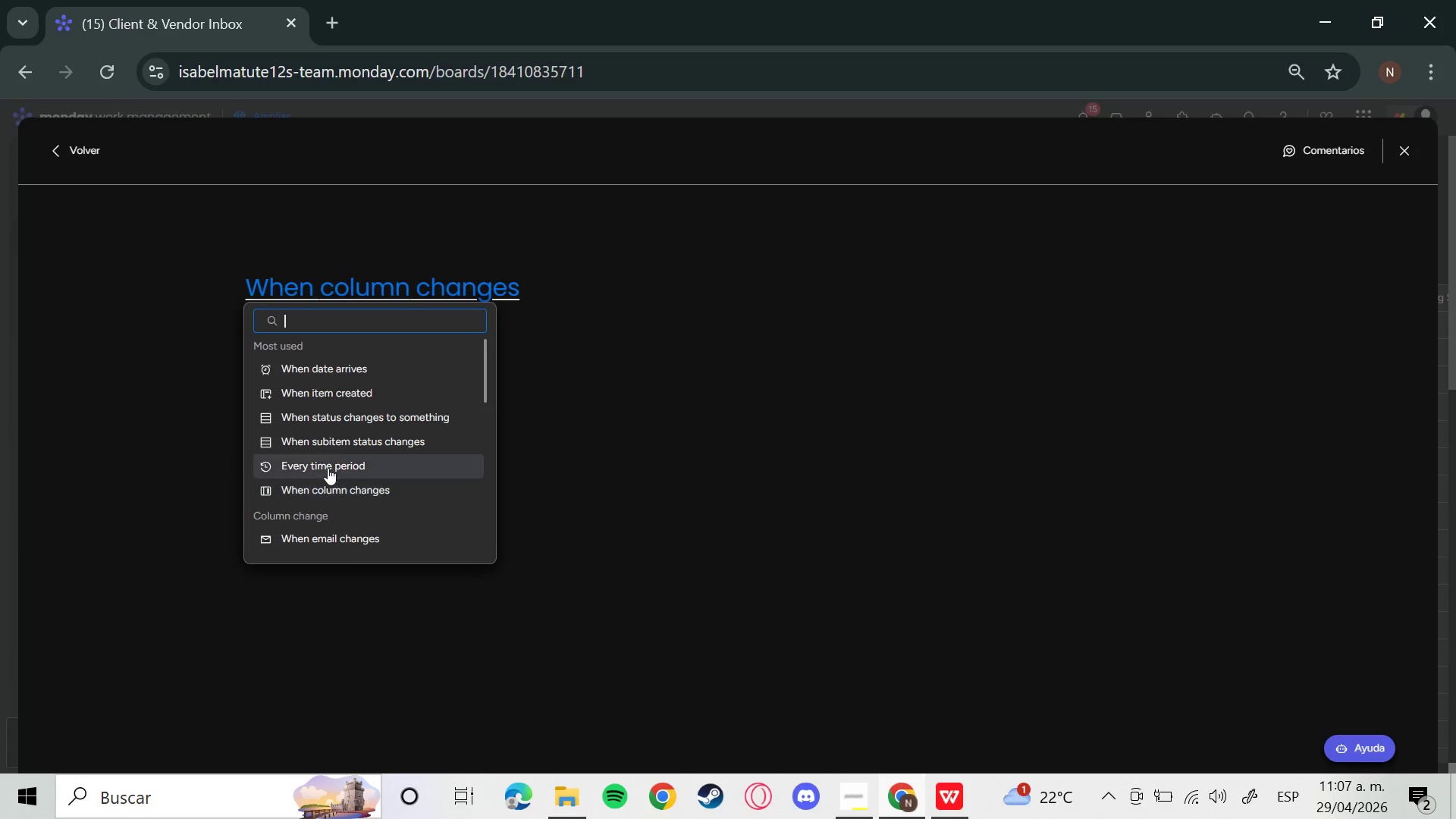 
left_click([337, 425])
 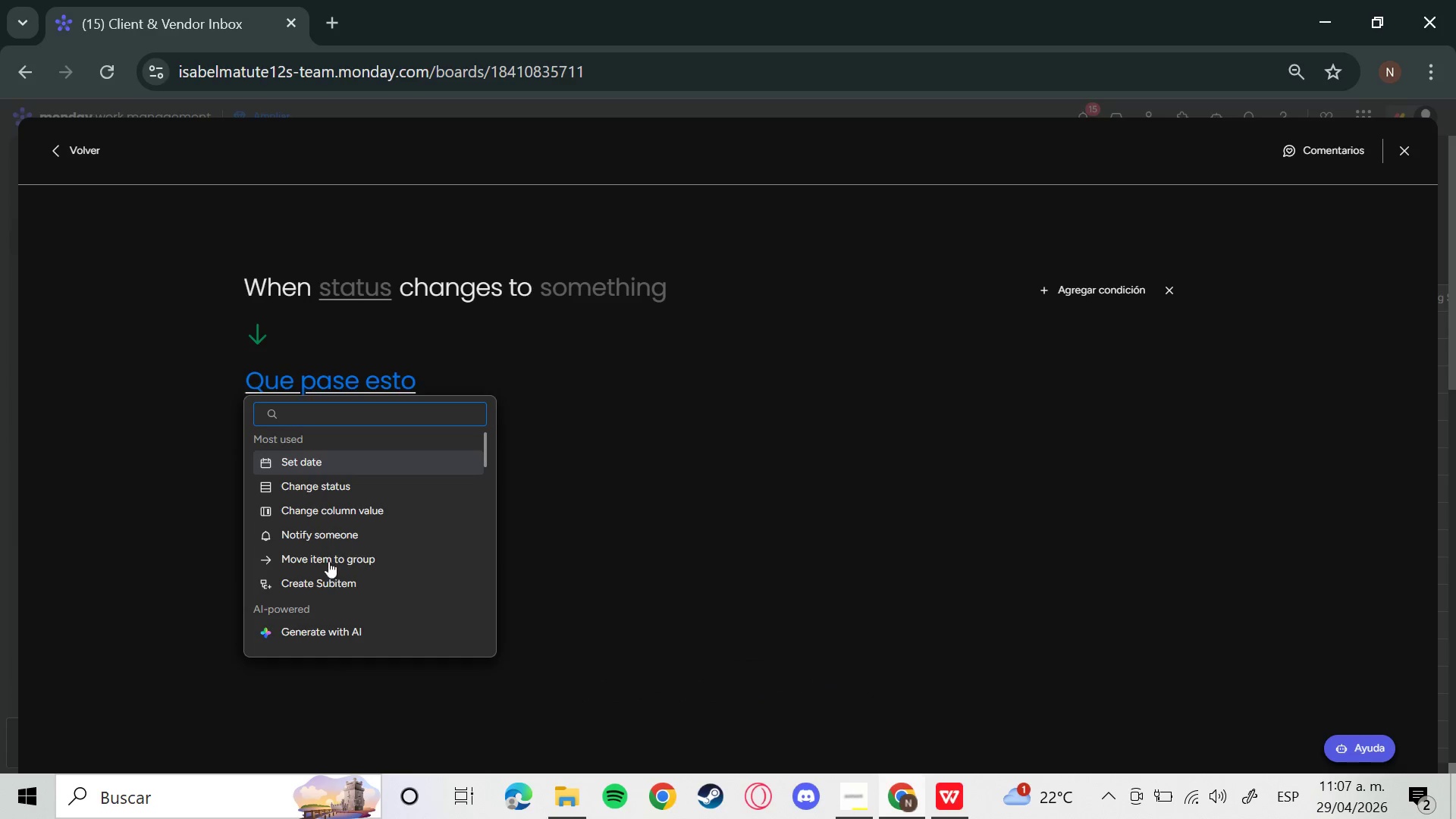 
left_click([327, 558])
 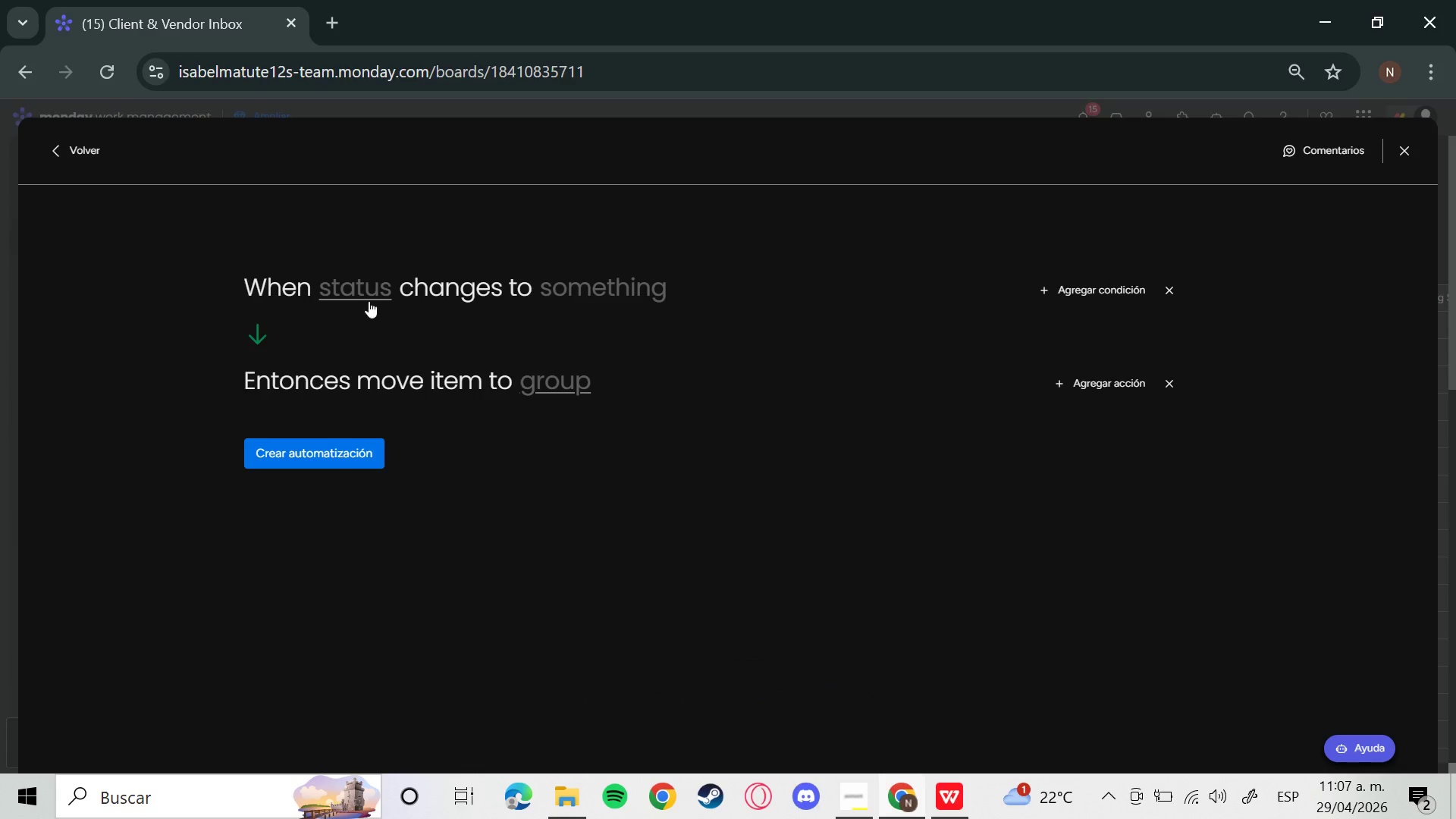 
left_click([369, 298])
 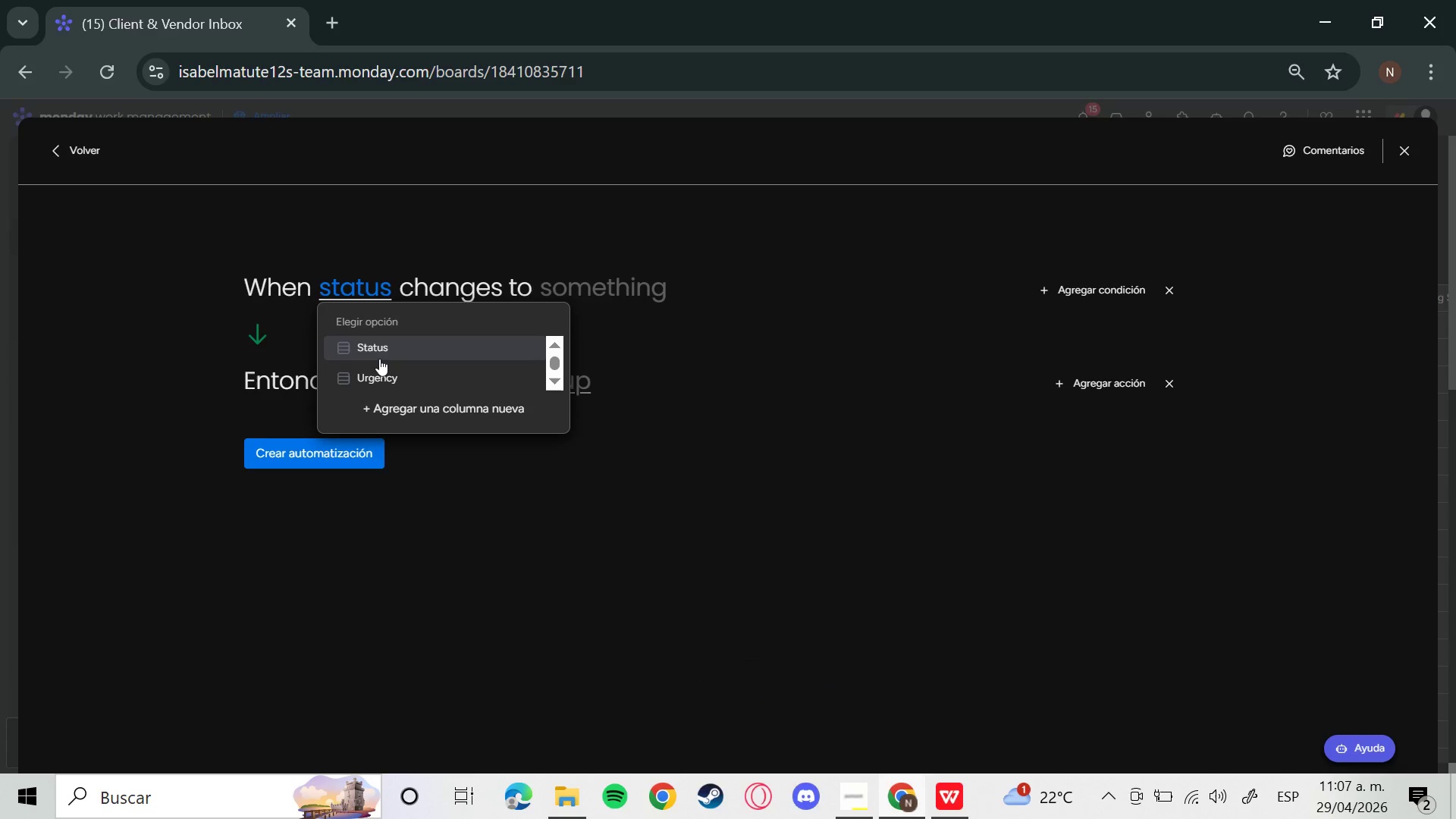 
left_click([379, 359])
 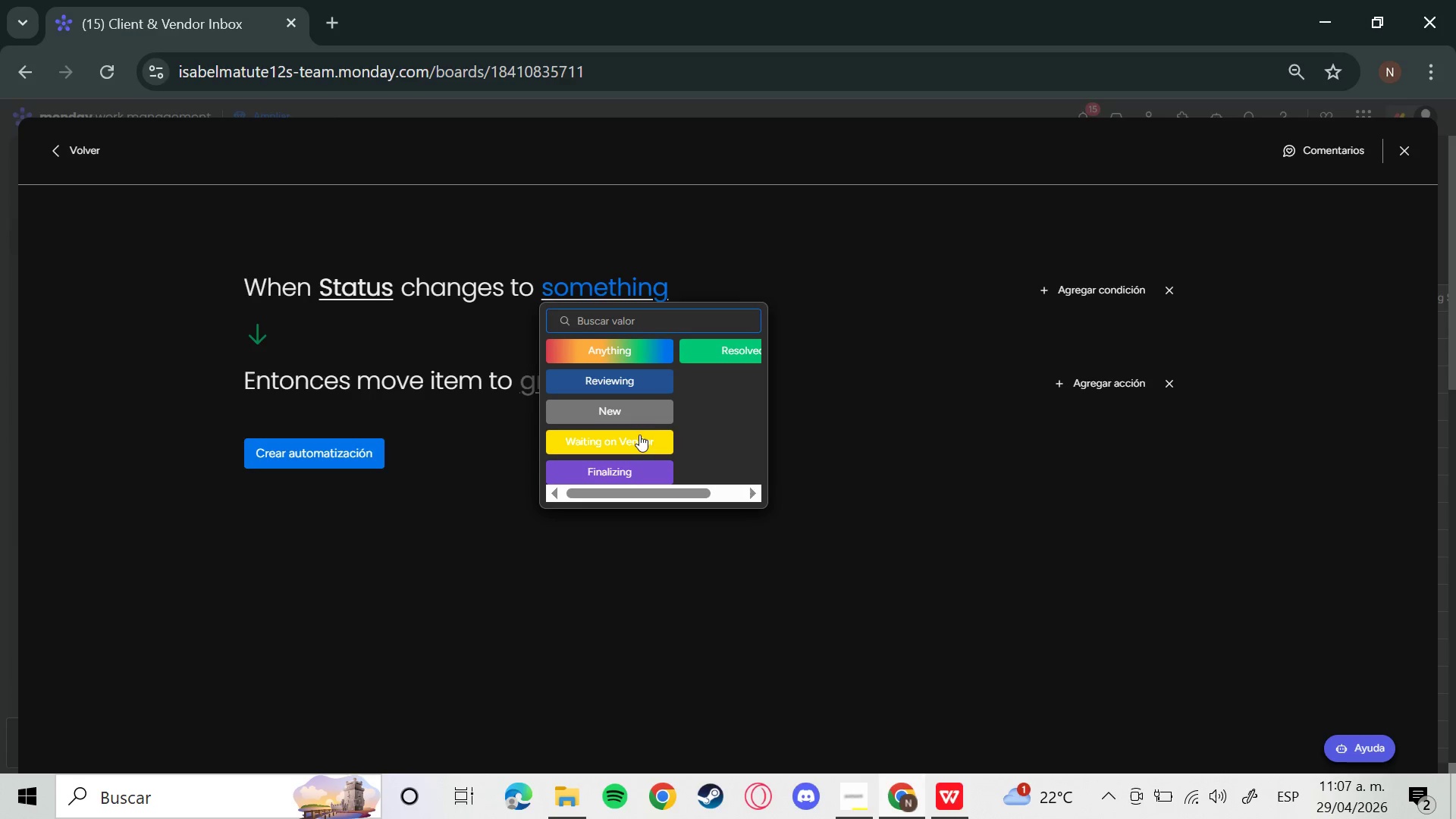 
wait(8.7)
 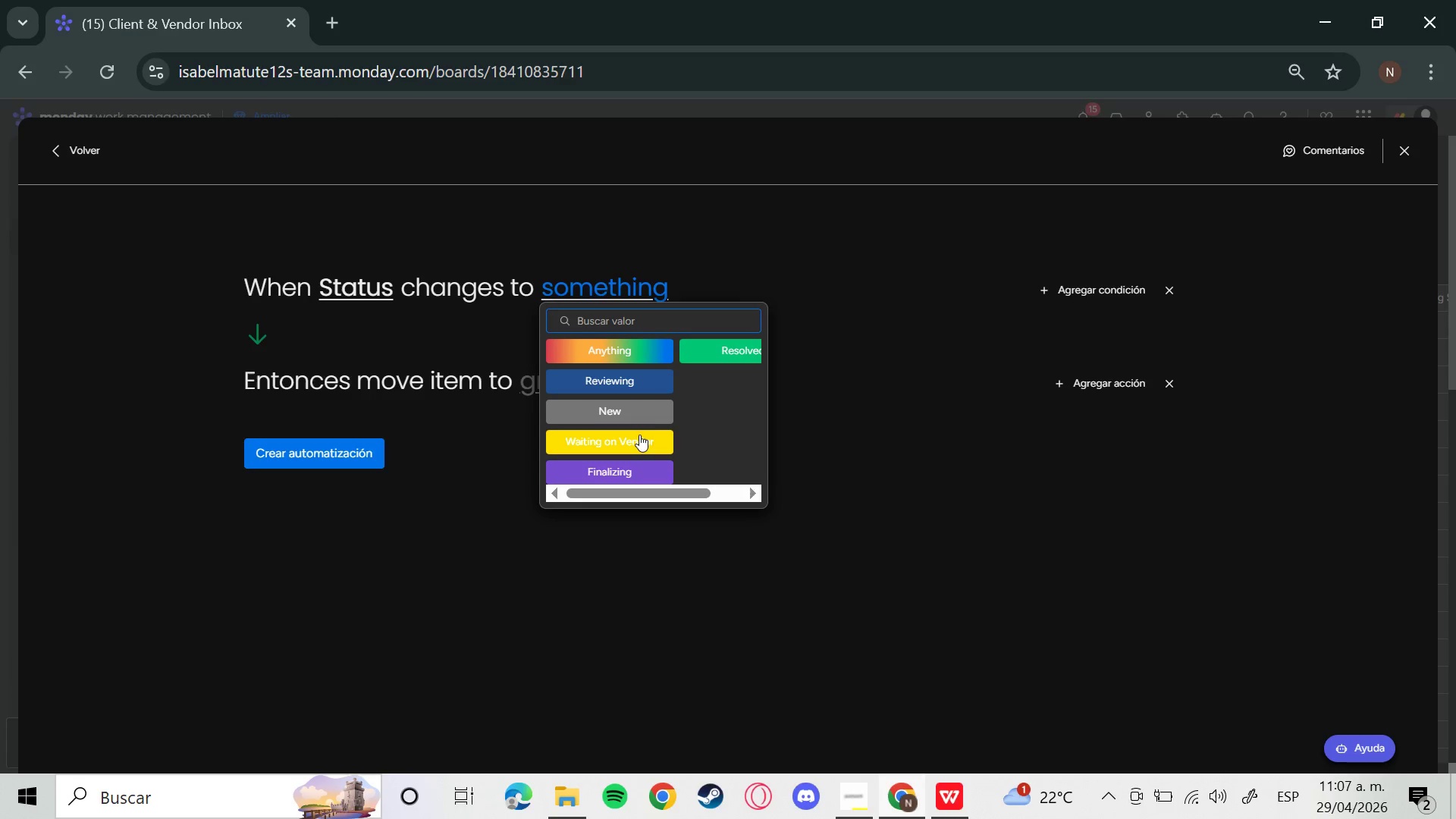 
left_click([576, 386])
 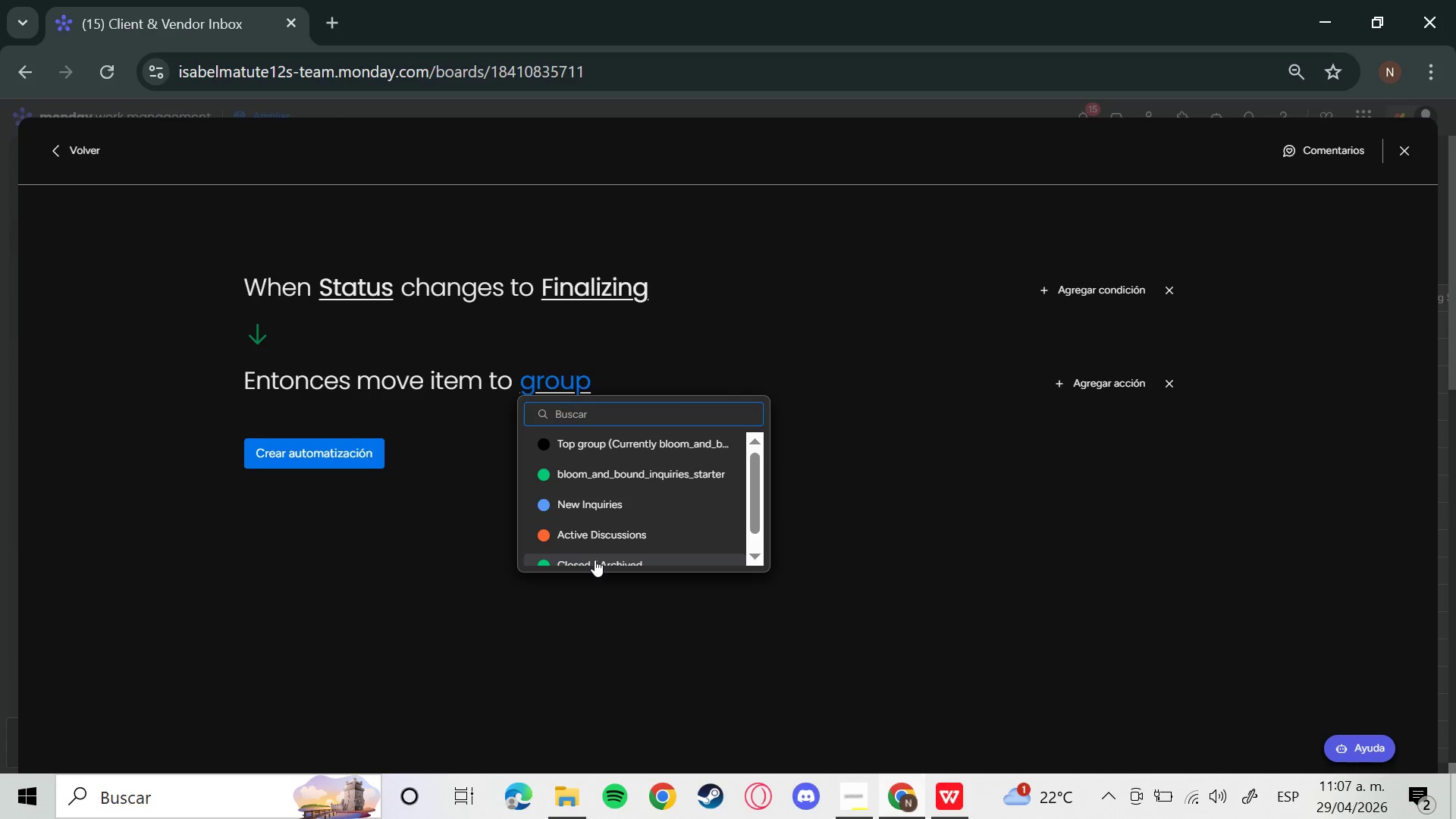 
wait(5.73)
 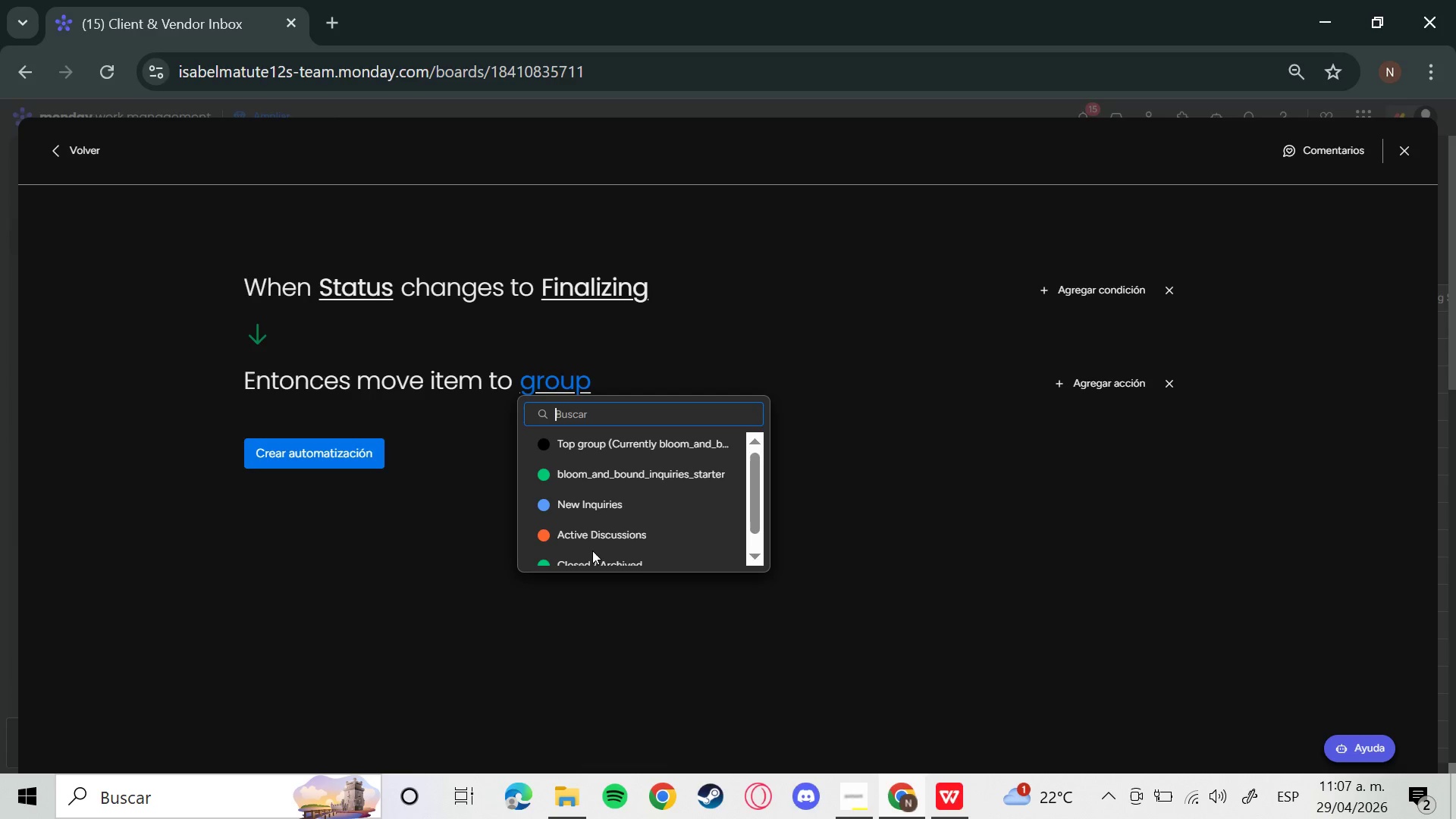 
left_click([630, 532])
 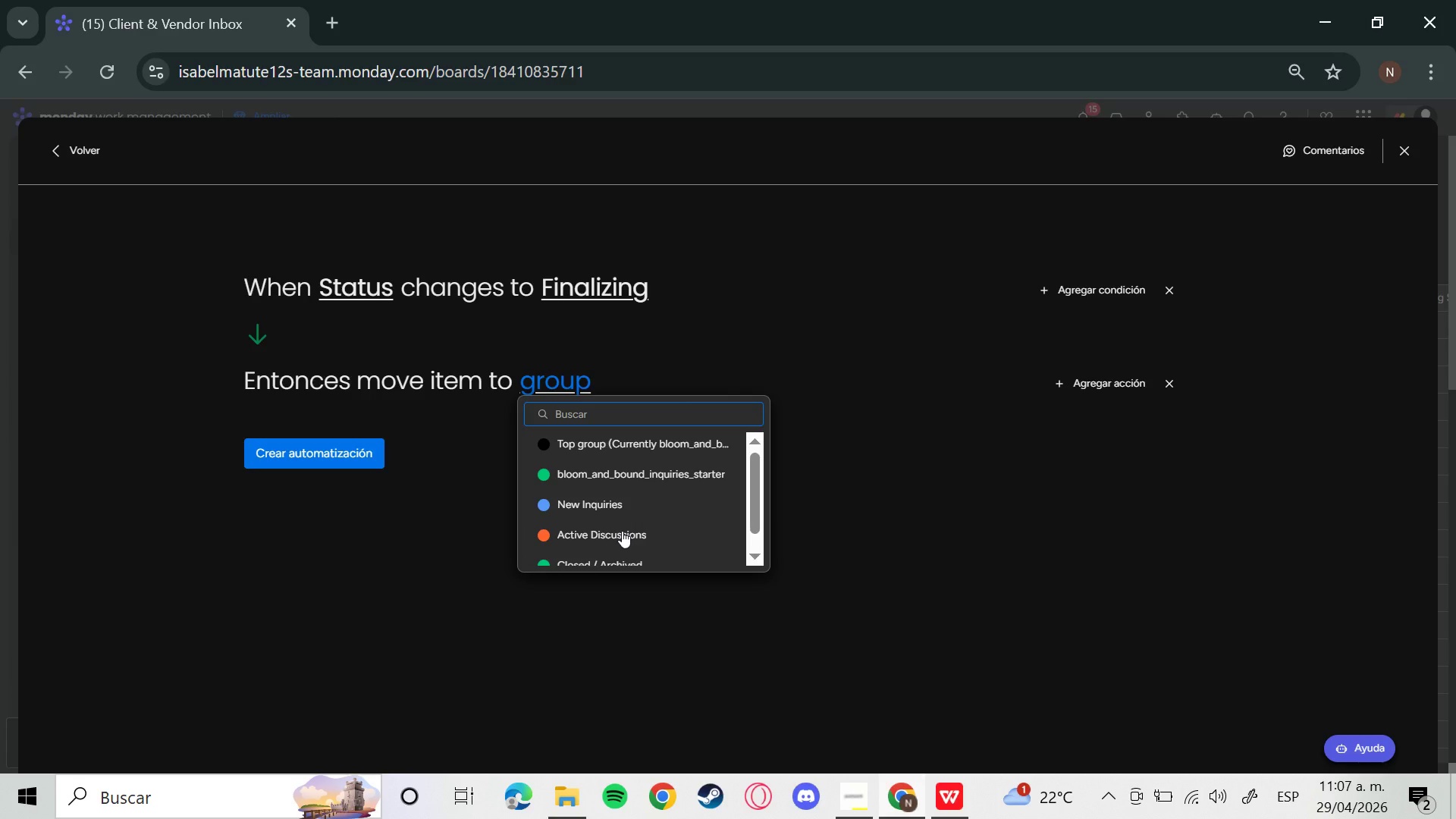 
left_click([361, 457])
 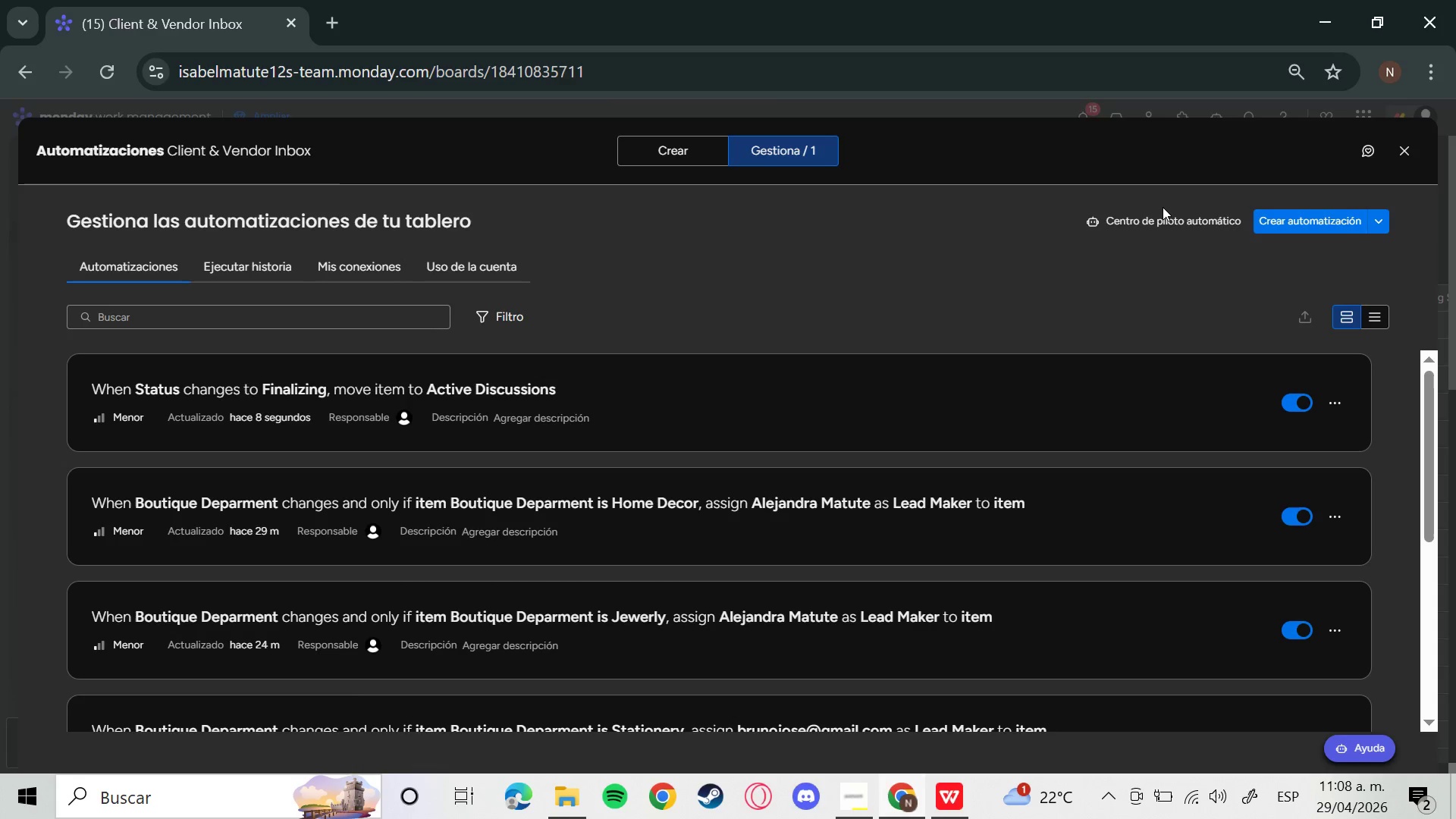 
wait(27.27)
 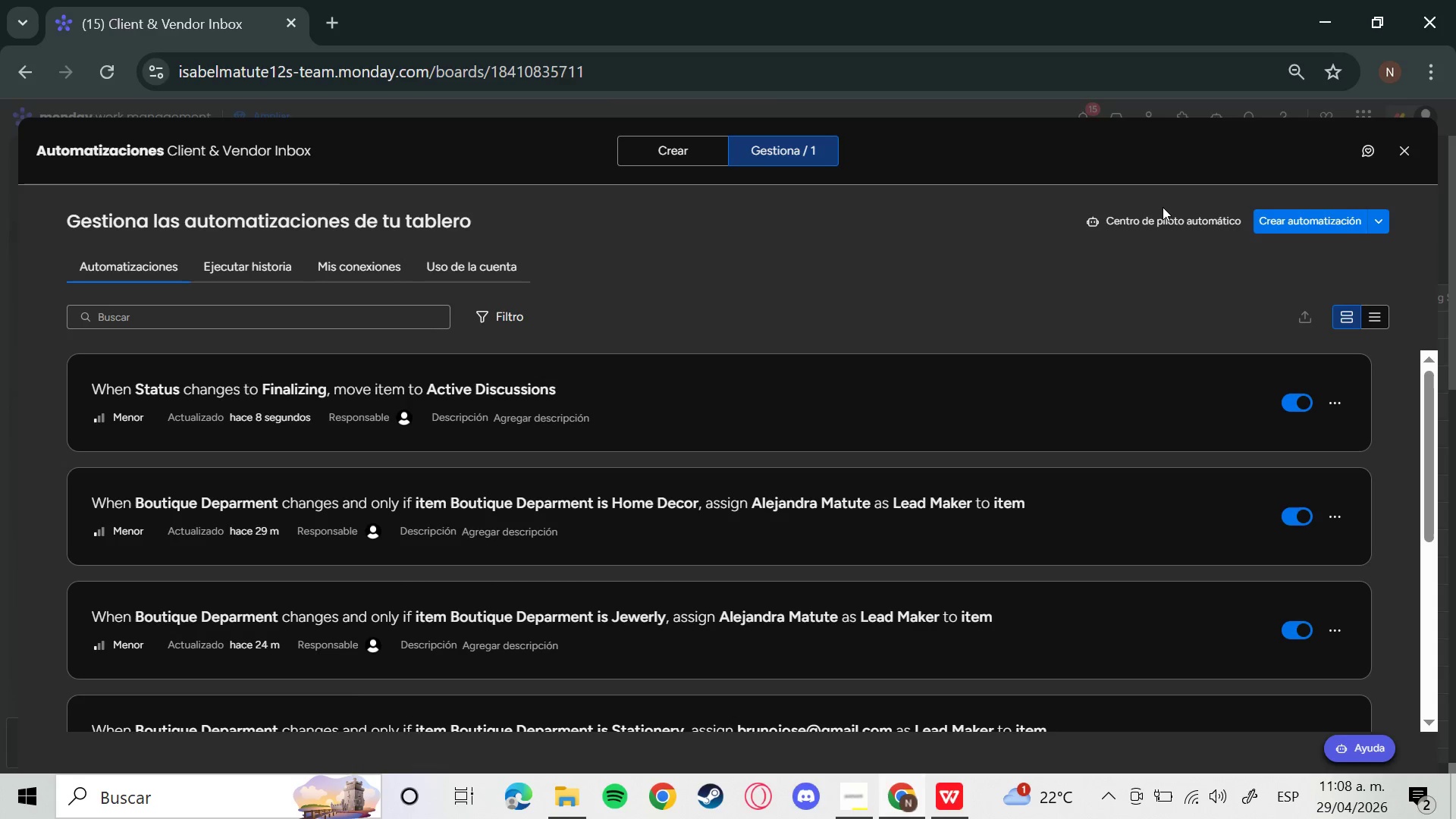 
left_click([1307, 230])
 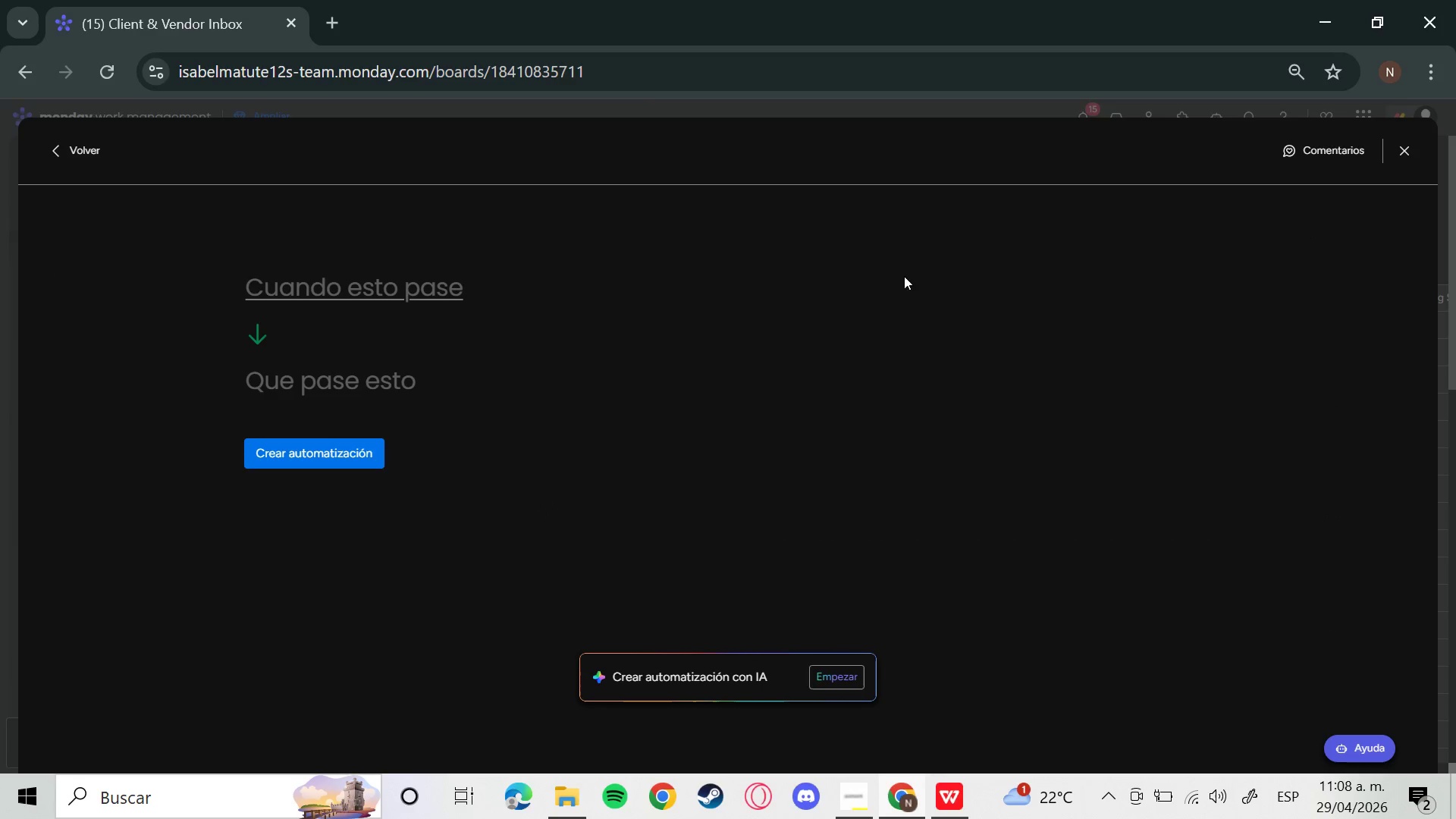 
left_click([393, 284])
 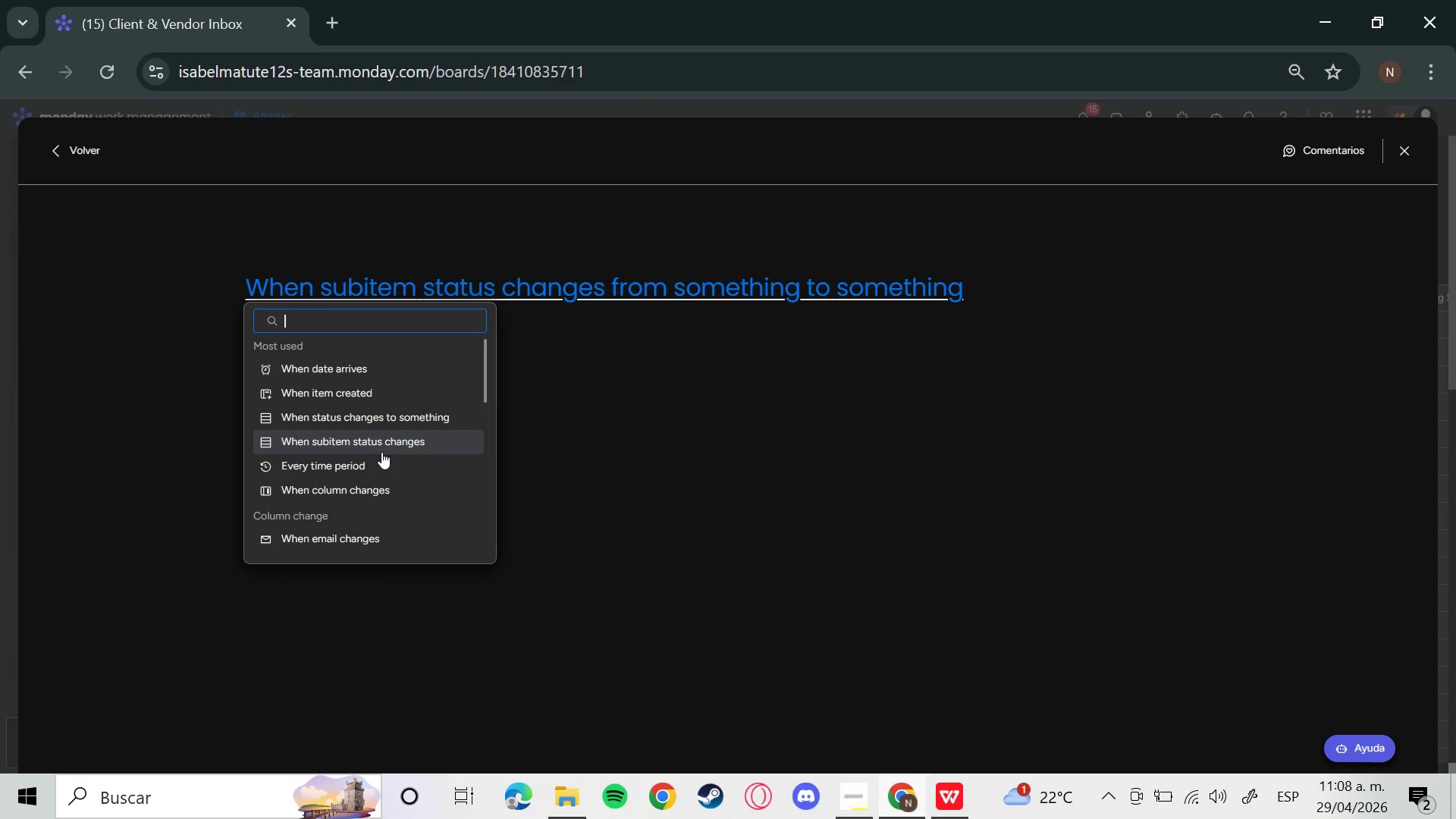 
left_click([390, 410])
 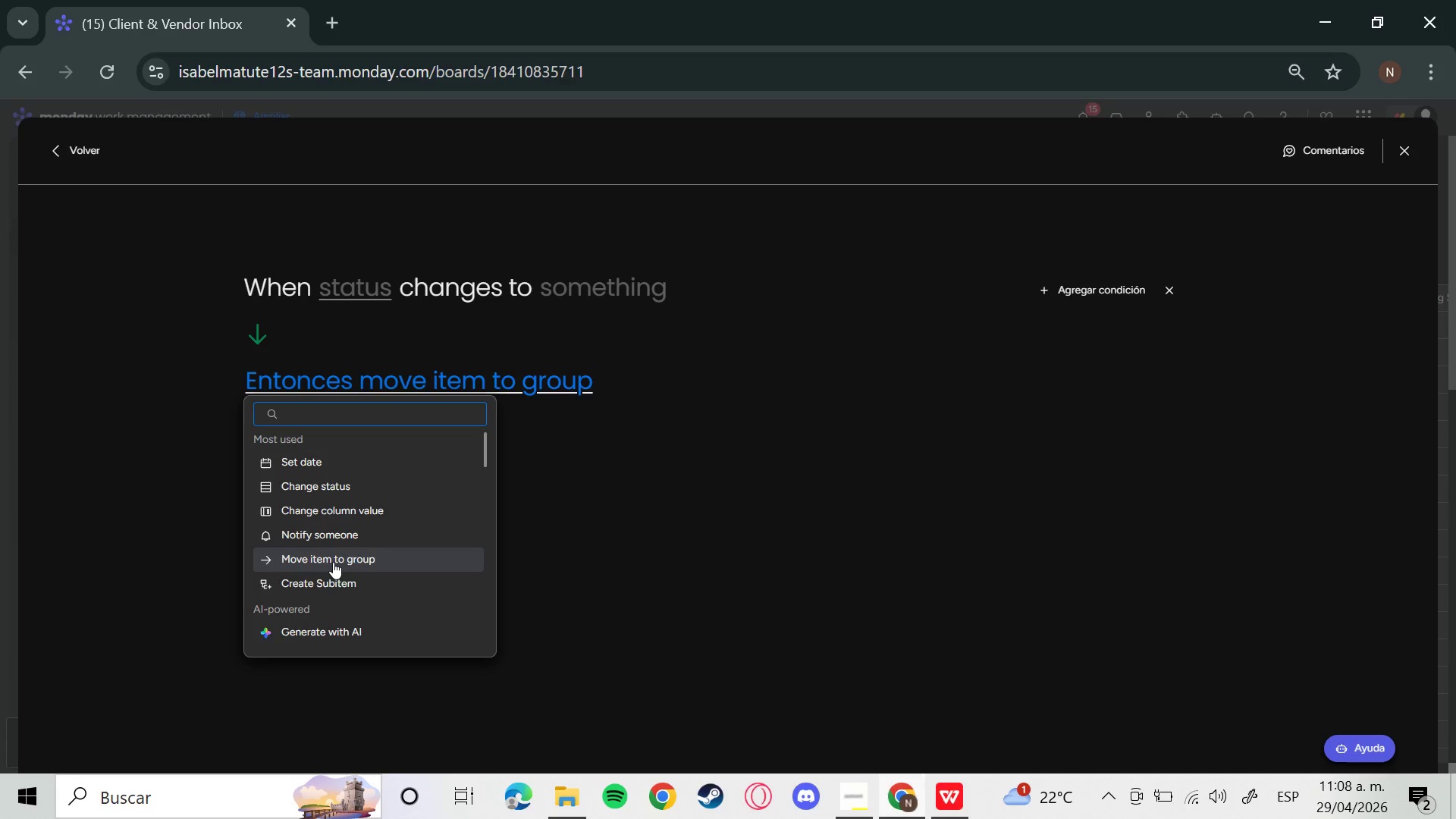 
wait(5.67)
 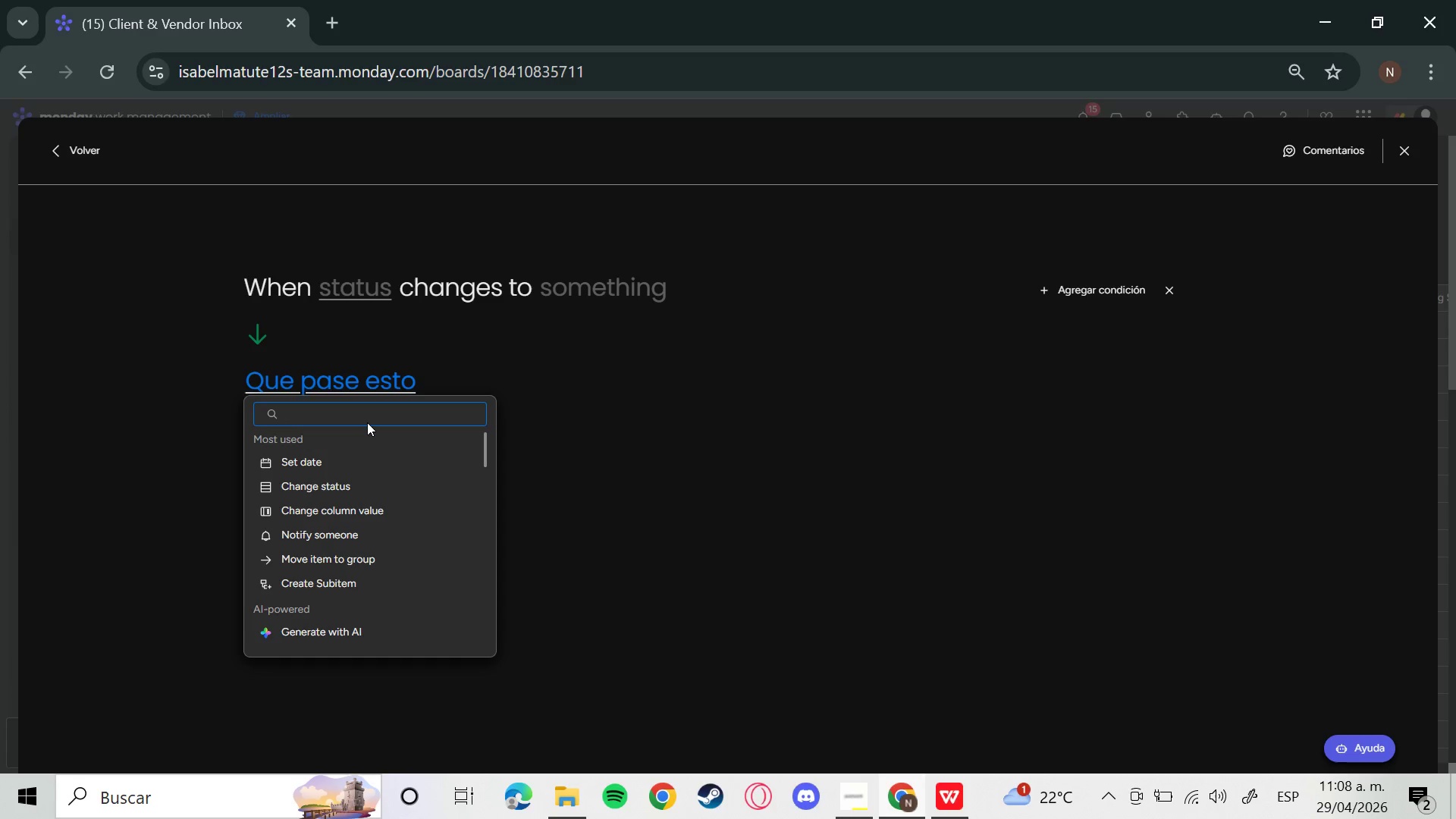 
left_click([333, 562])
 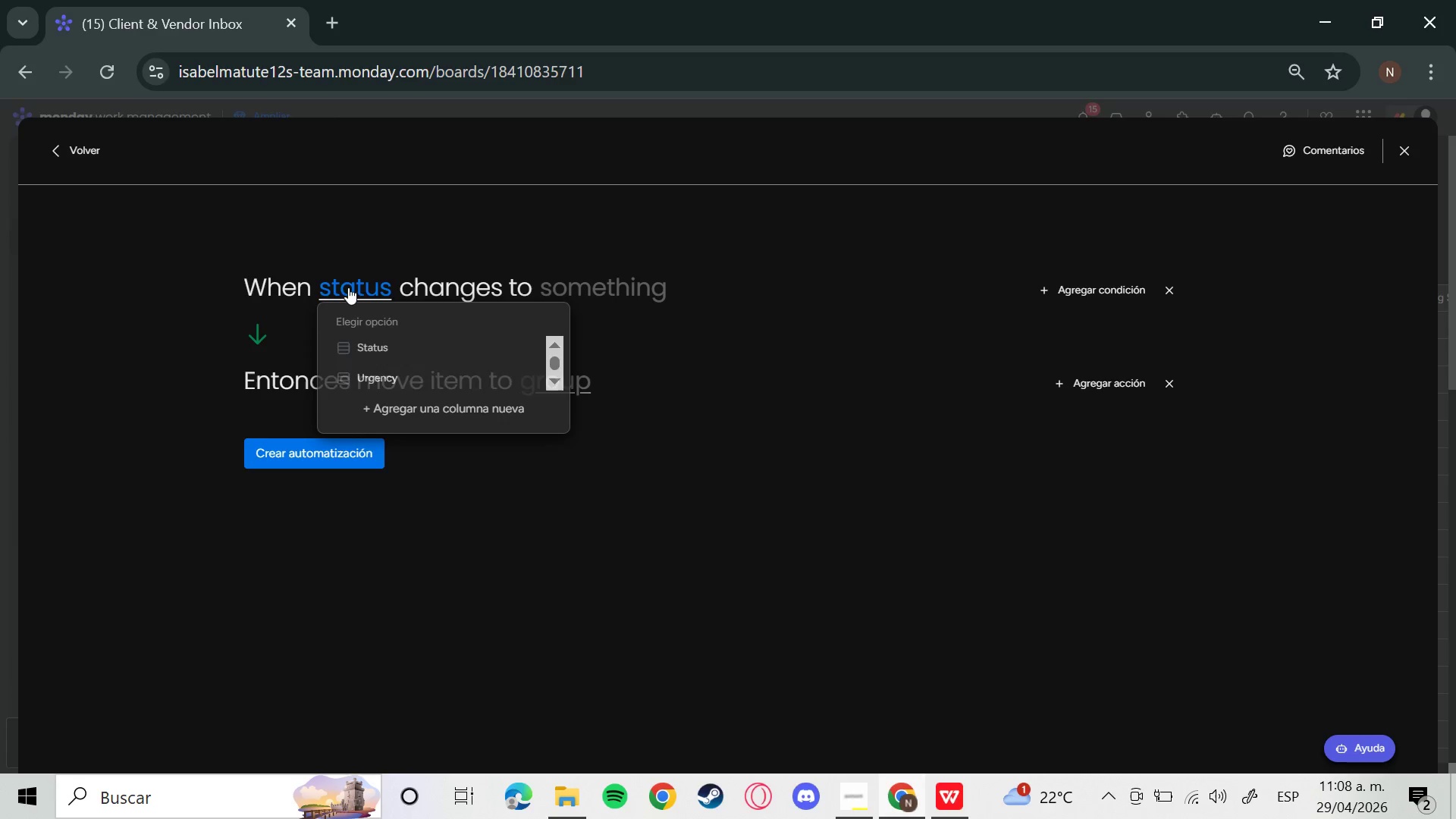 
left_click([376, 356])
 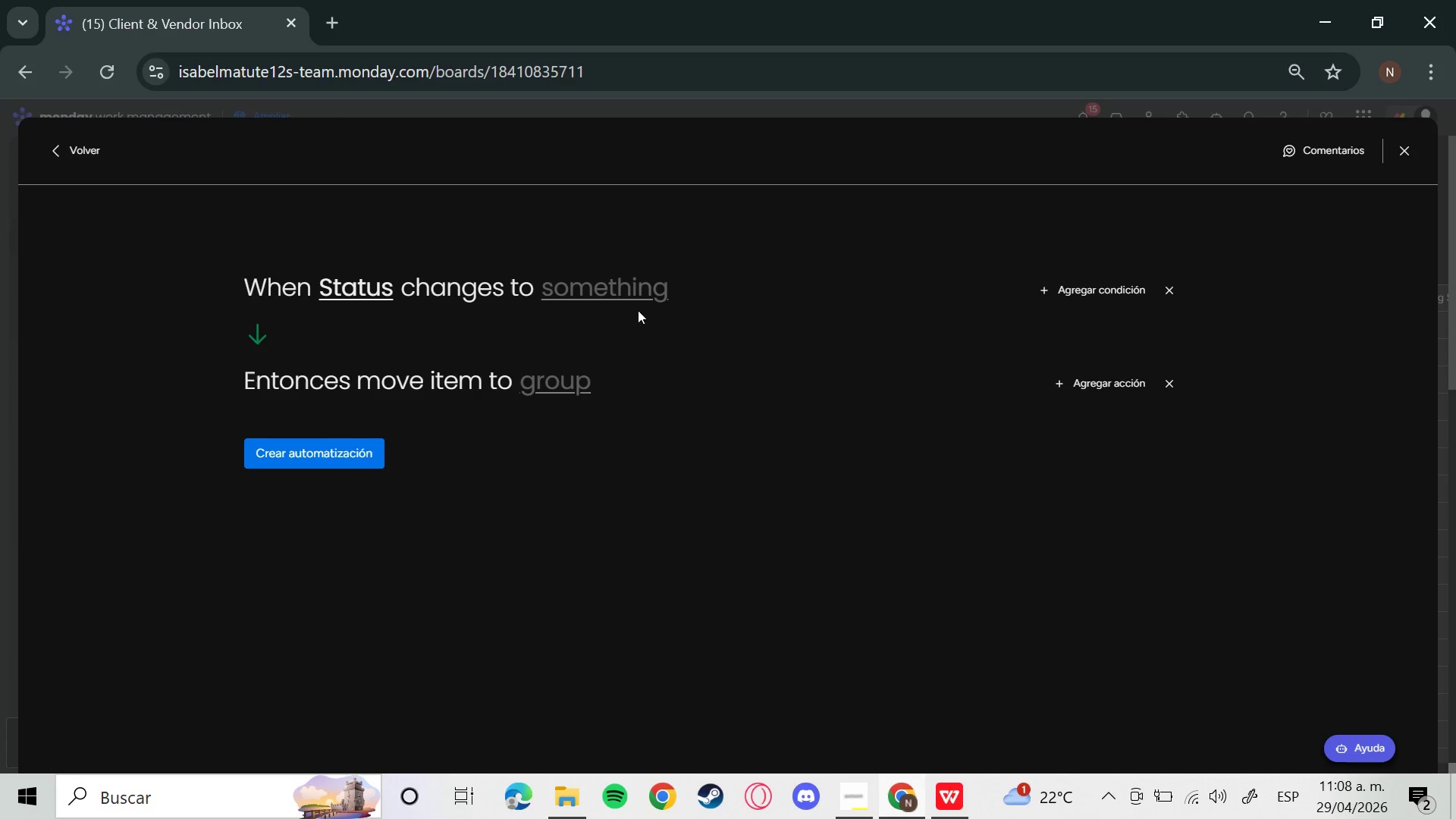 
left_click([608, 287])
 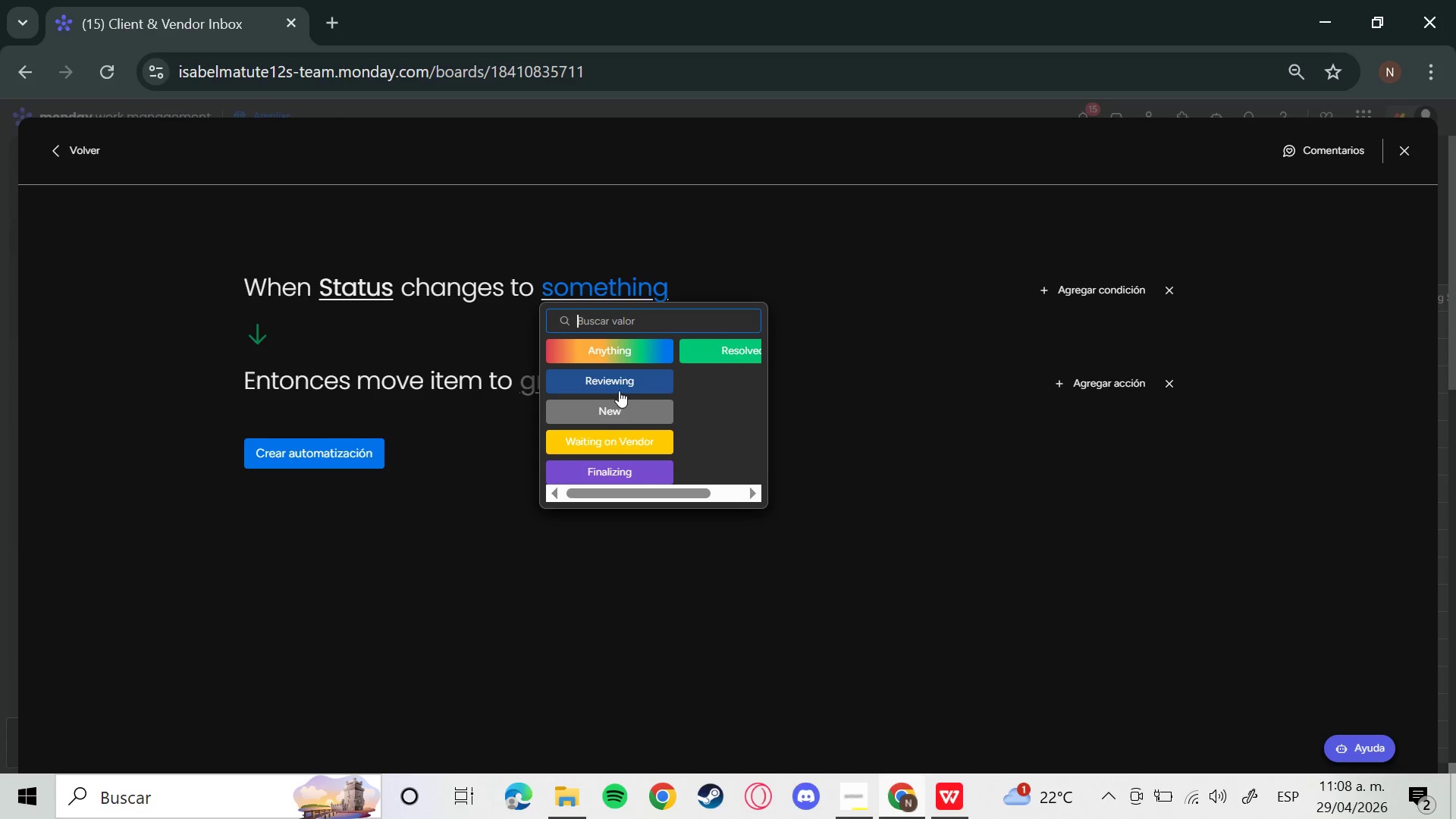 
left_click([619, 413])
 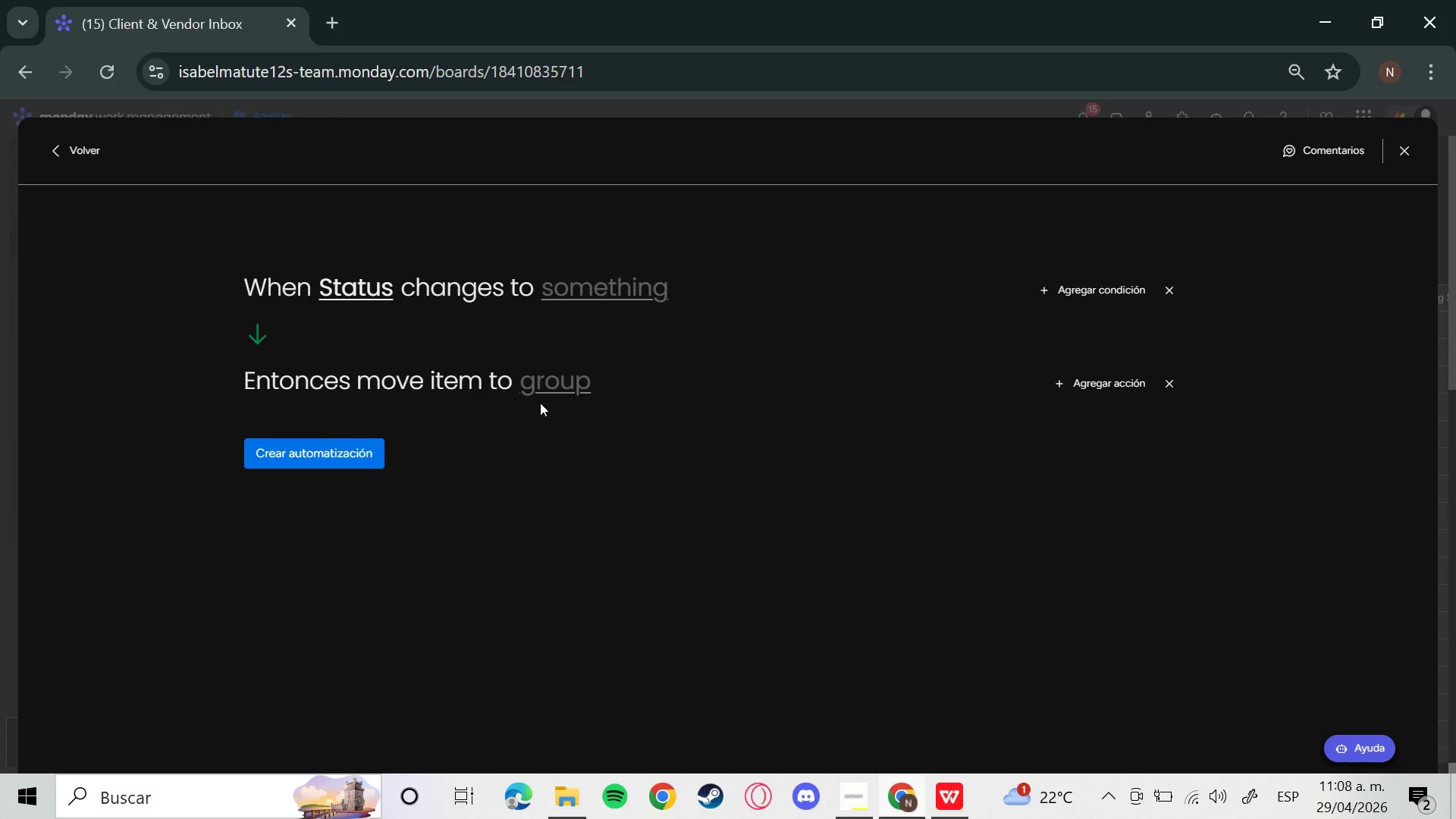 
left_click([532, 382])
 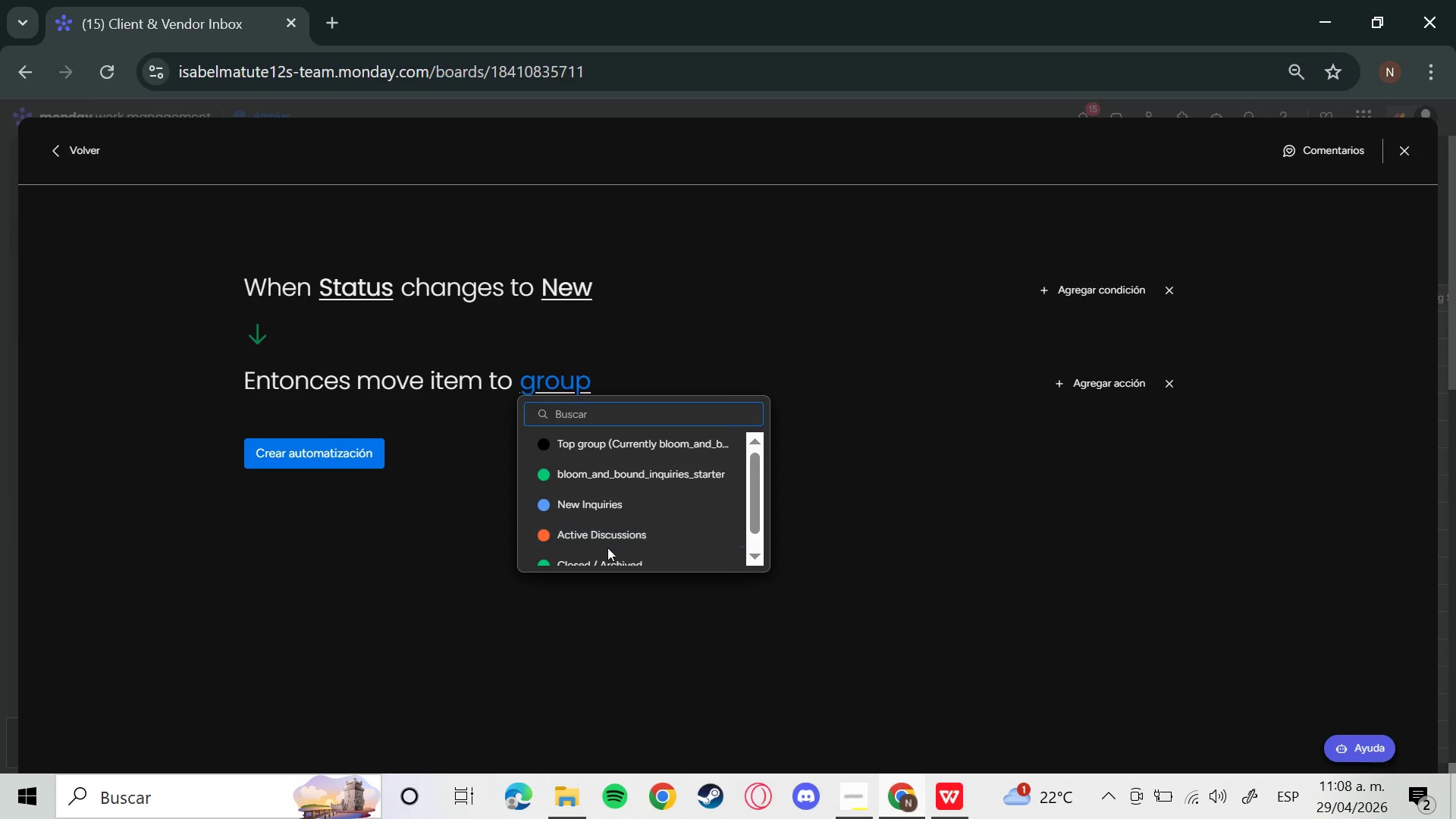 
left_click([626, 504])
 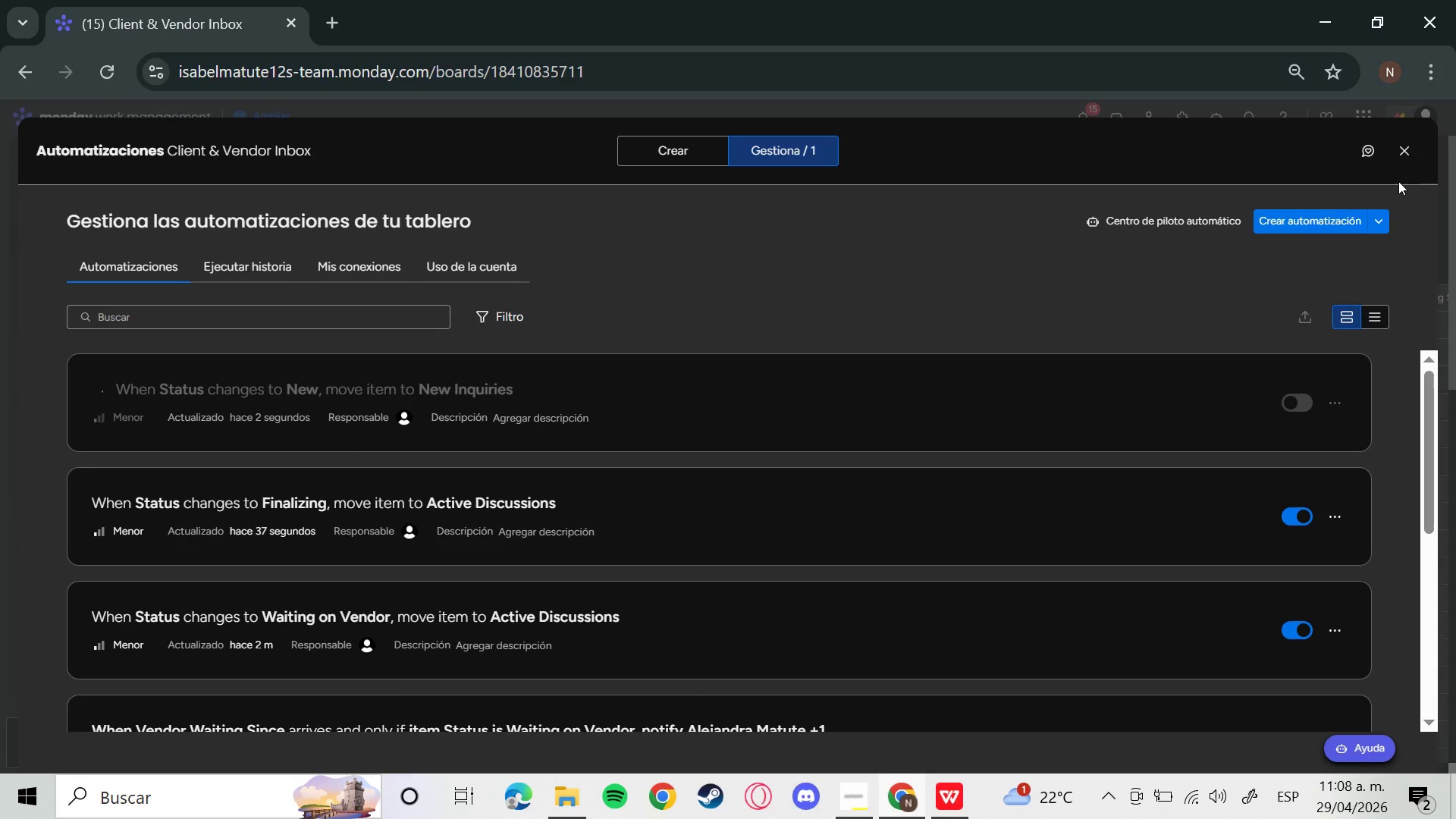 
wait(5.52)
 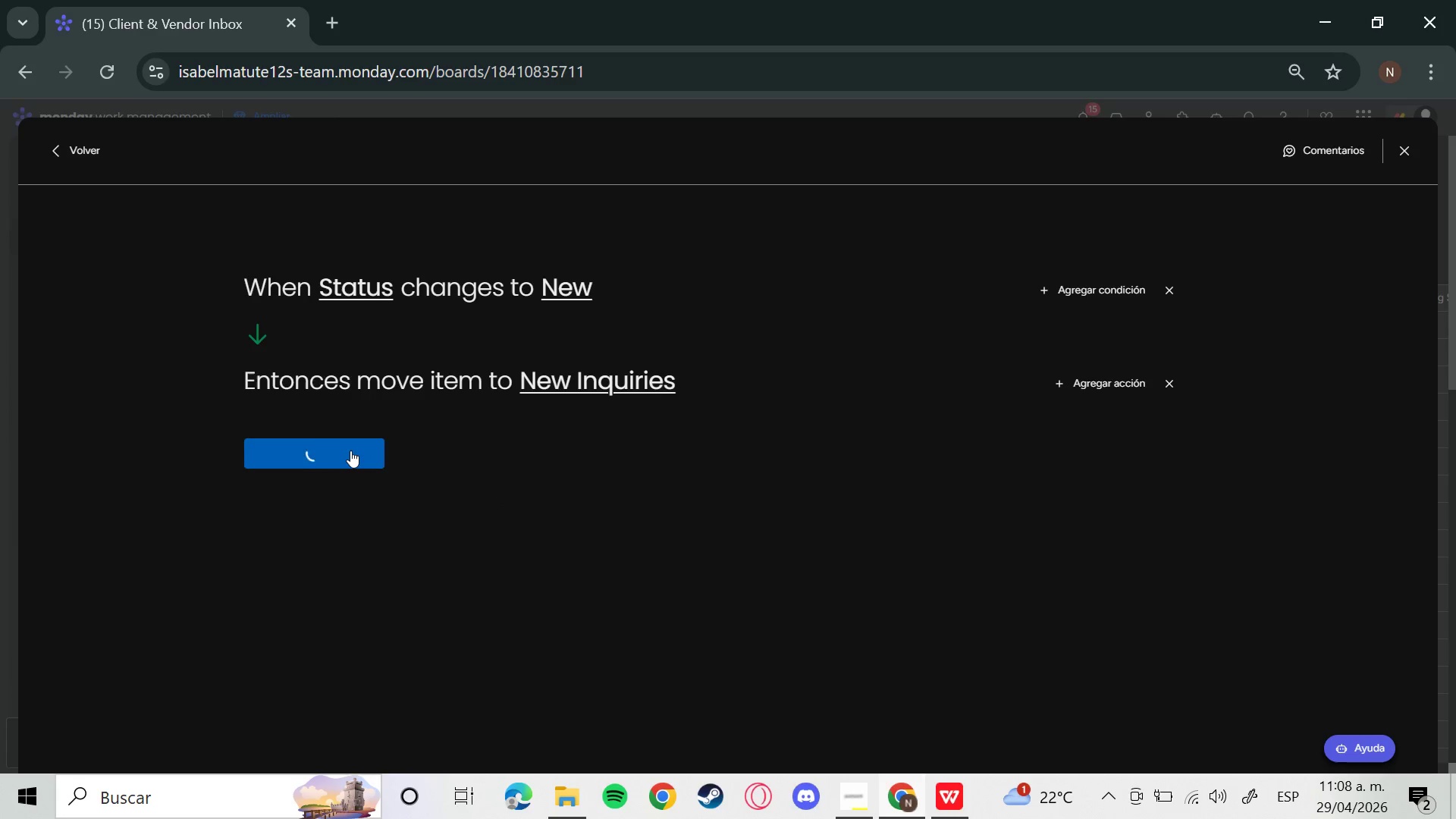 
left_click([1405, 154])
 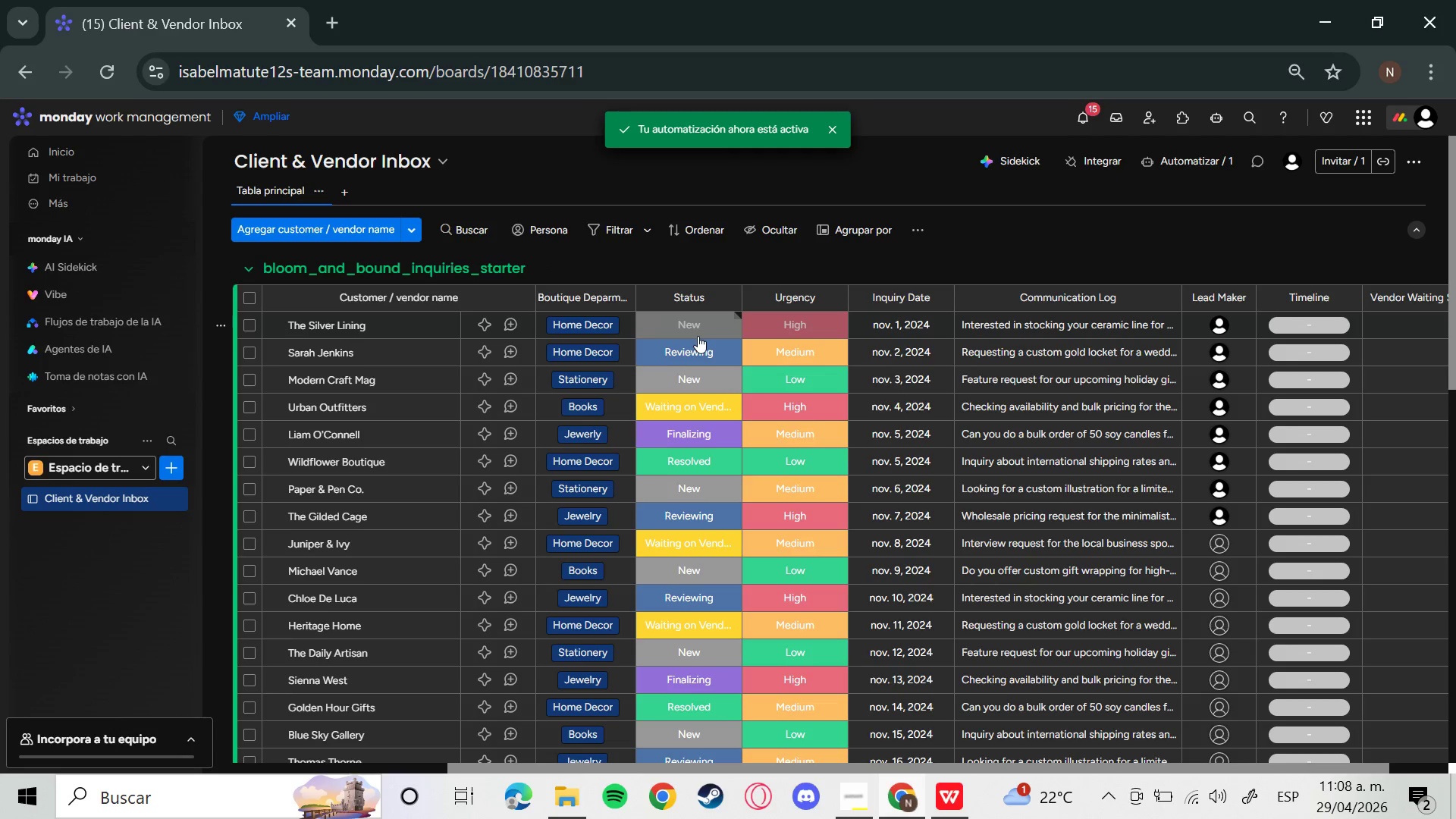 
left_click([698, 333])
 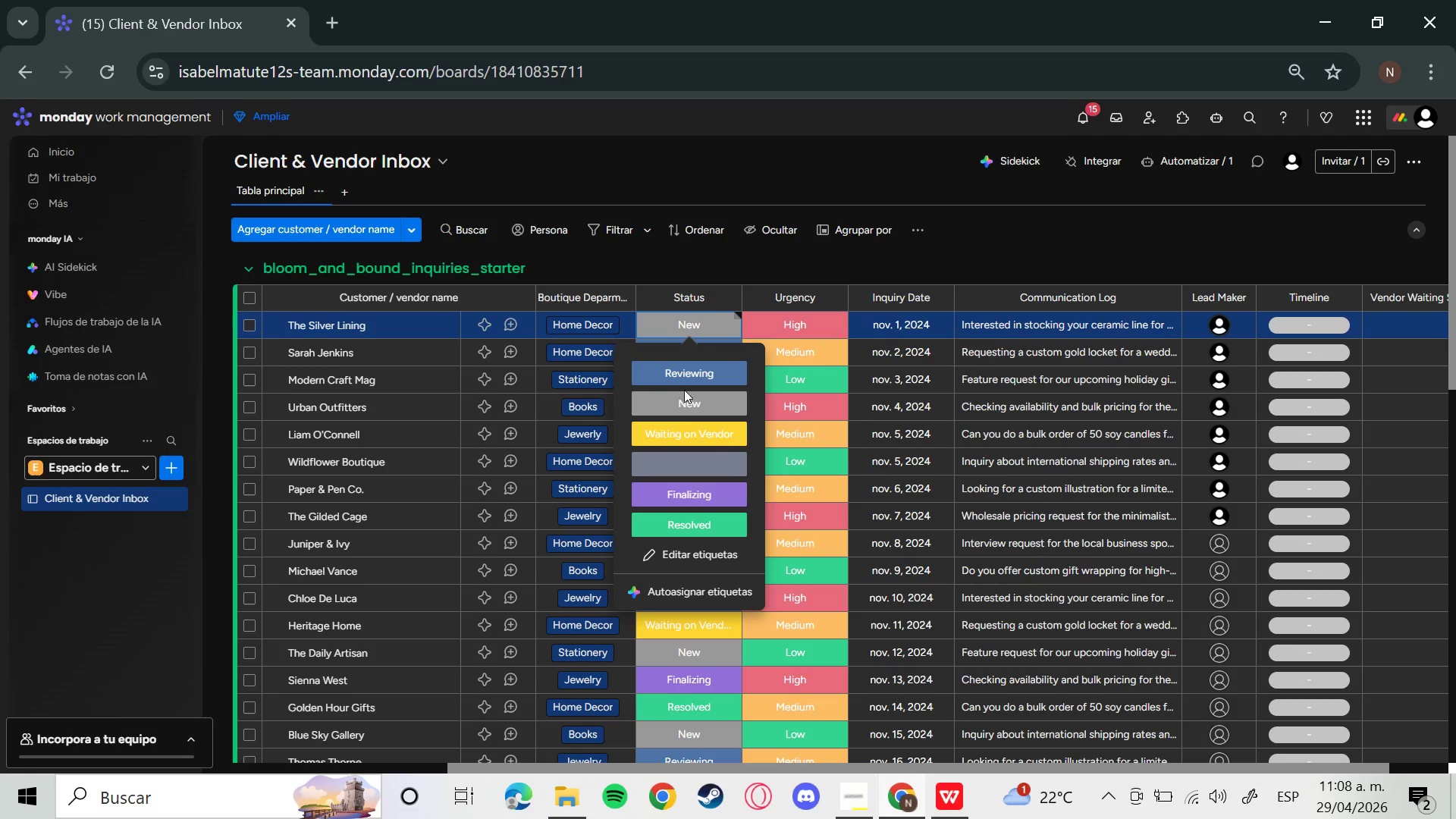 
left_click([684, 406])
 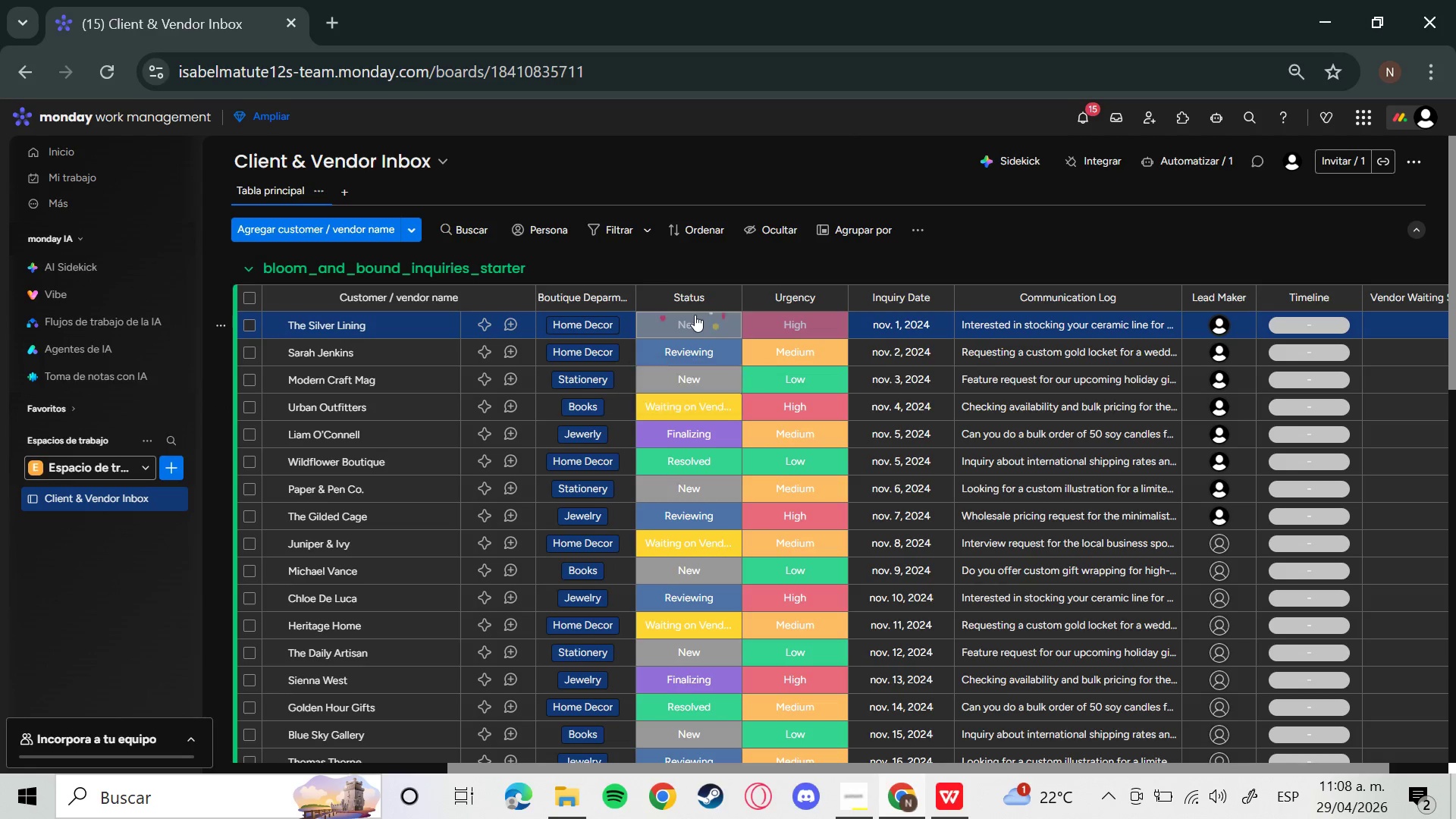 
left_click([695, 315])
 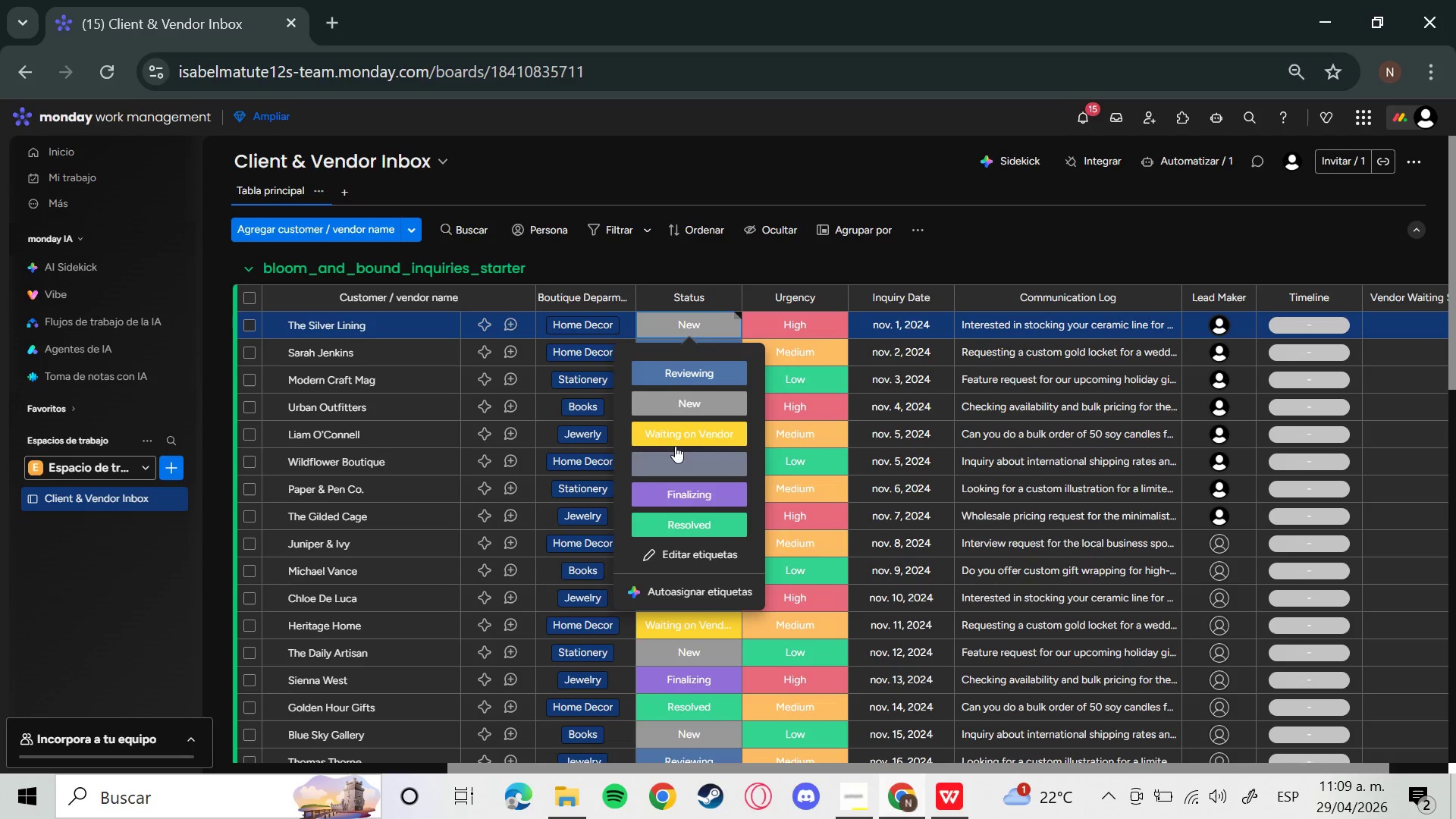 
left_click([675, 472])
 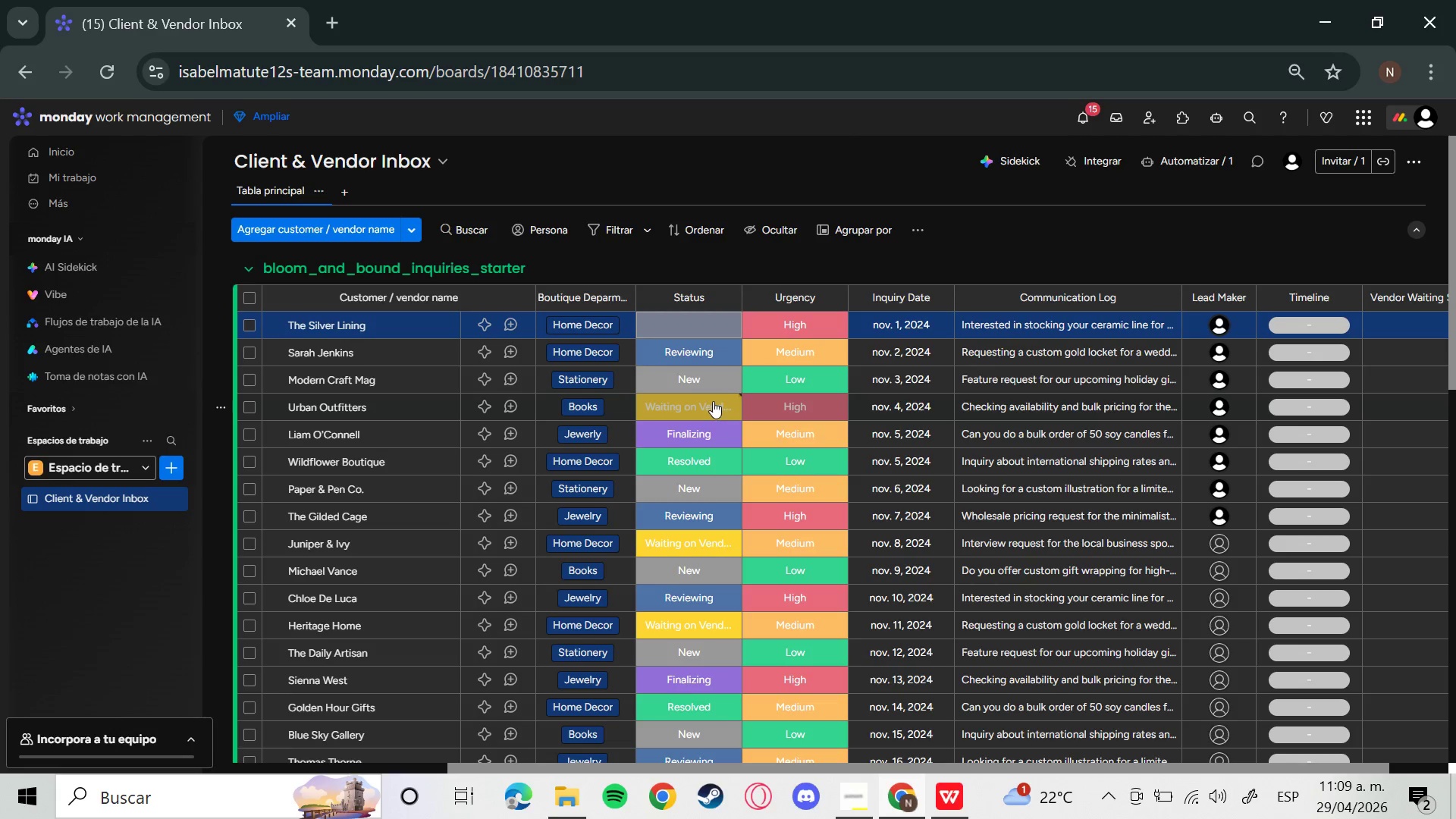 
left_click([704, 315])
 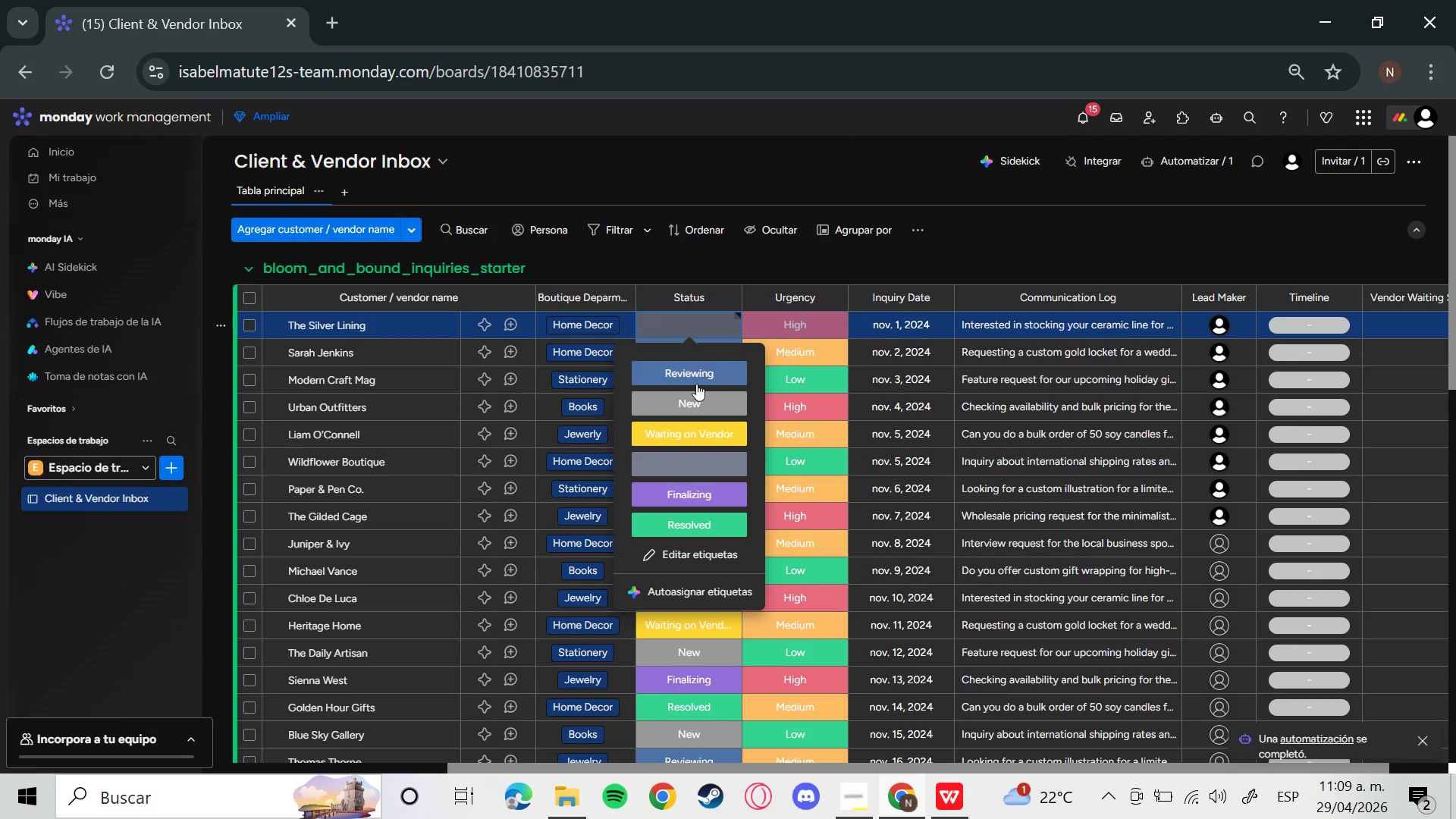 
left_click([695, 401])
 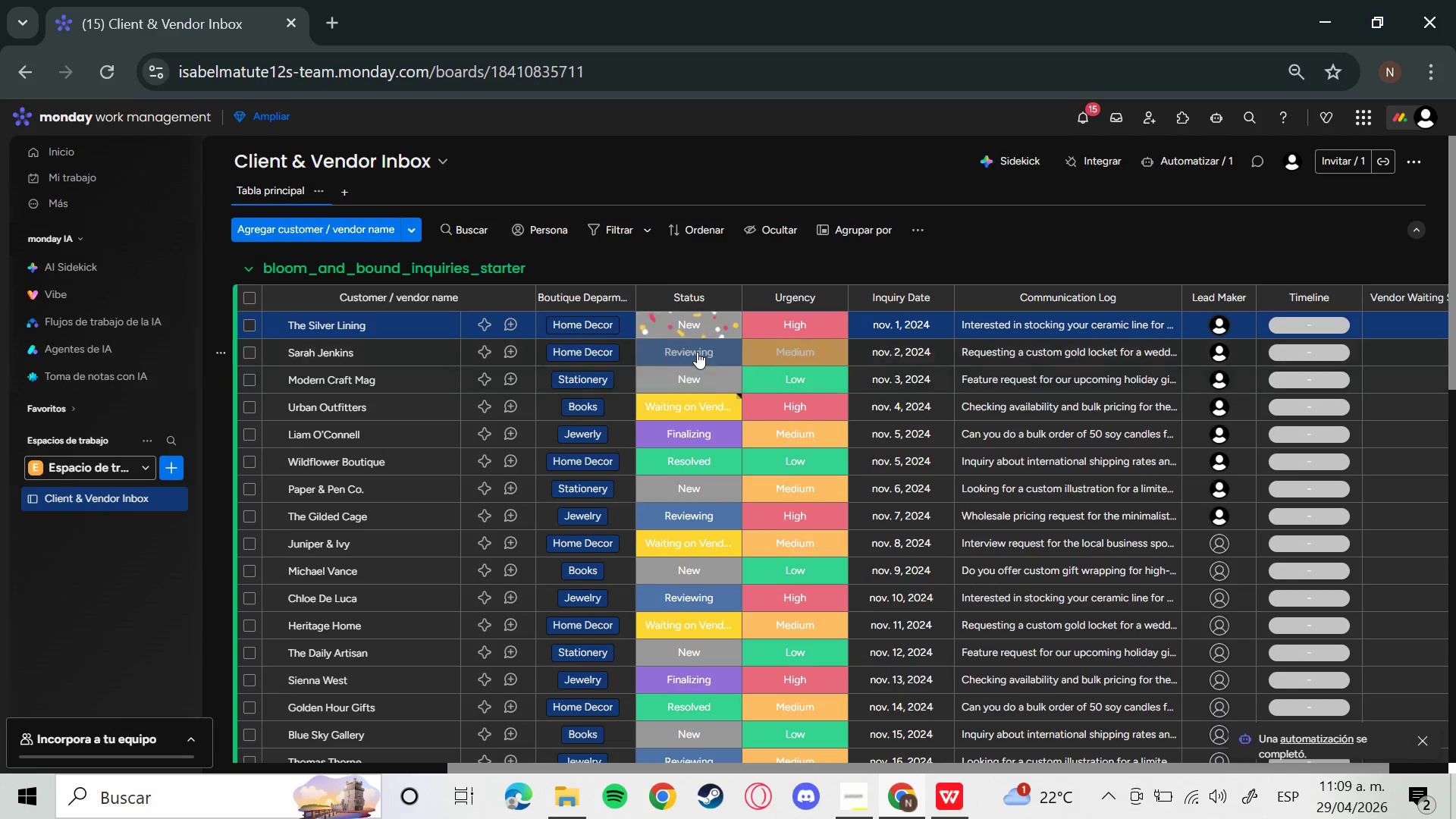 
left_click([697, 352])
 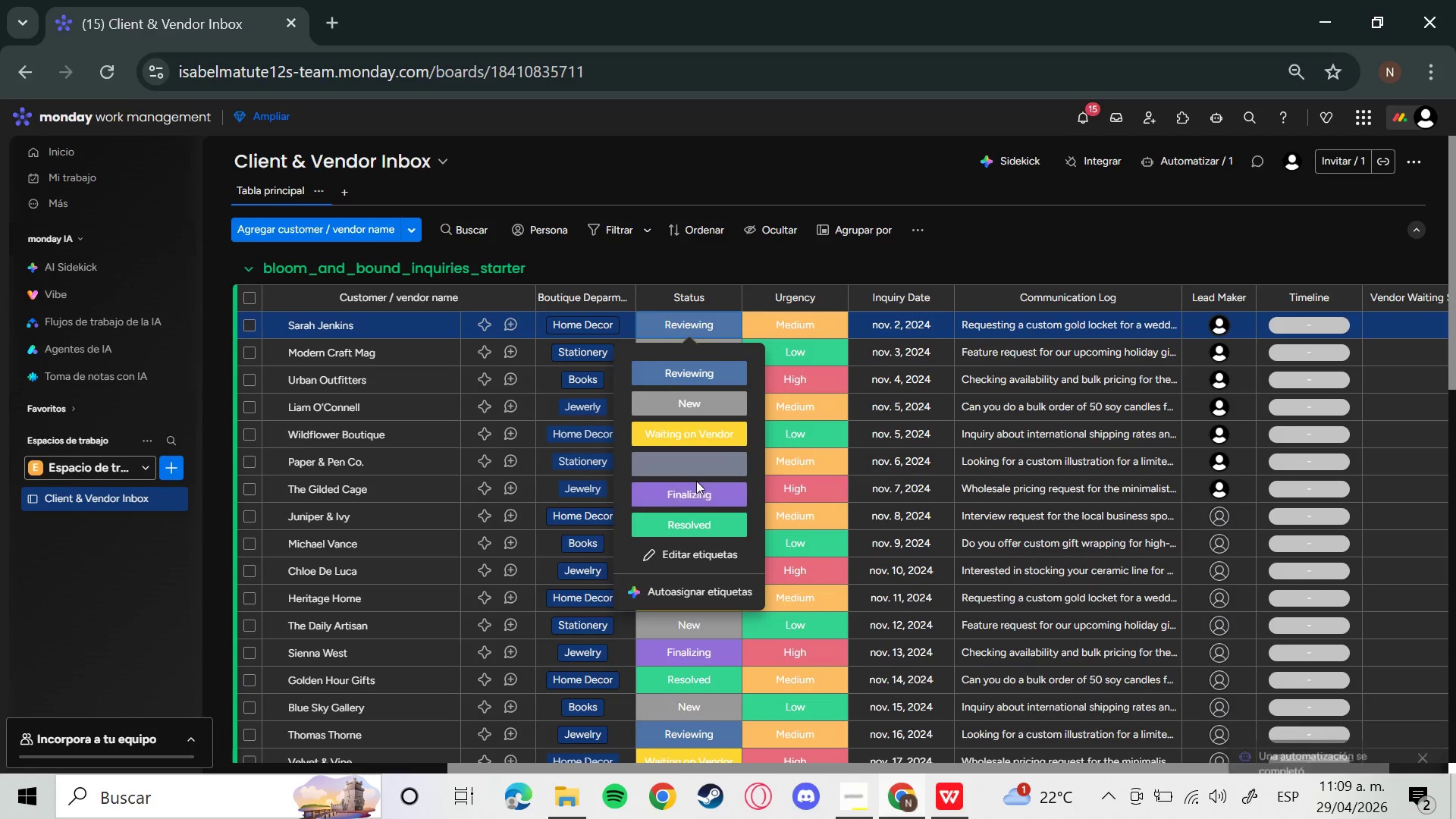 
wait(7.3)
 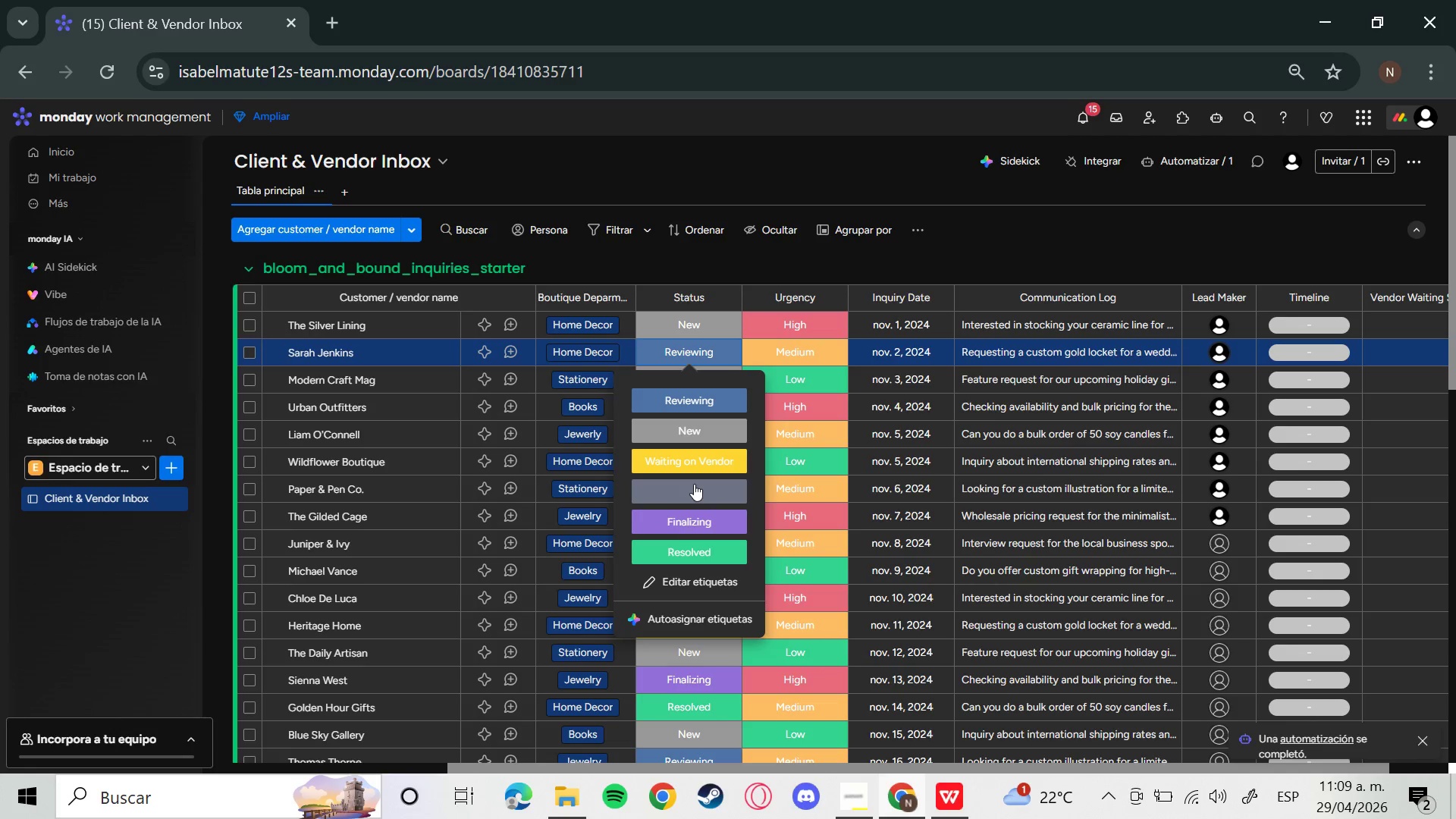 
left_click([695, 473])
 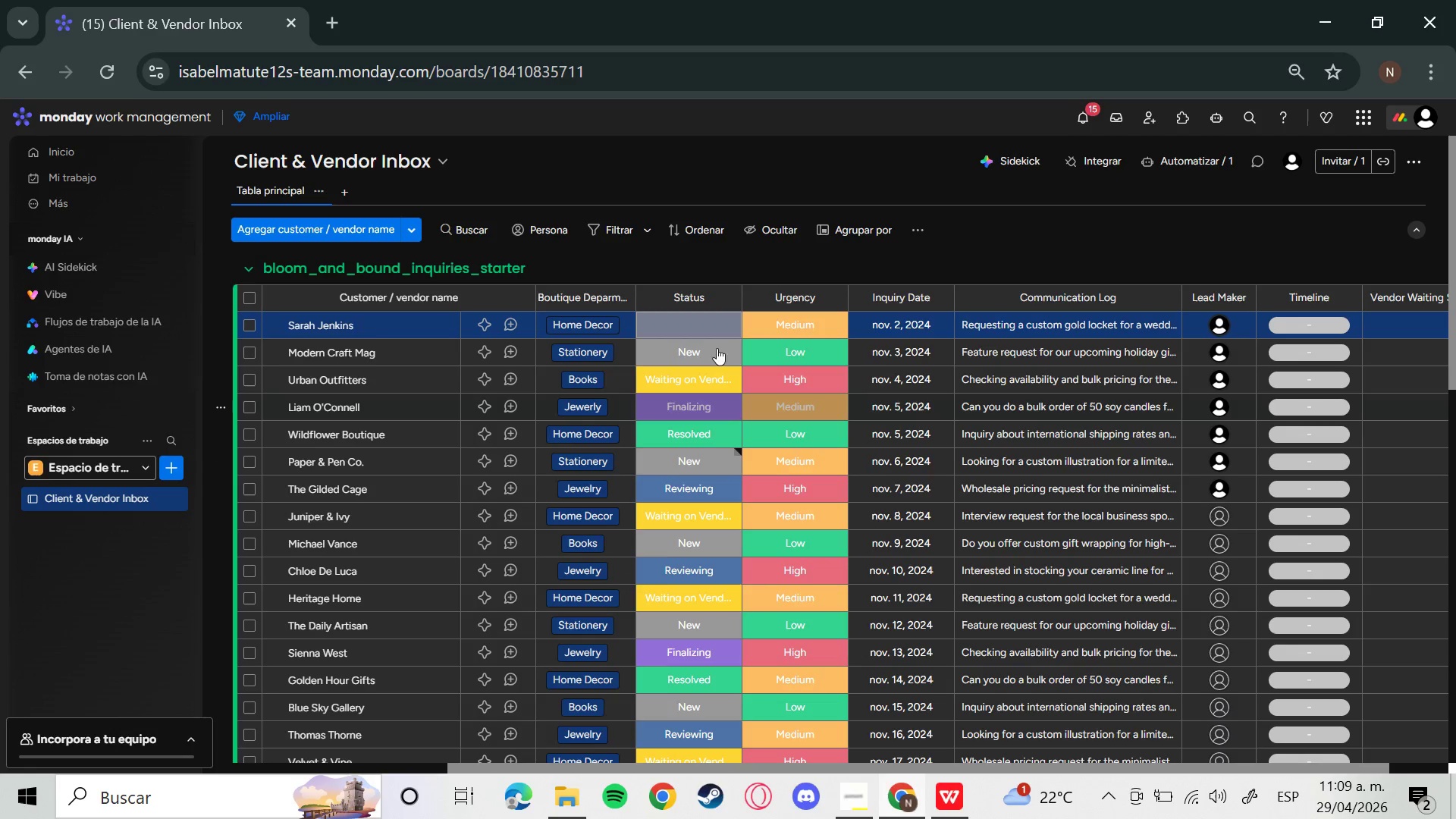 
left_click([717, 324])
 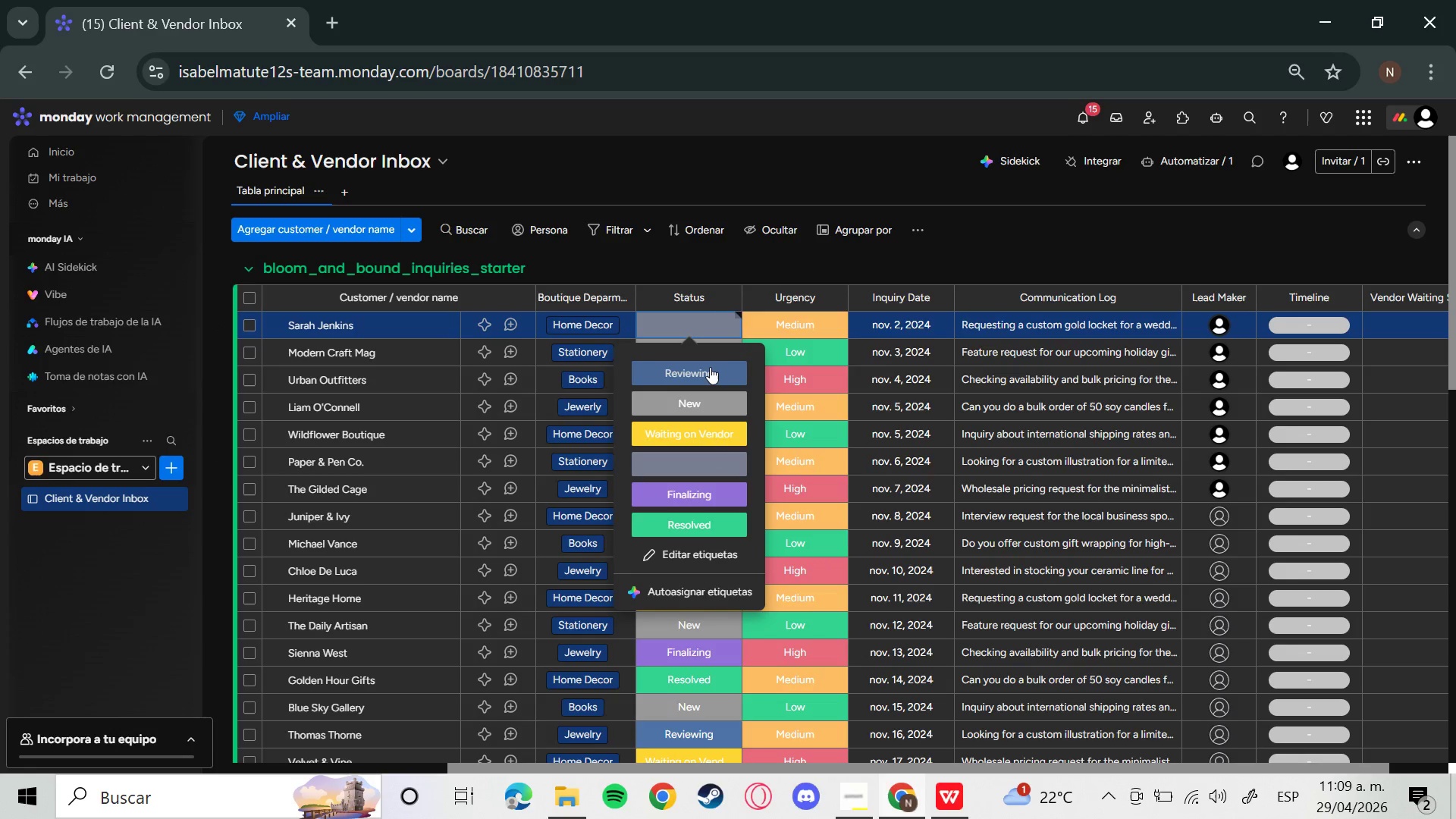 
left_click([710, 367])
 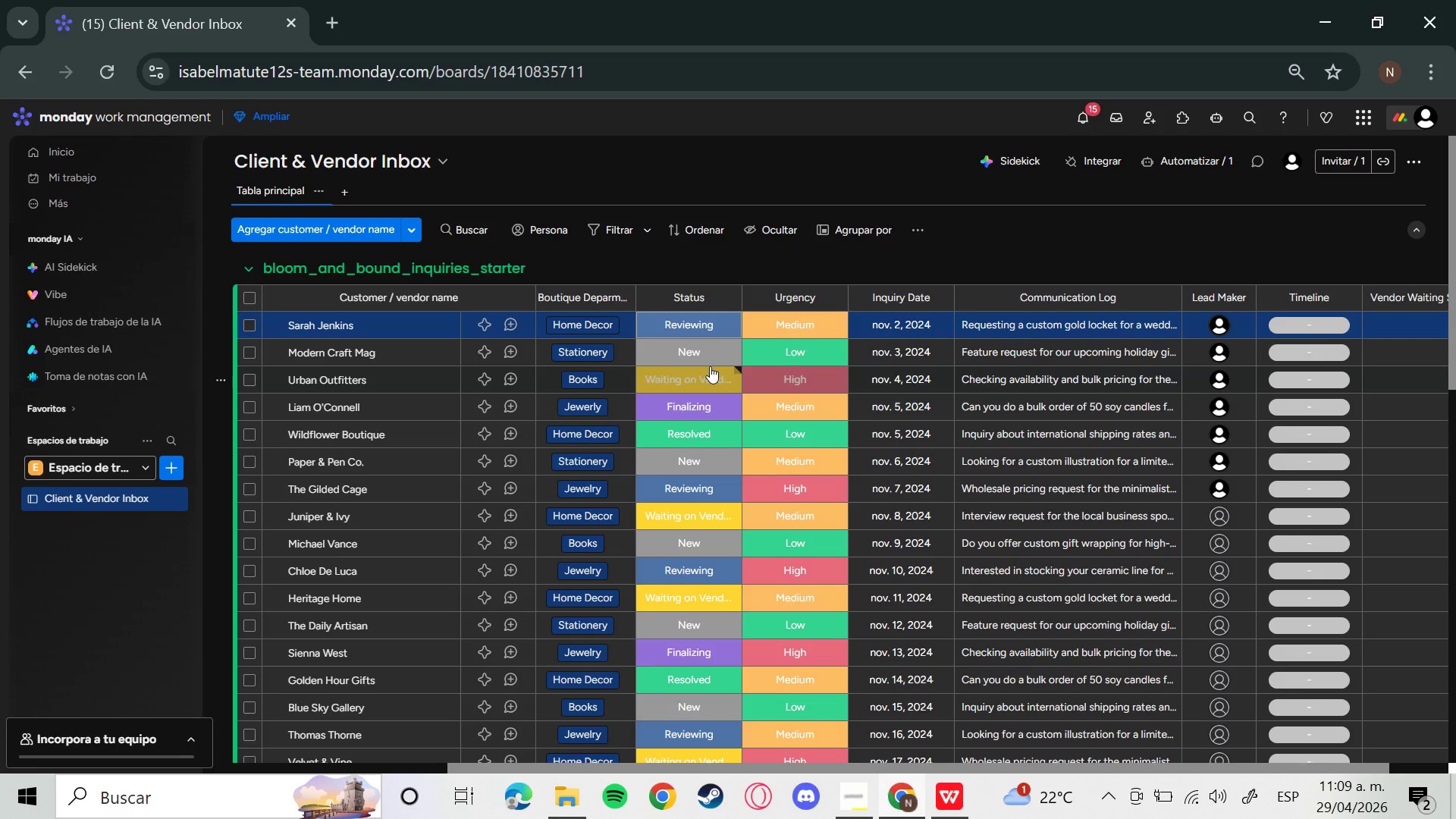 
wait(11.27)
 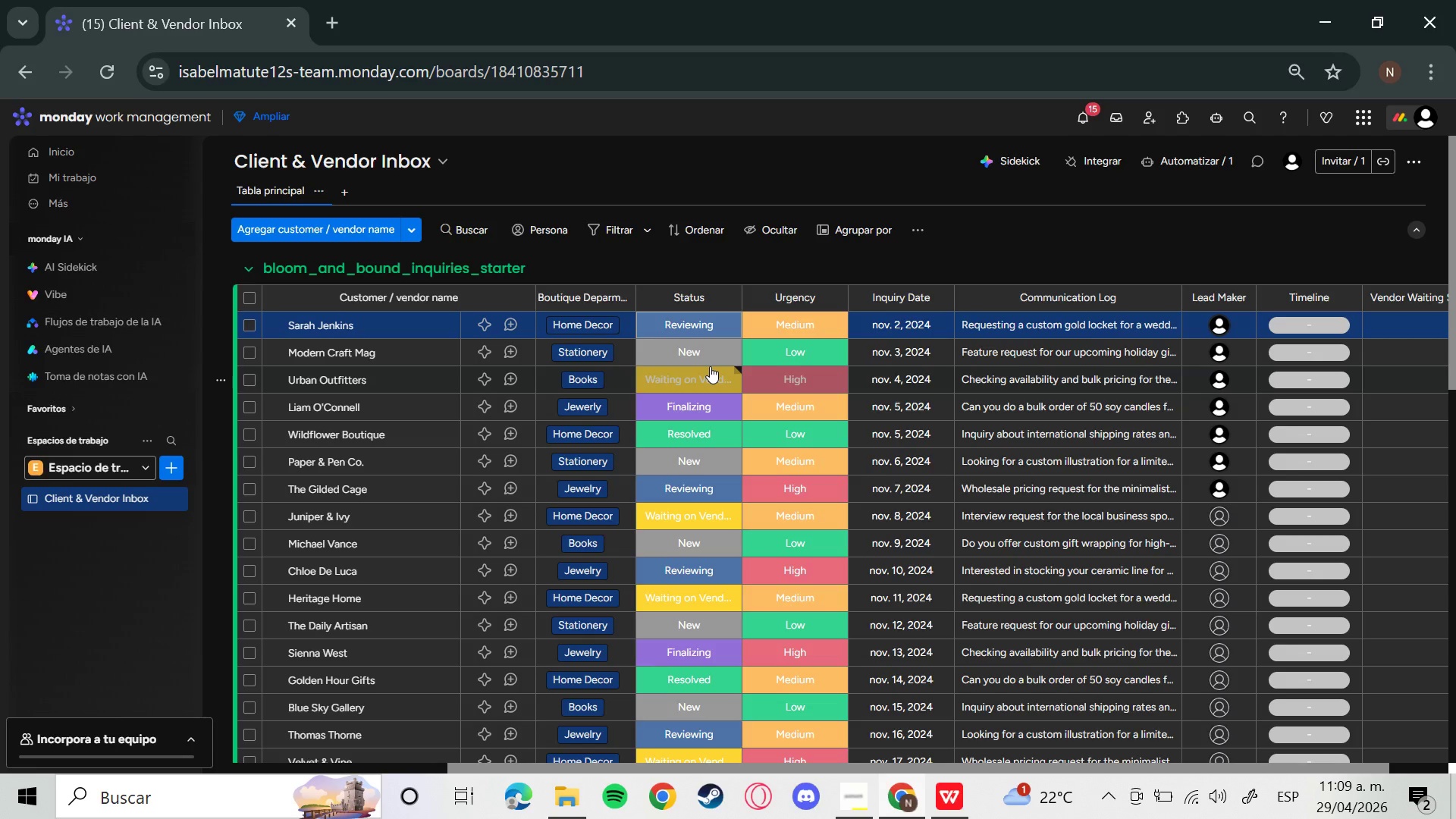 
scroll: coordinate [1188, 454], scroll_direction: down, amount: 1.0
 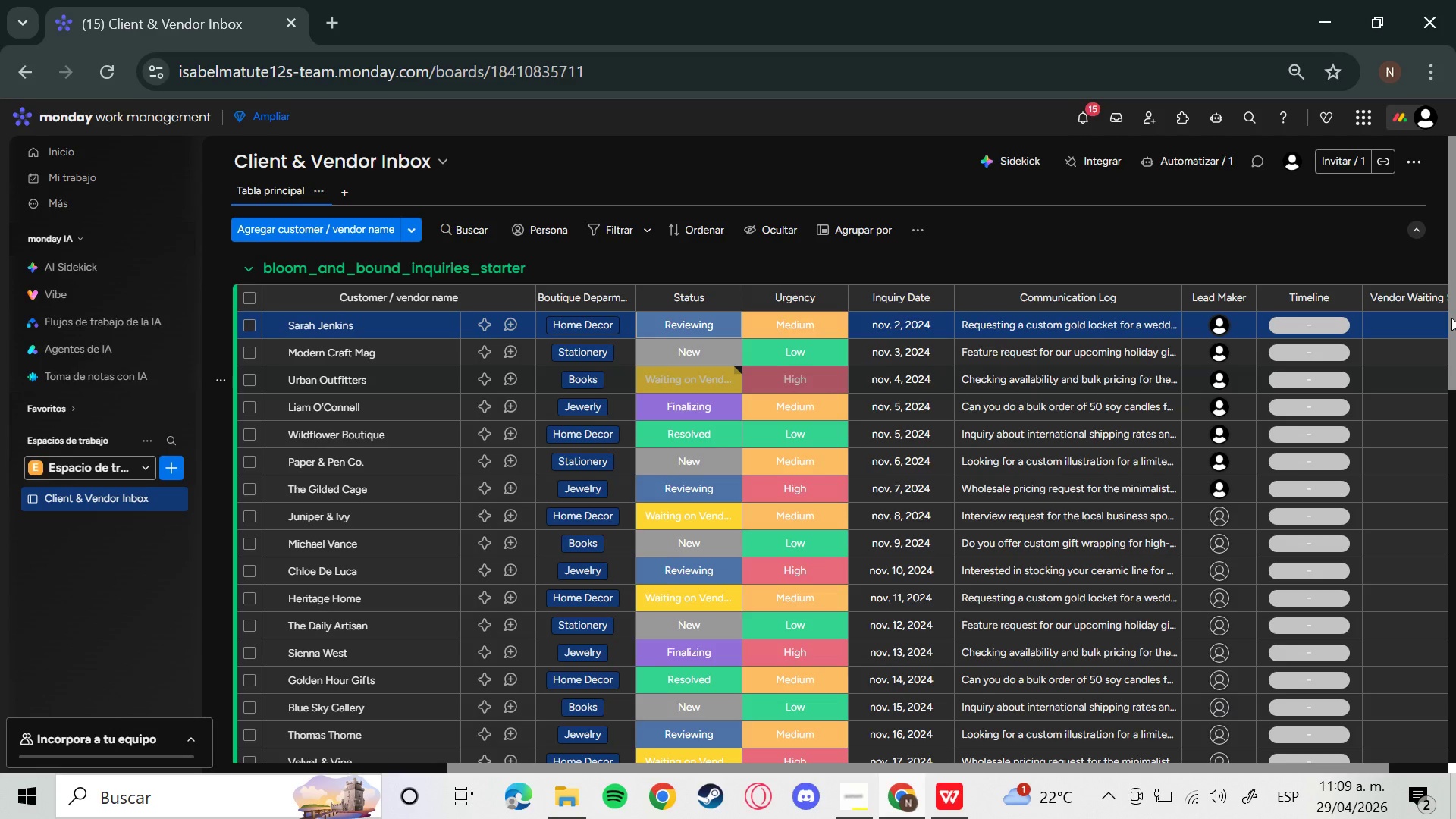 
wait(6.05)
 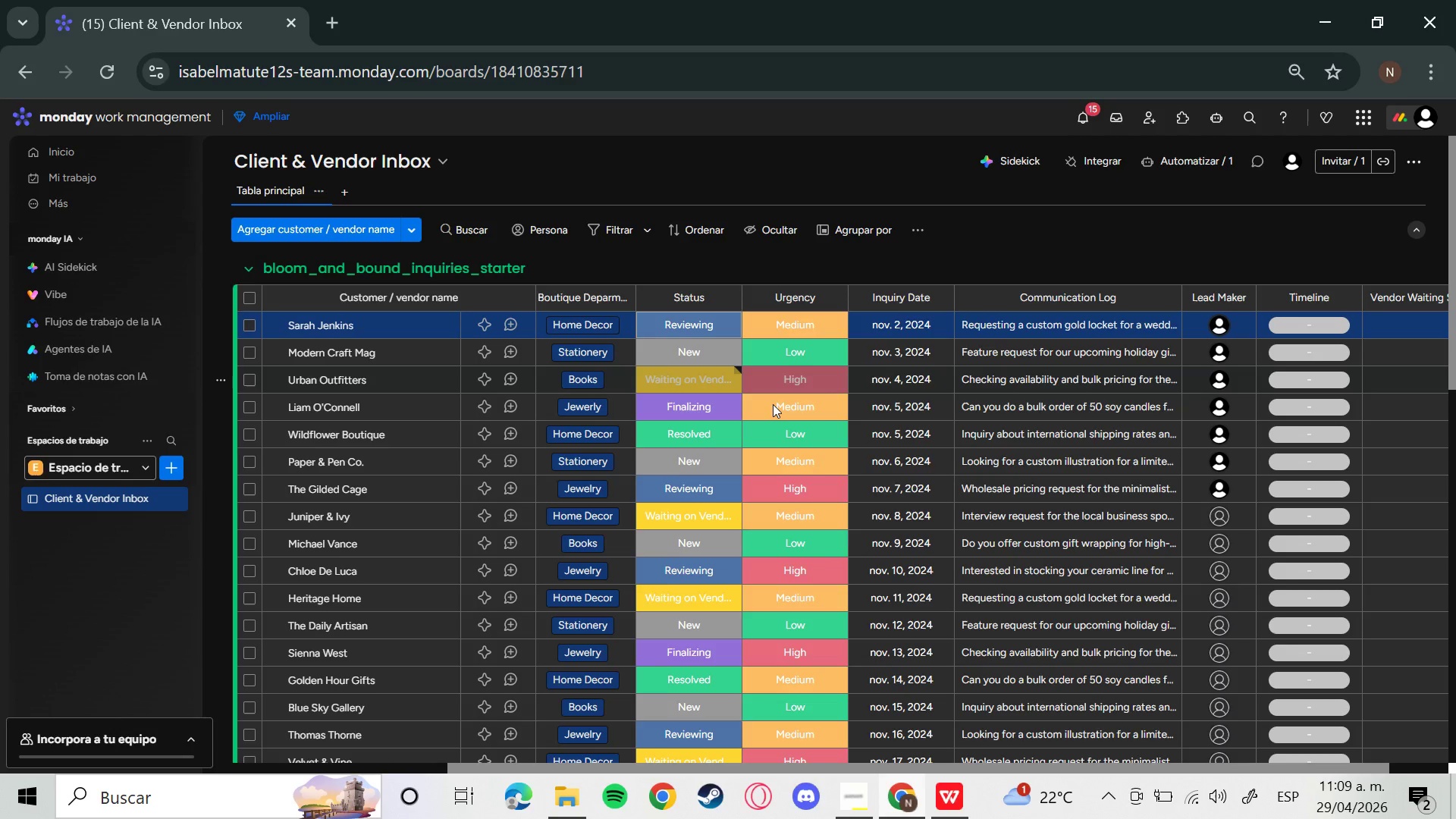 
scroll: coordinate [1190, 450], scroll_direction: down, amount: 5.0
 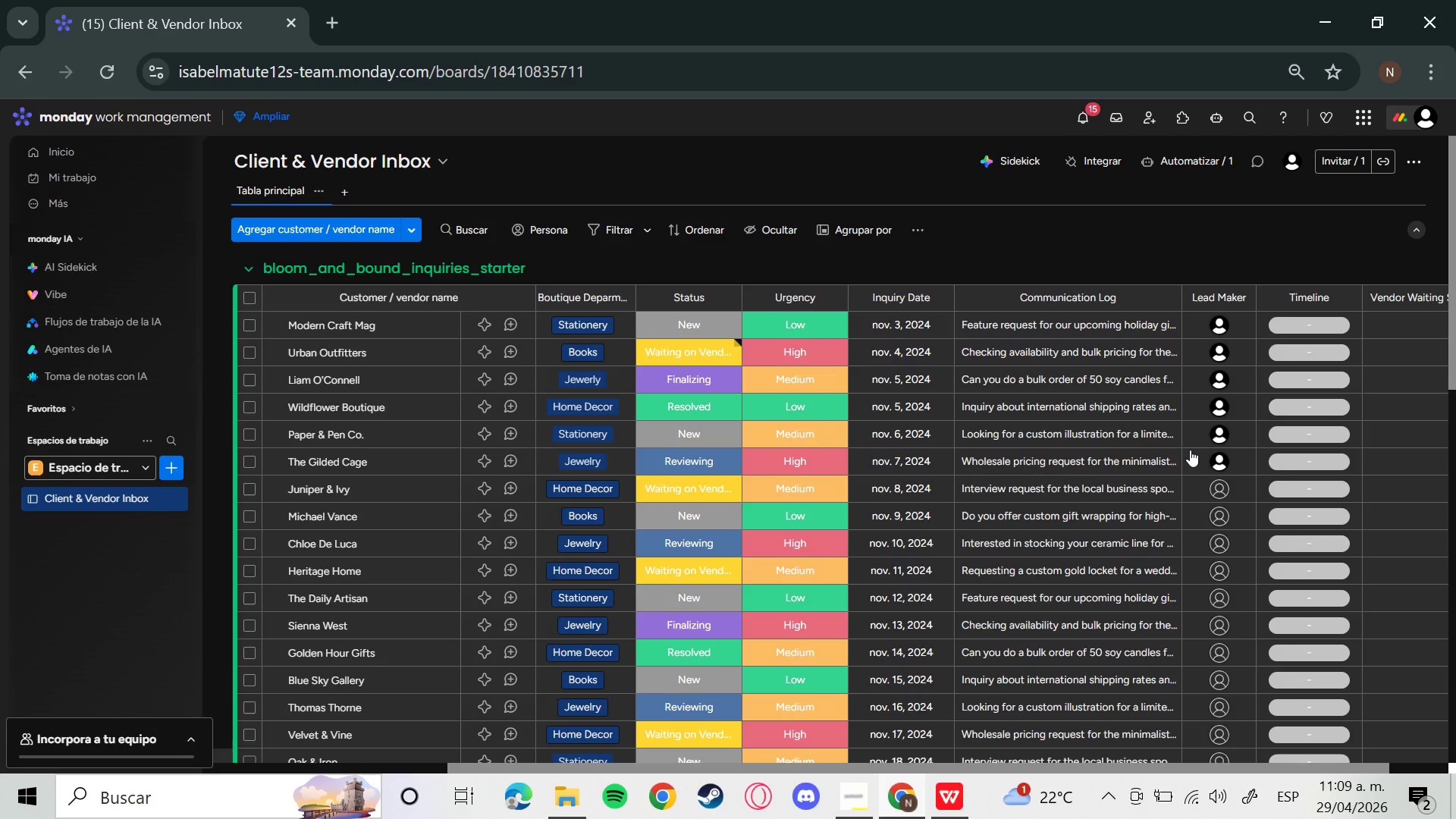 
scroll: coordinate [1191, 440], scroll_direction: up, amount: 13.0
 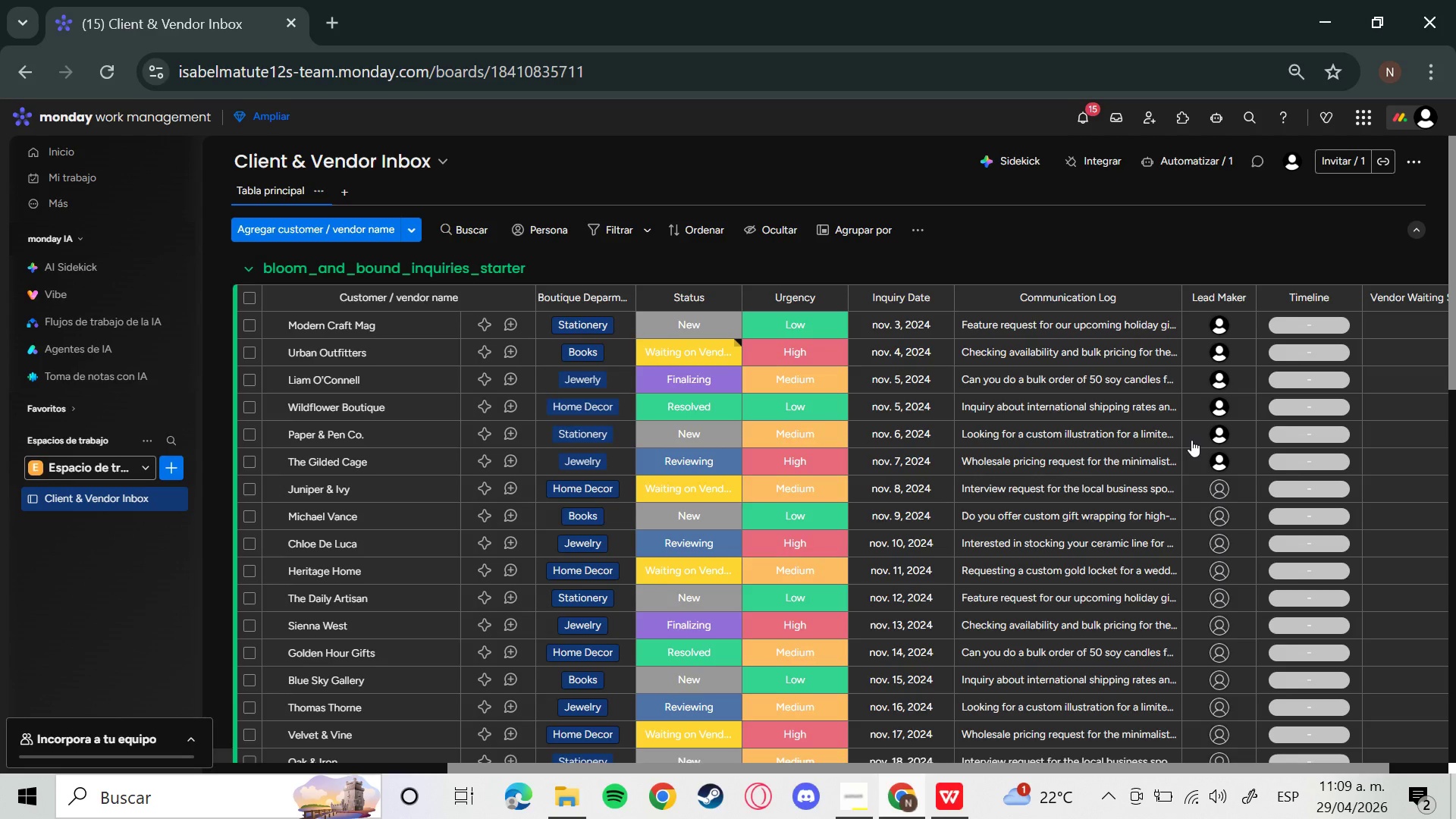 
scroll: coordinate [1191, 440], scroll_direction: down, amount: 20.0
 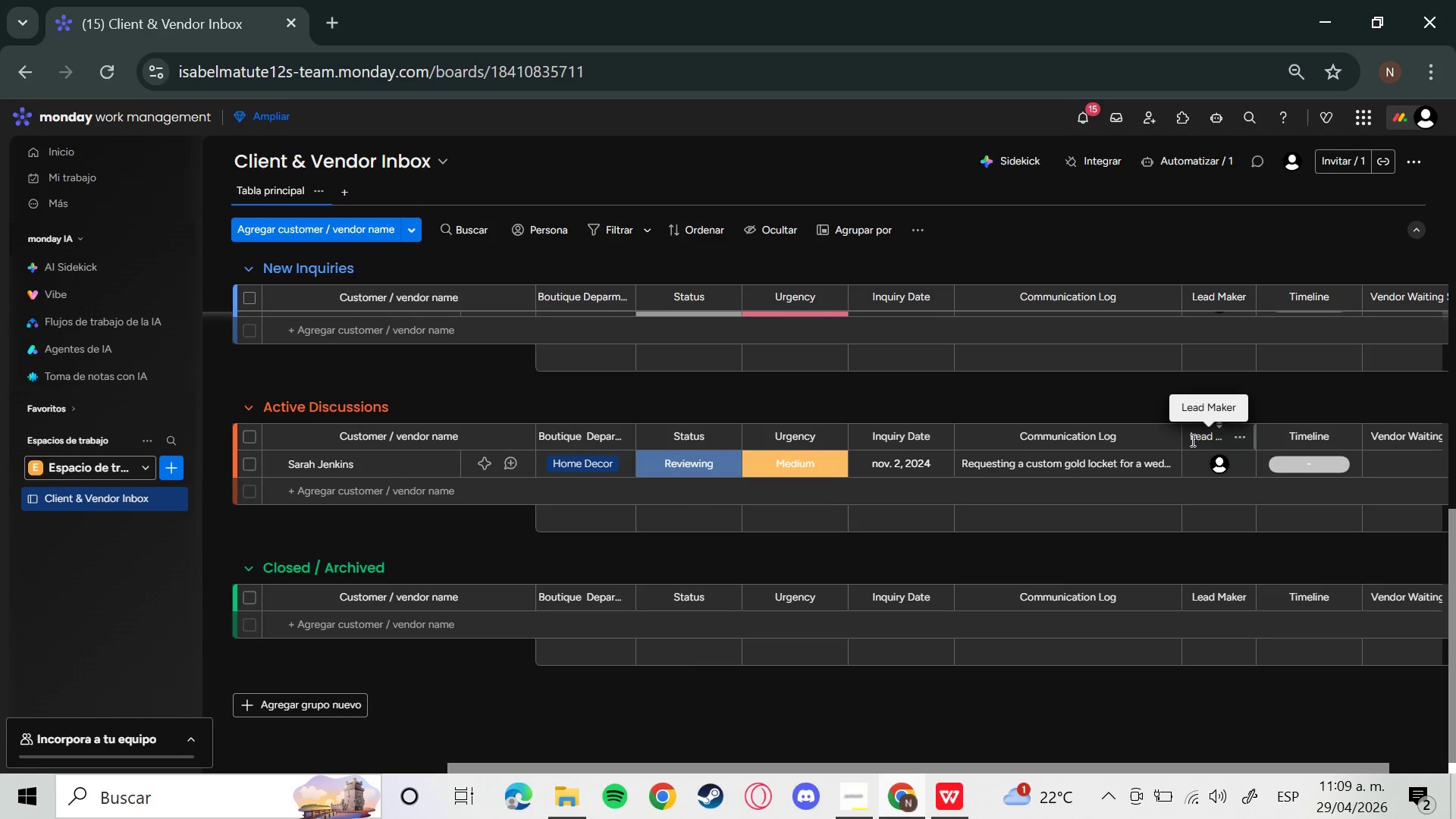 
scroll: coordinate [1186, 444], scroll_direction: up, amount: 7.0
 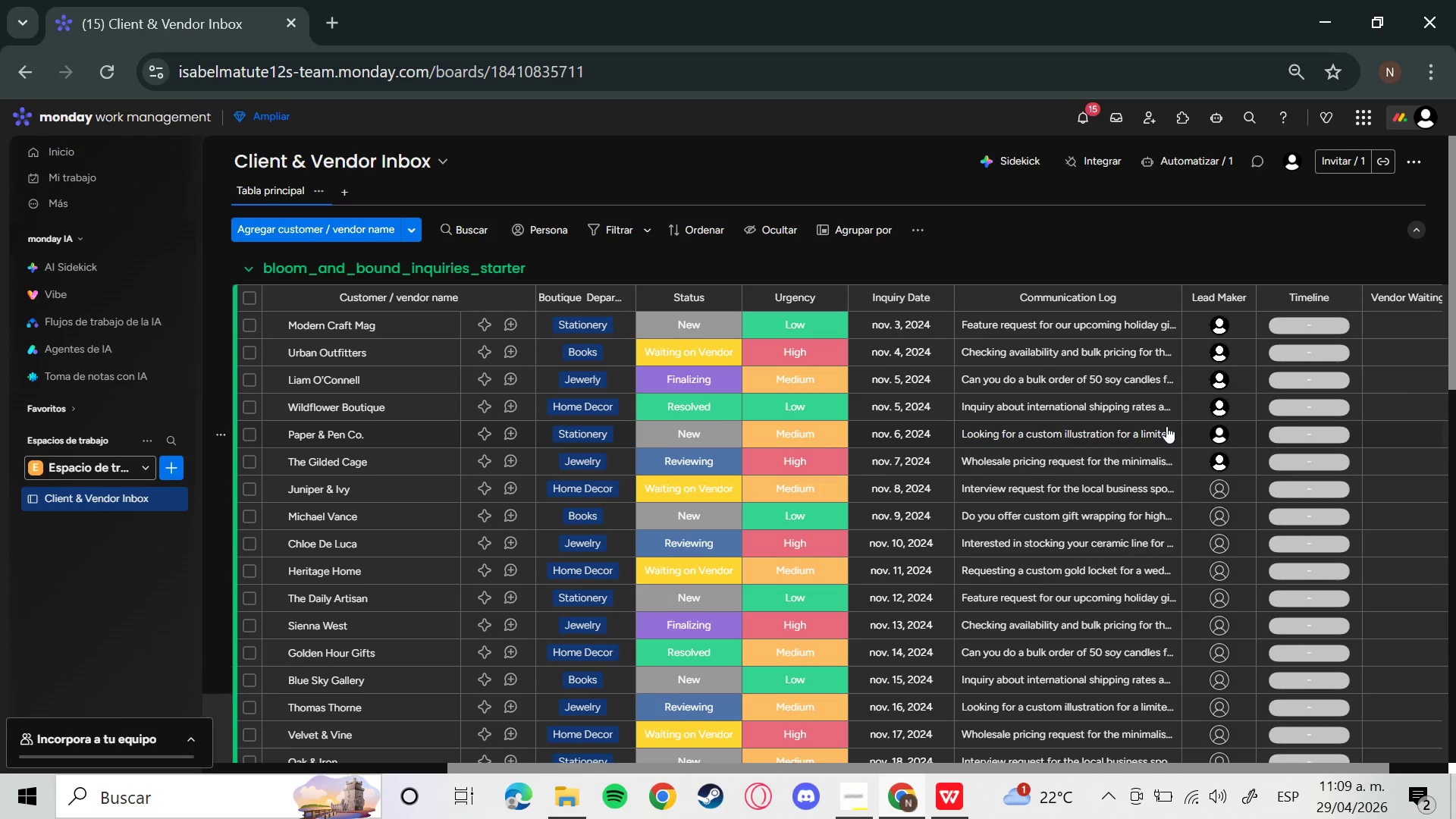 
wait(7.16)
 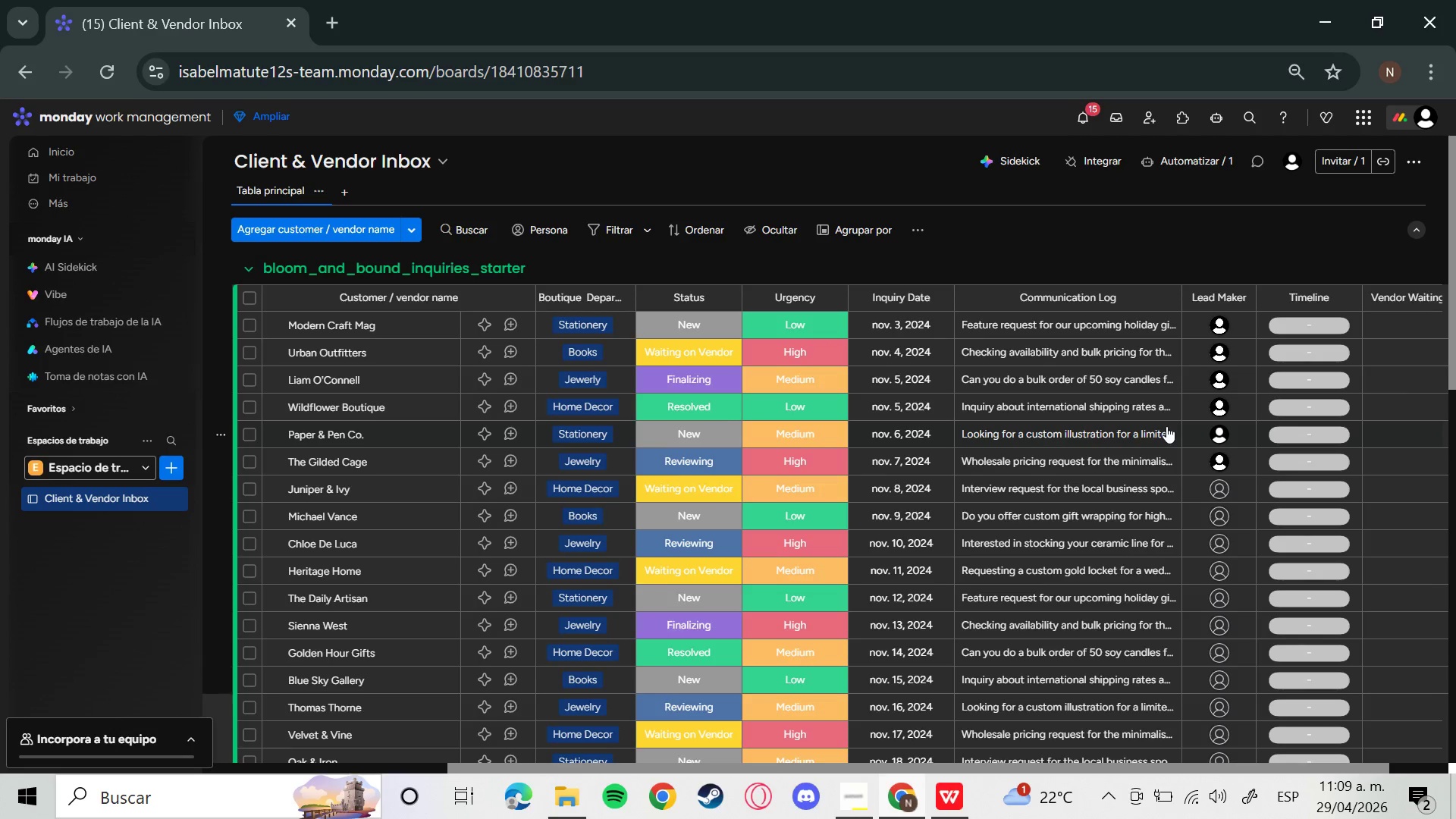 
left_click([711, 318])
 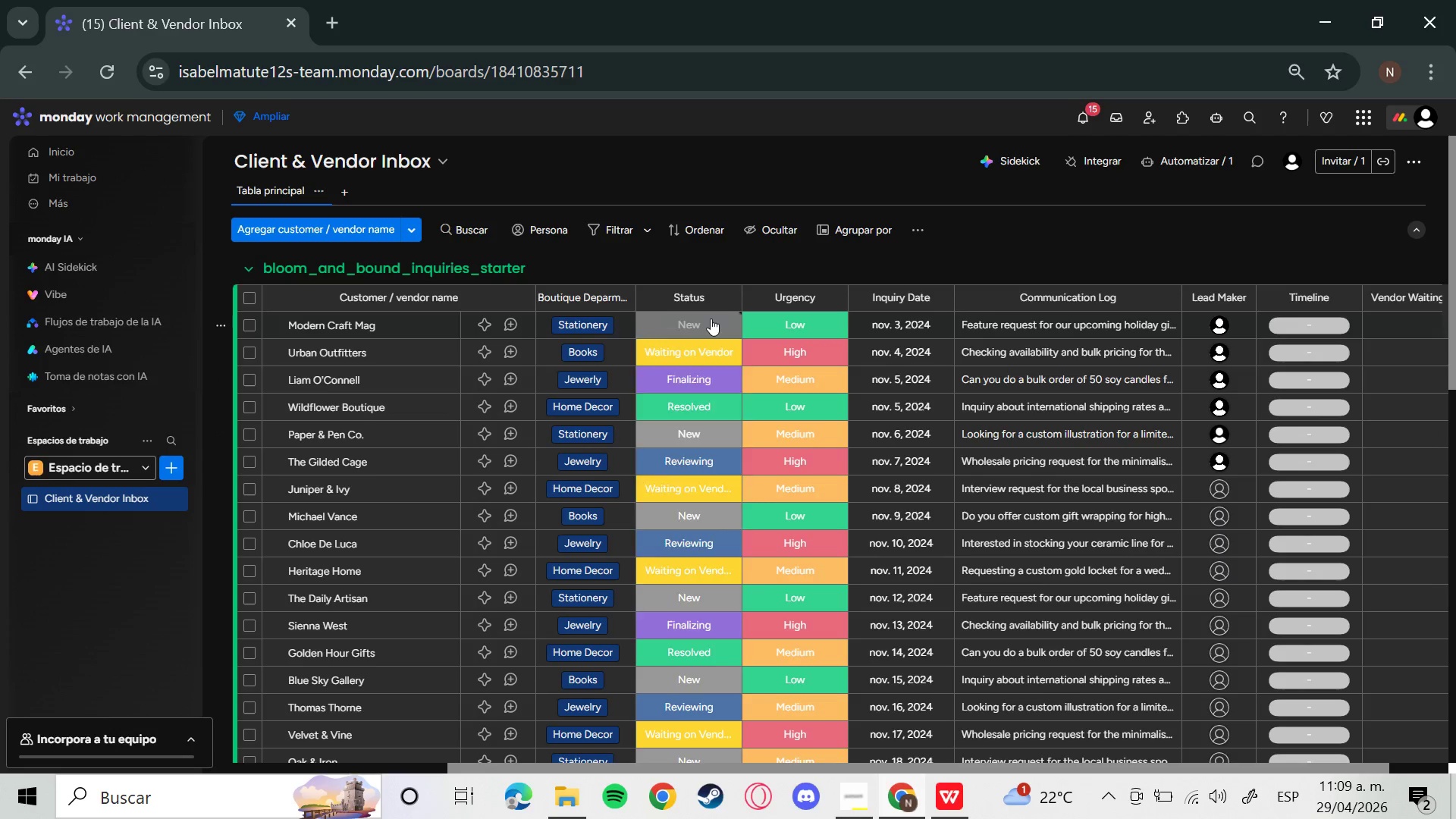 
scroll: coordinate [711, 318], scroll_direction: up, amount: 1.0
 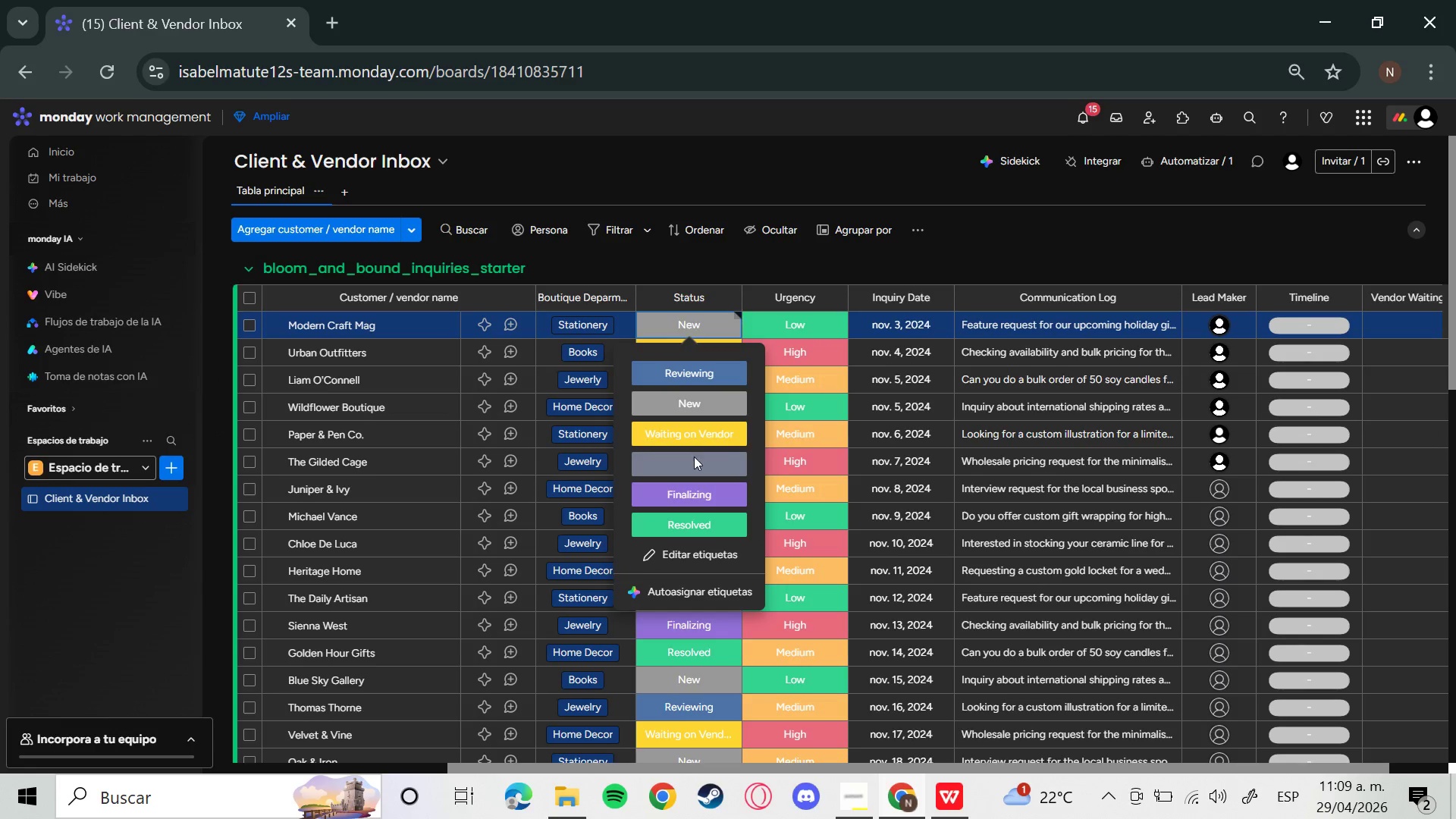 
left_click([692, 469])
 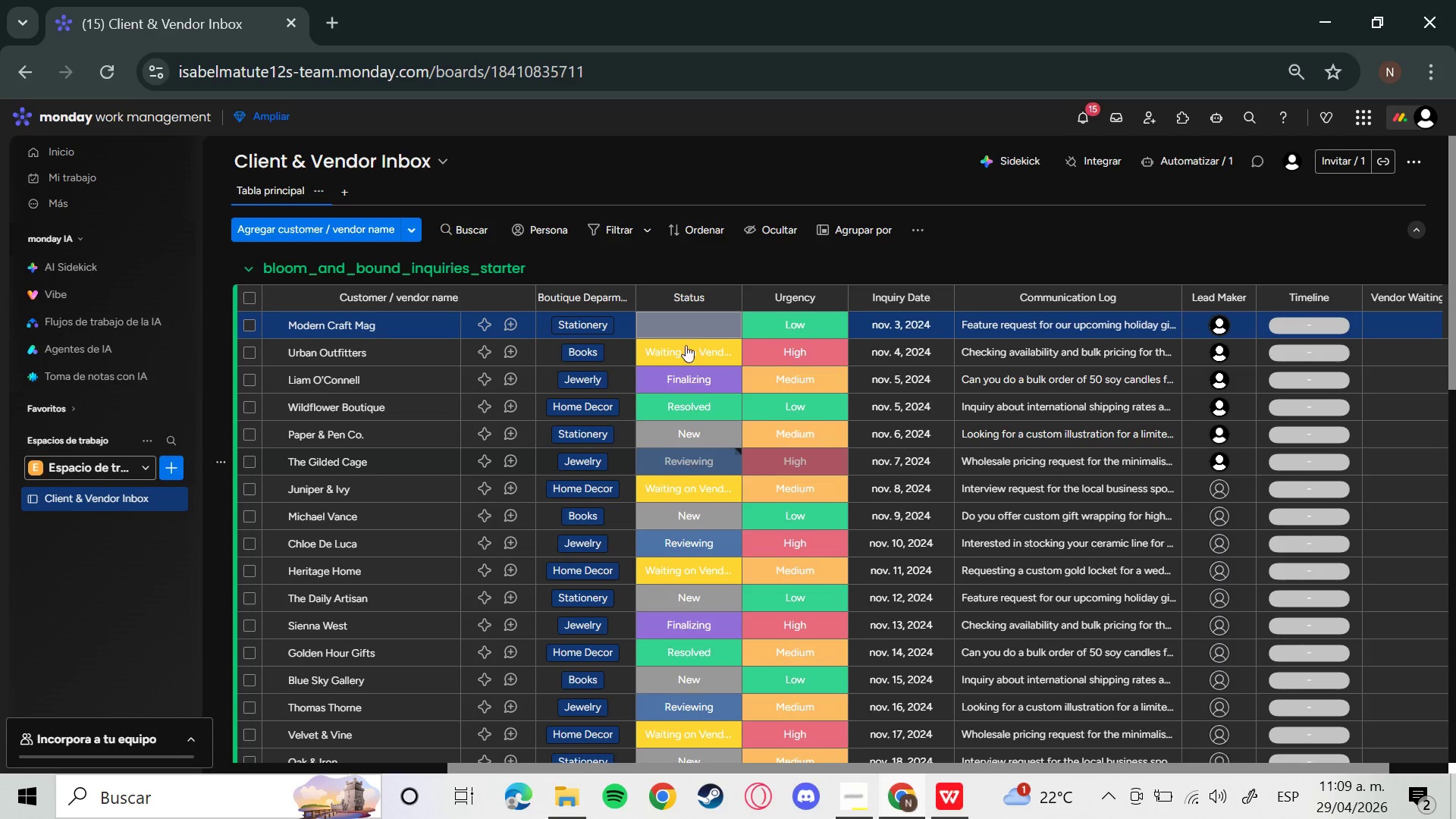 
left_click([683, 326])
 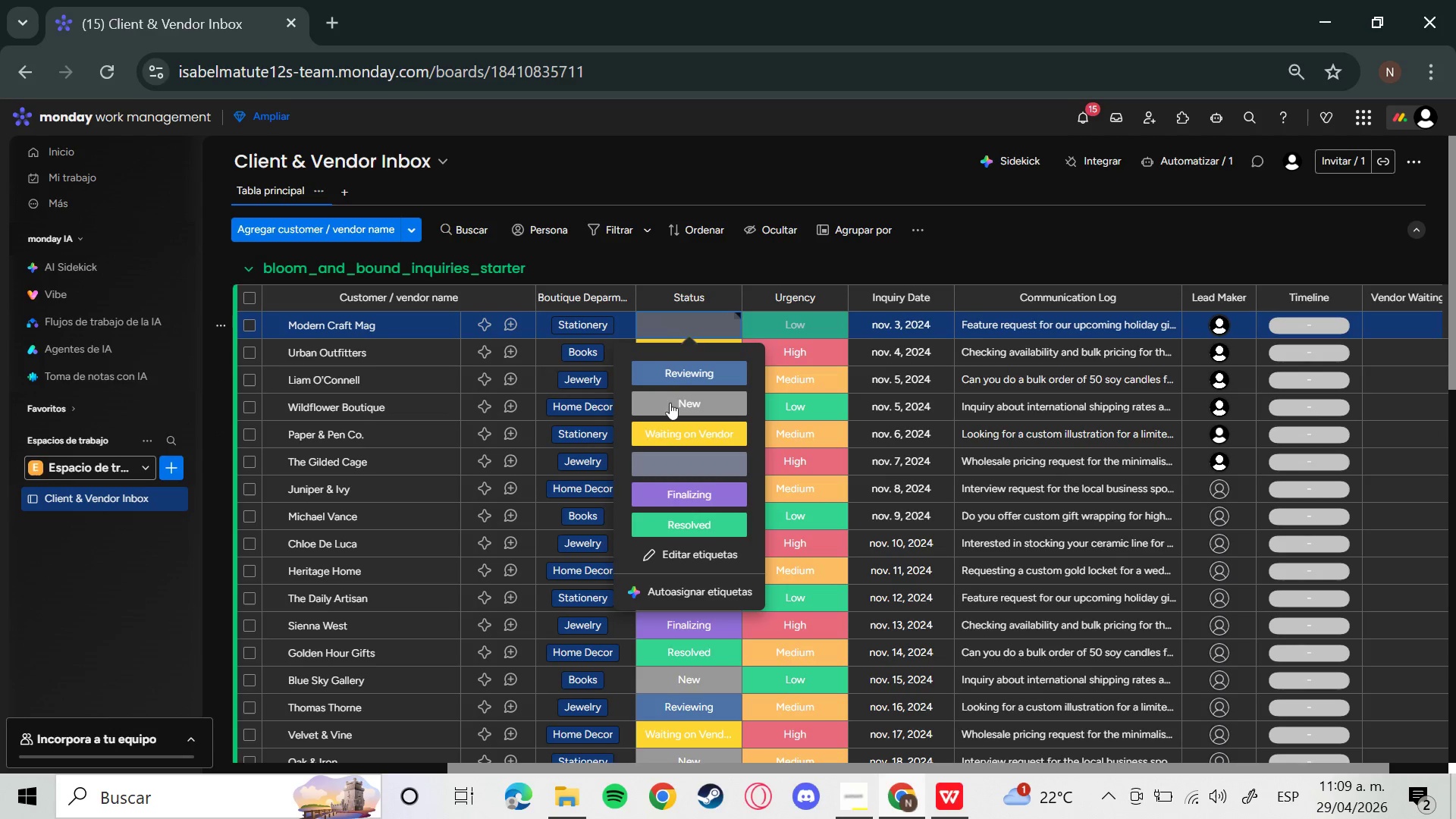 
left_click([673, 412])
 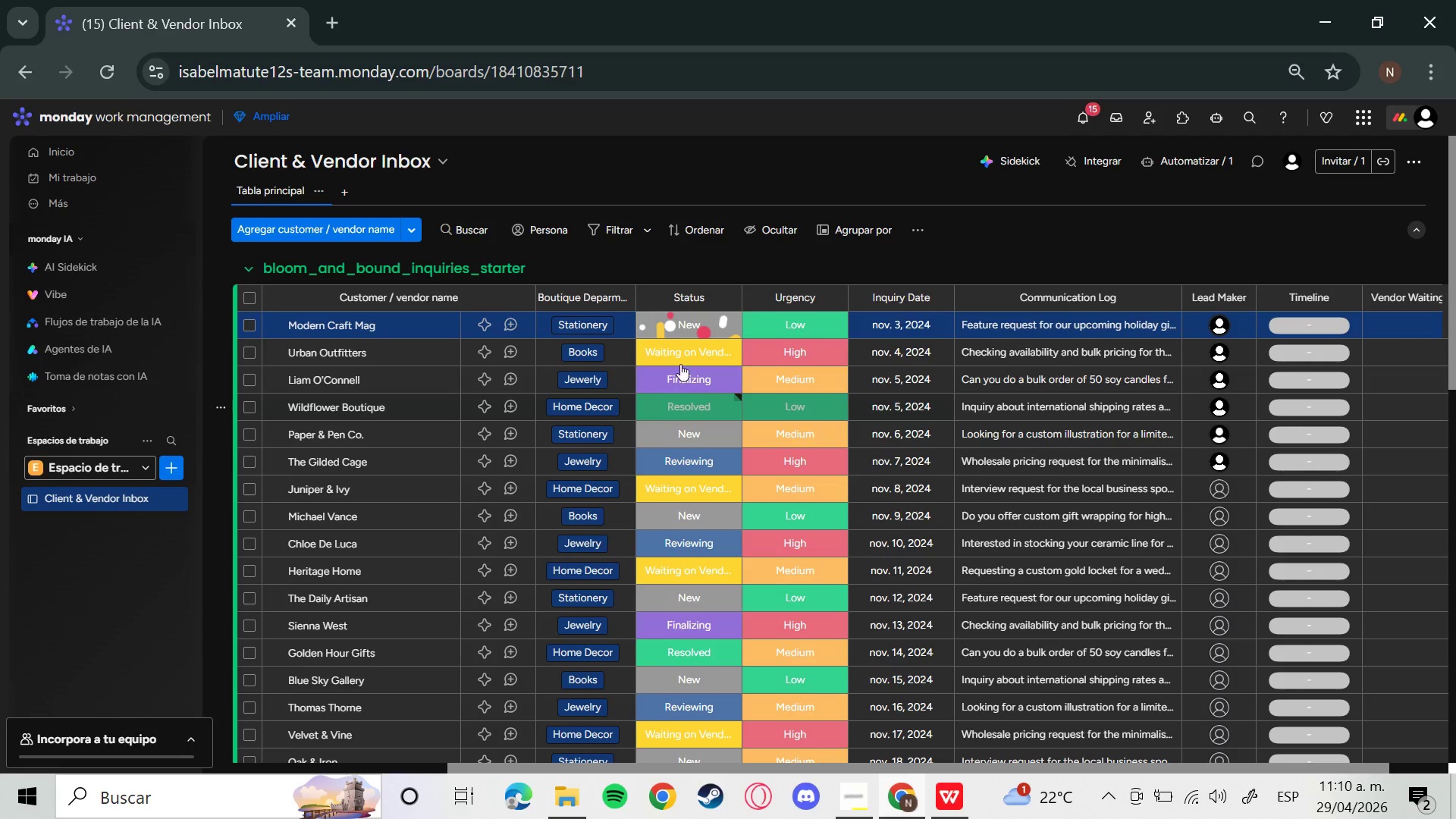 
left_click([685, 350])
 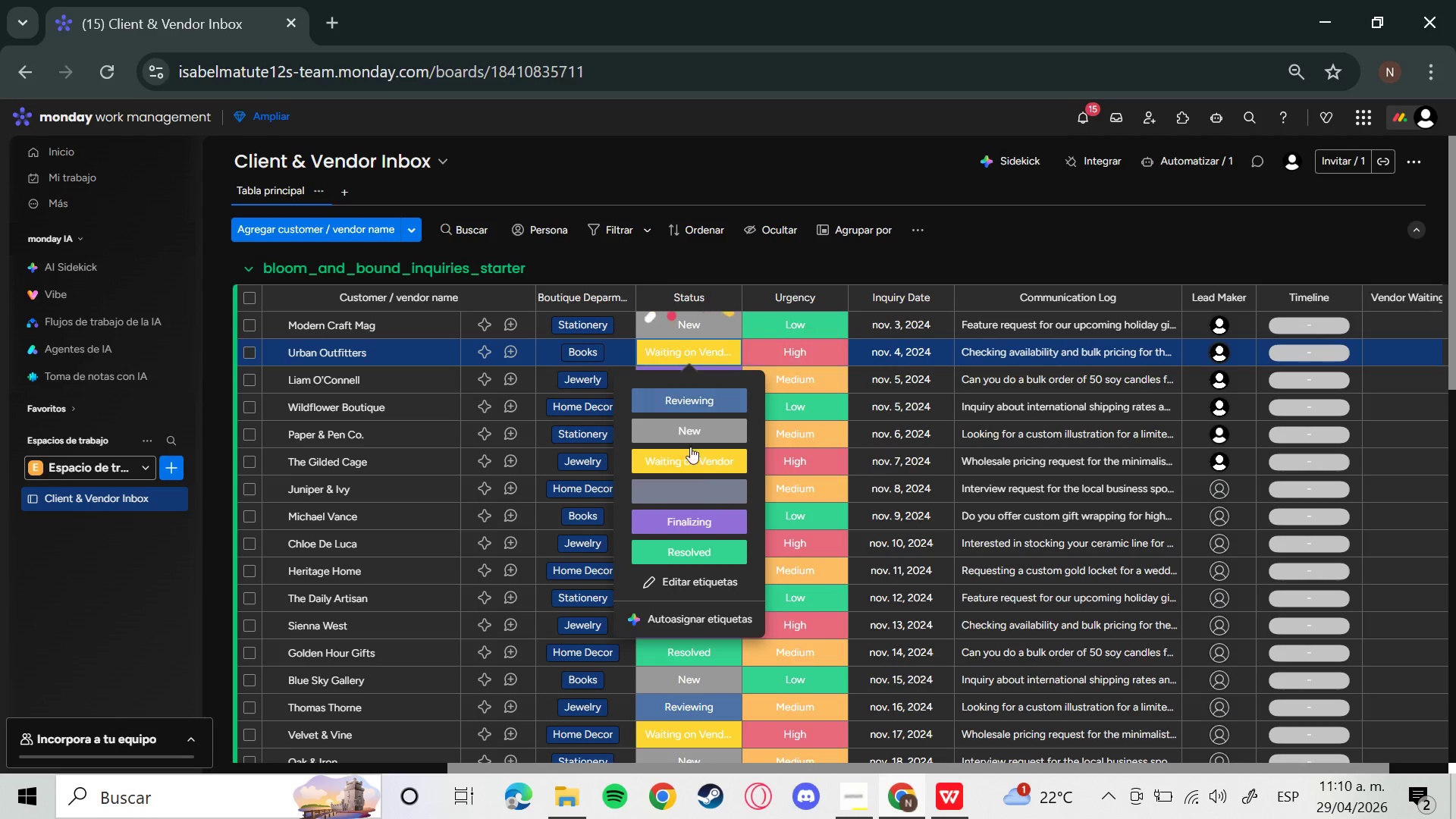 
left_click([686, 490])
 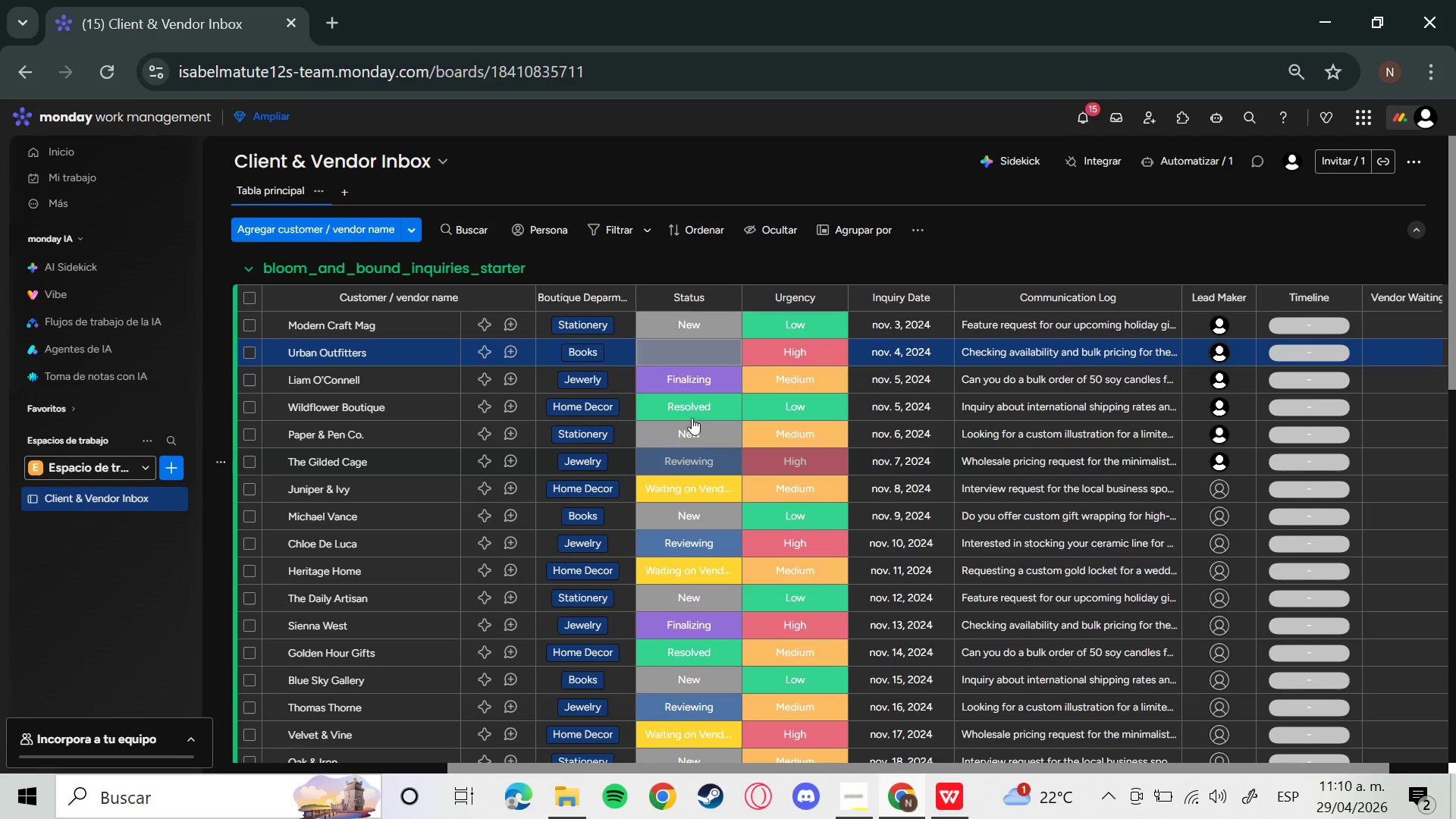 
left_click([689, 353])
 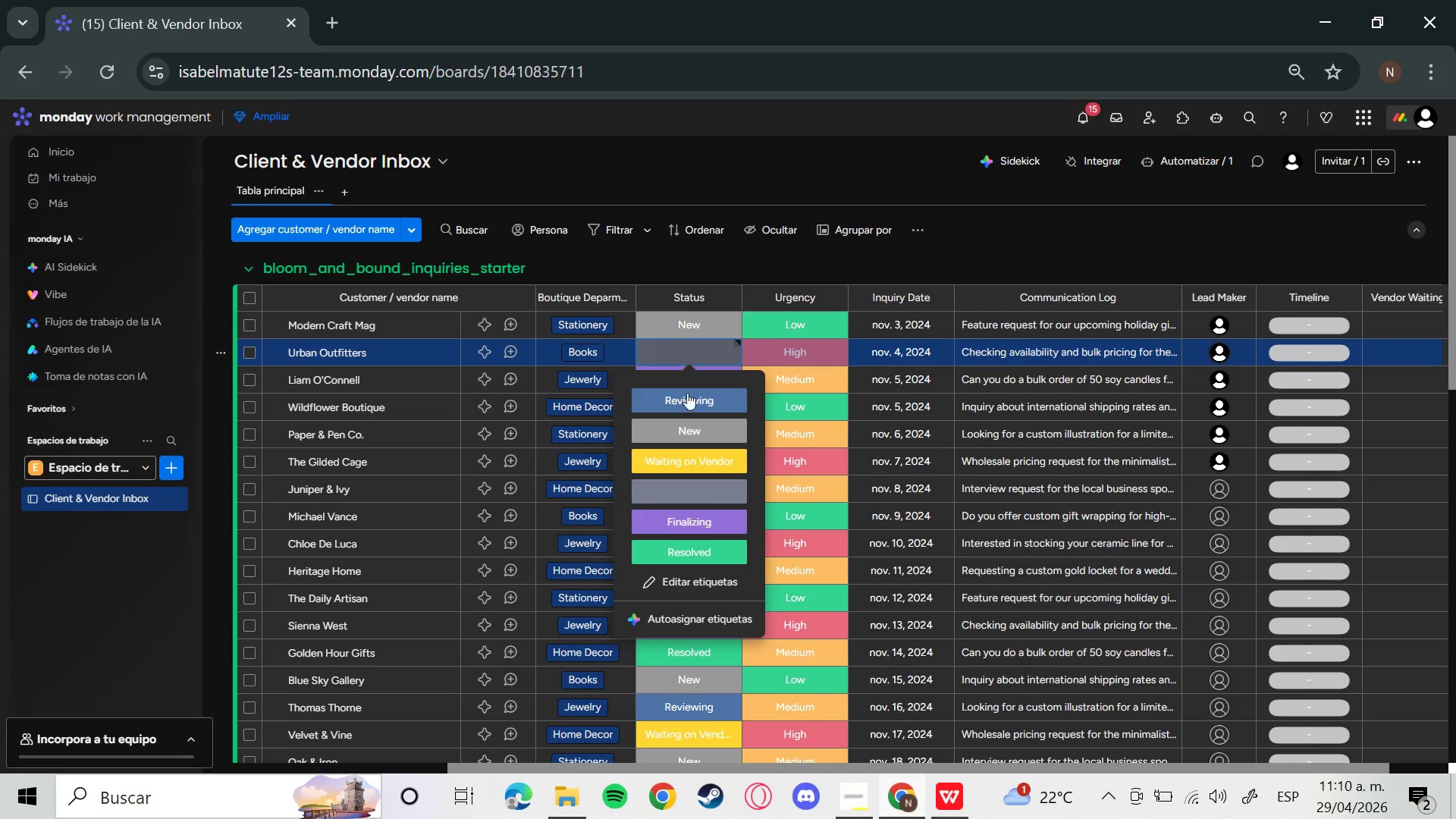 
left_click([686, 456])
 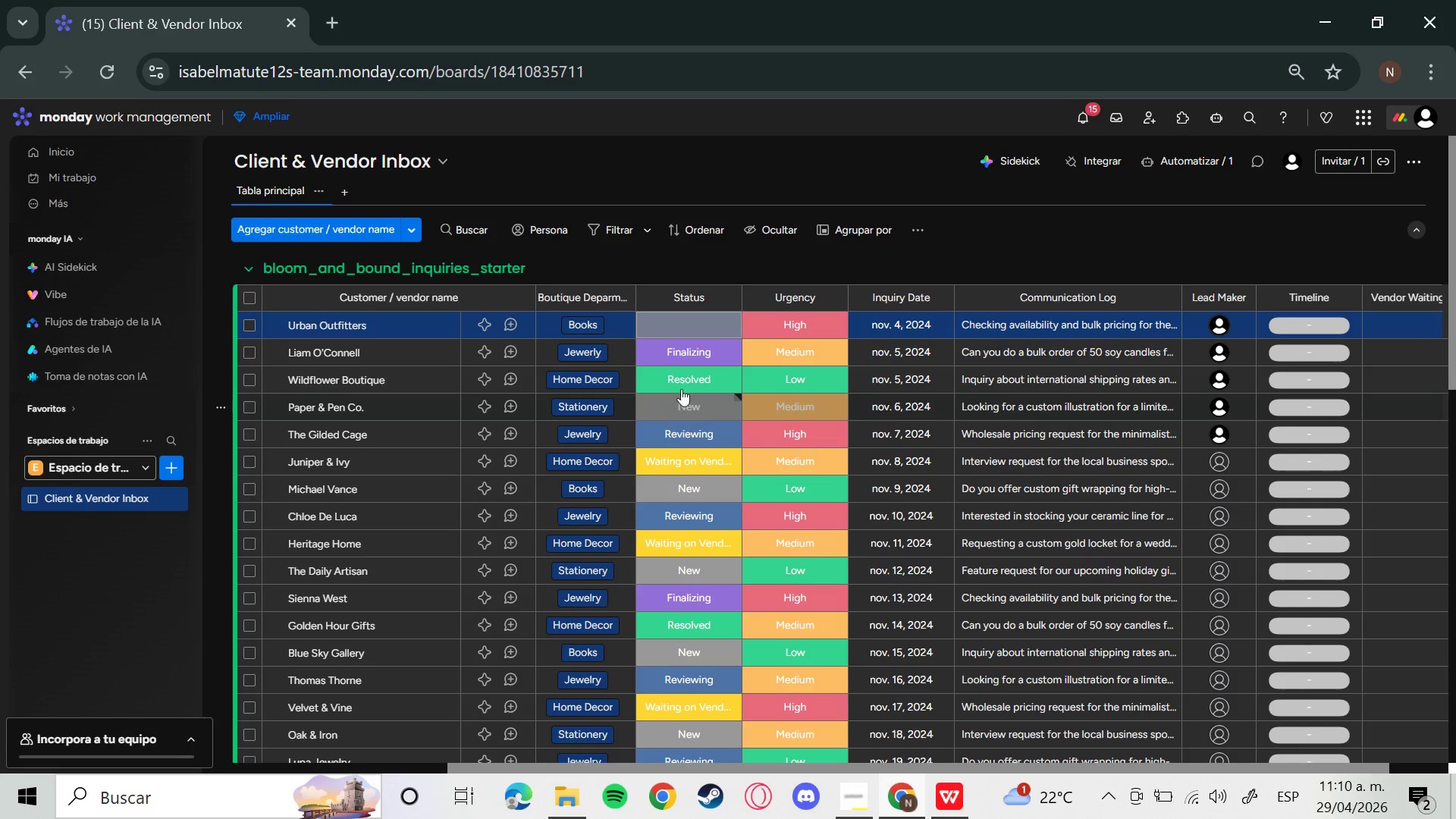 
left_click([683, 320])
 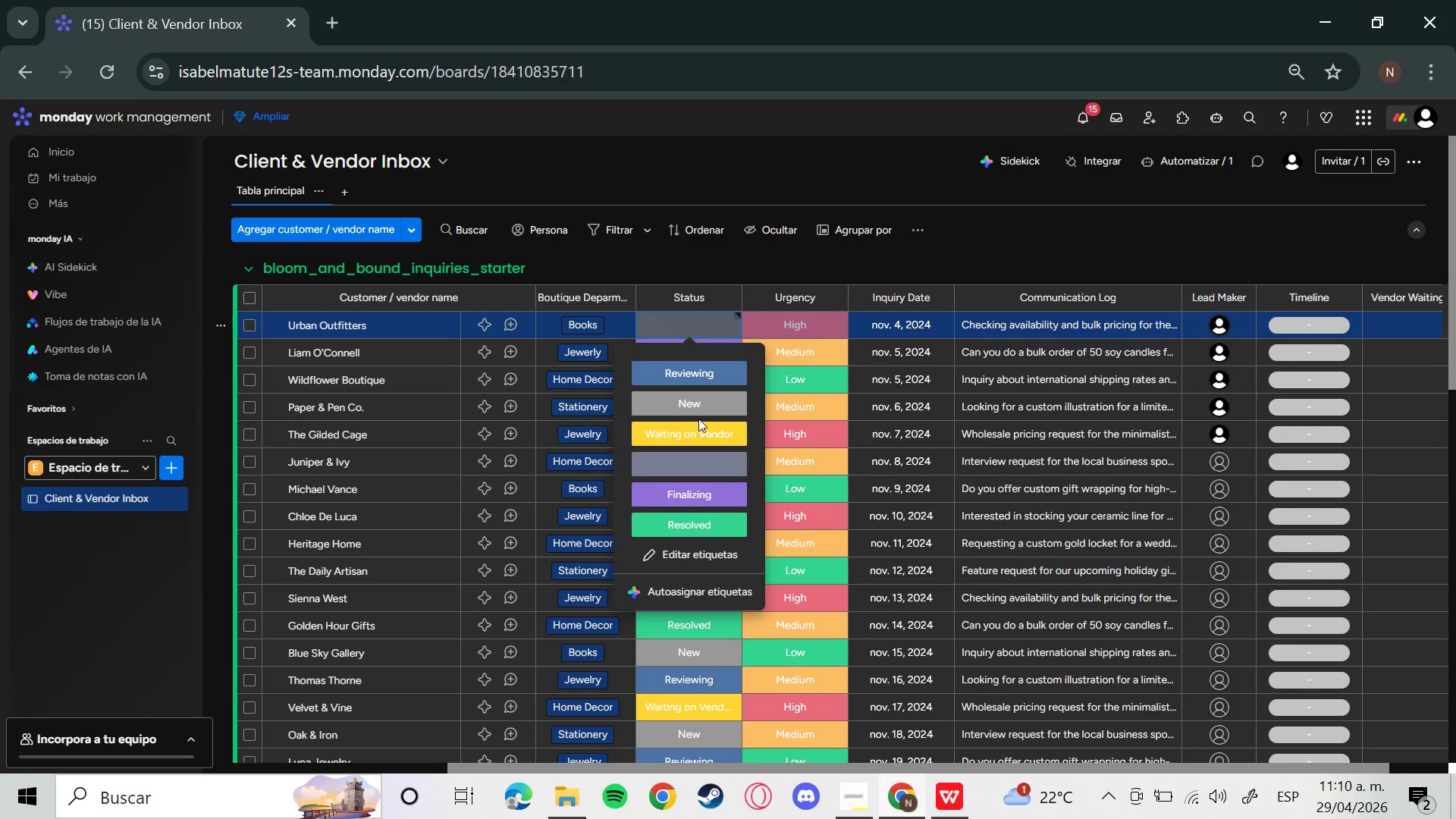 
left_click([698, 438])
 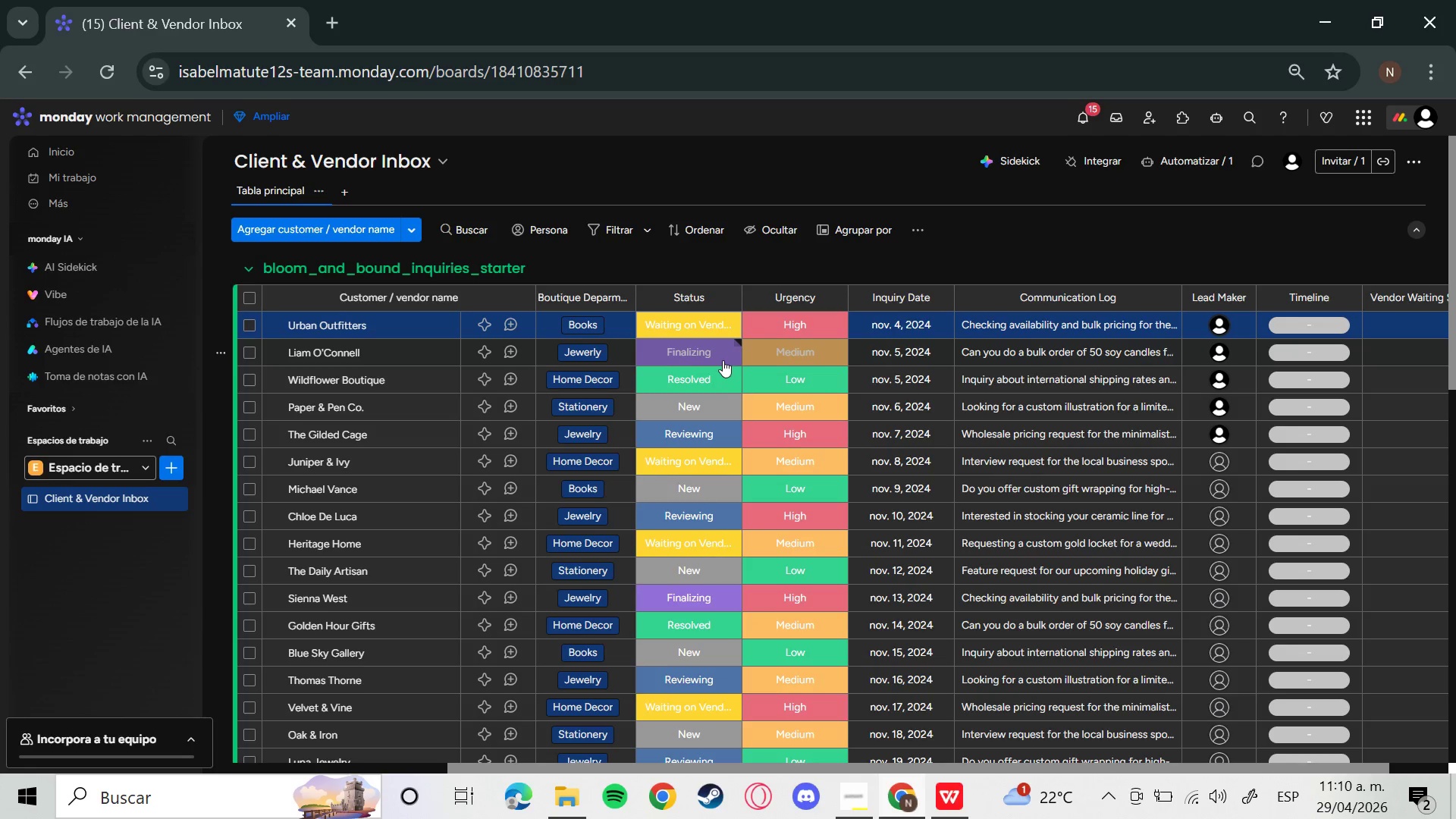 
wait(8.48)
 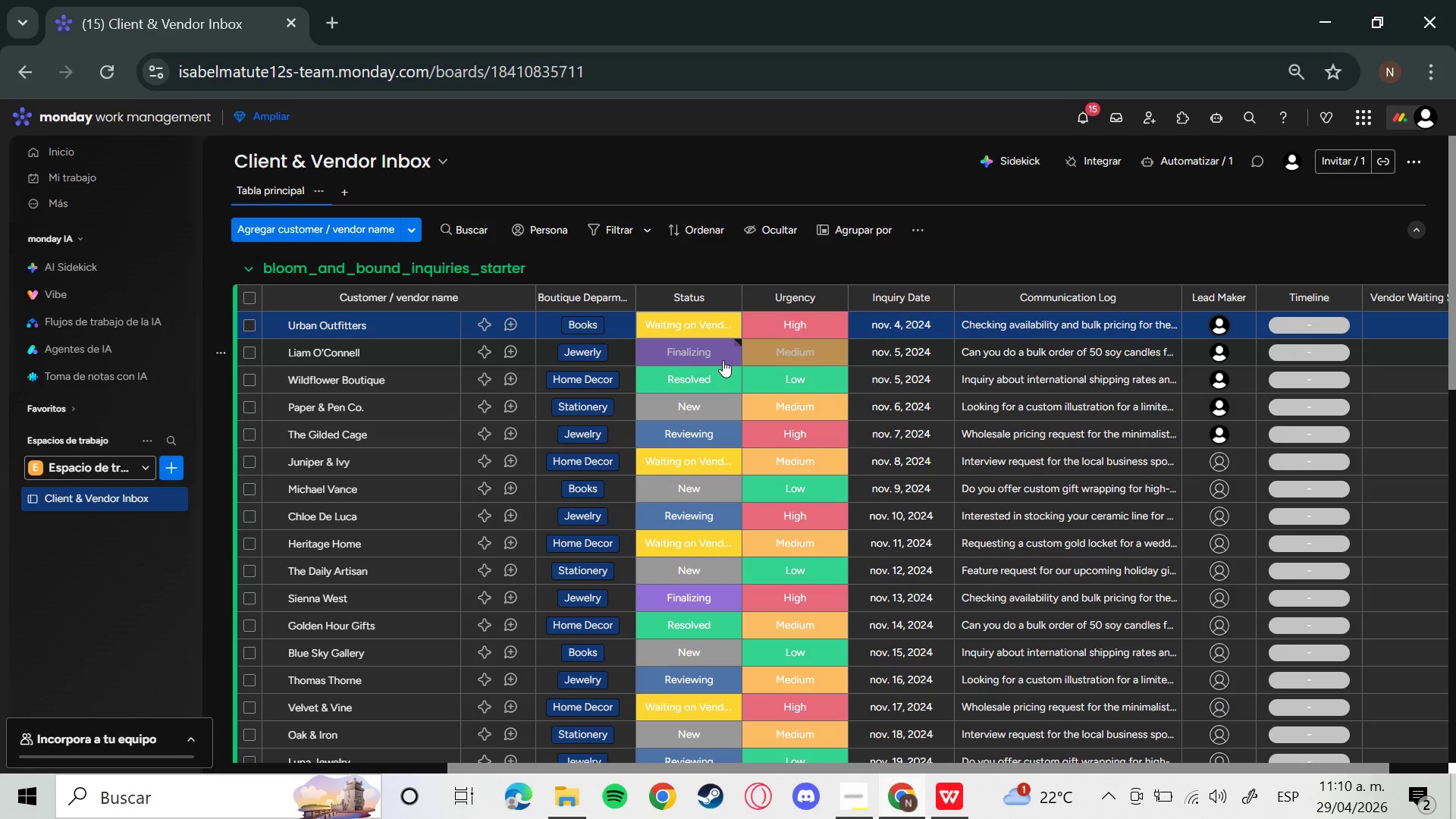 
left_click([695, 317])
 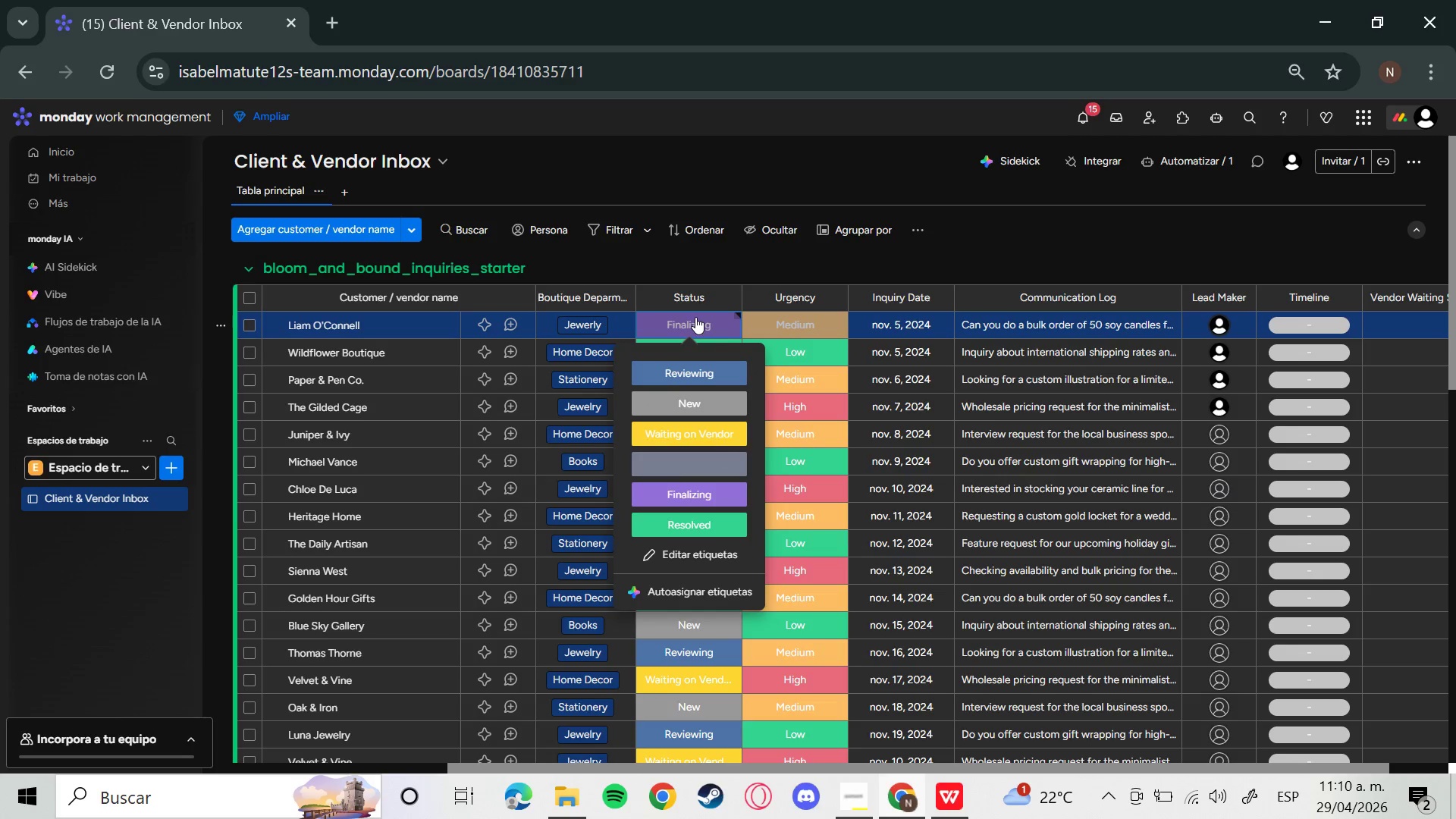 
left_click([698, 463])
 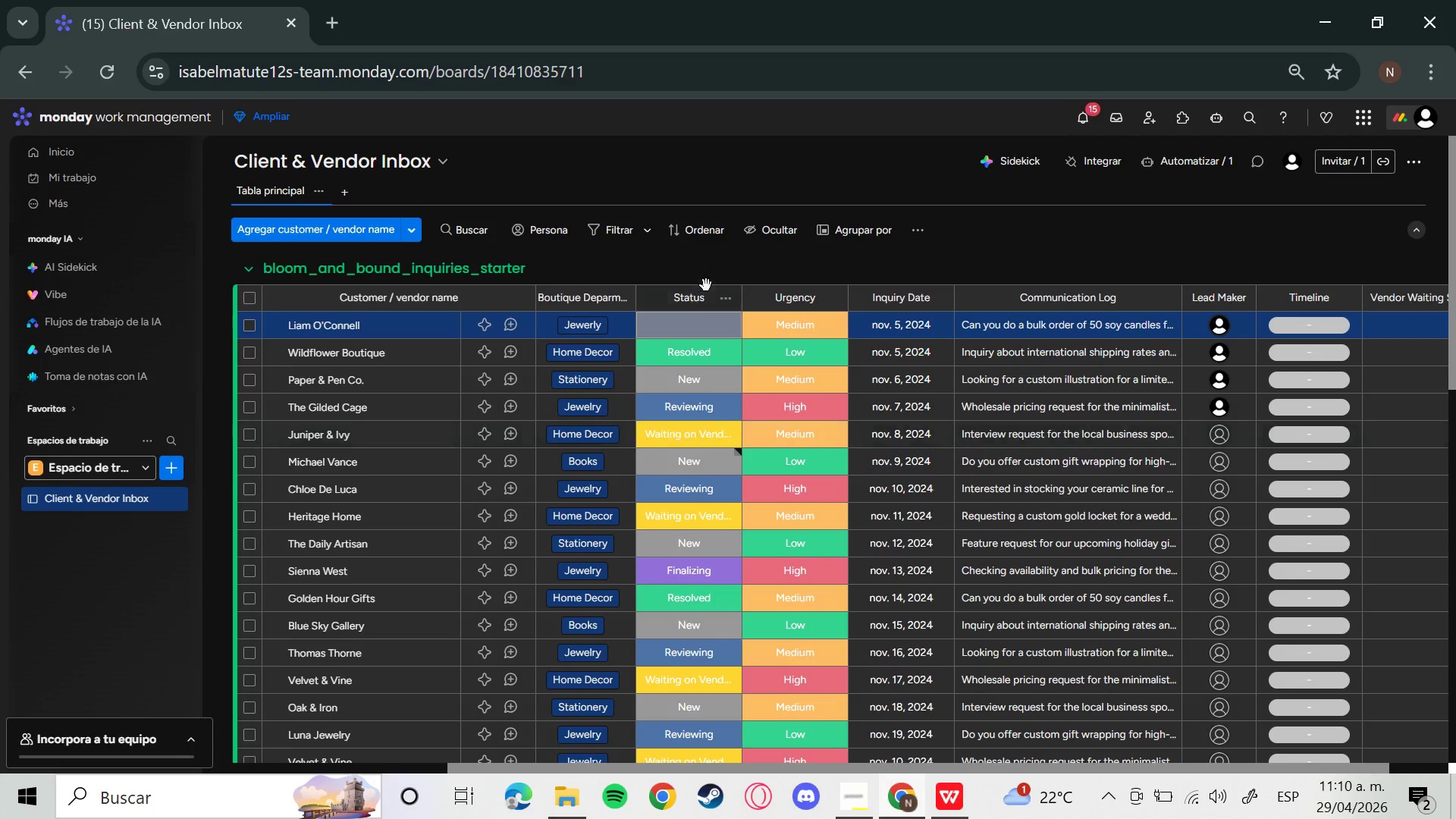 
left_click([693, 354])
 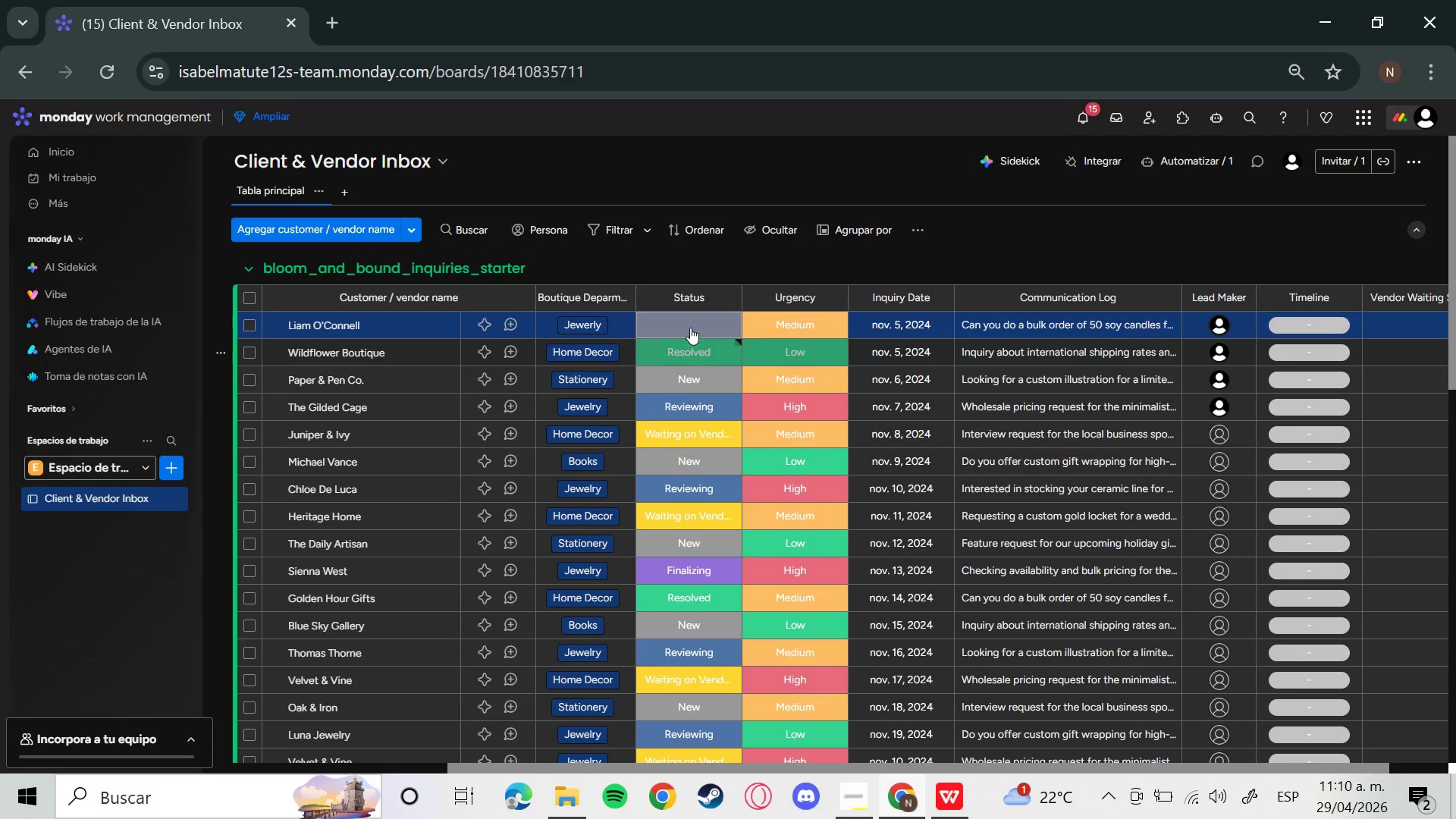 
left_click([689, 328])
 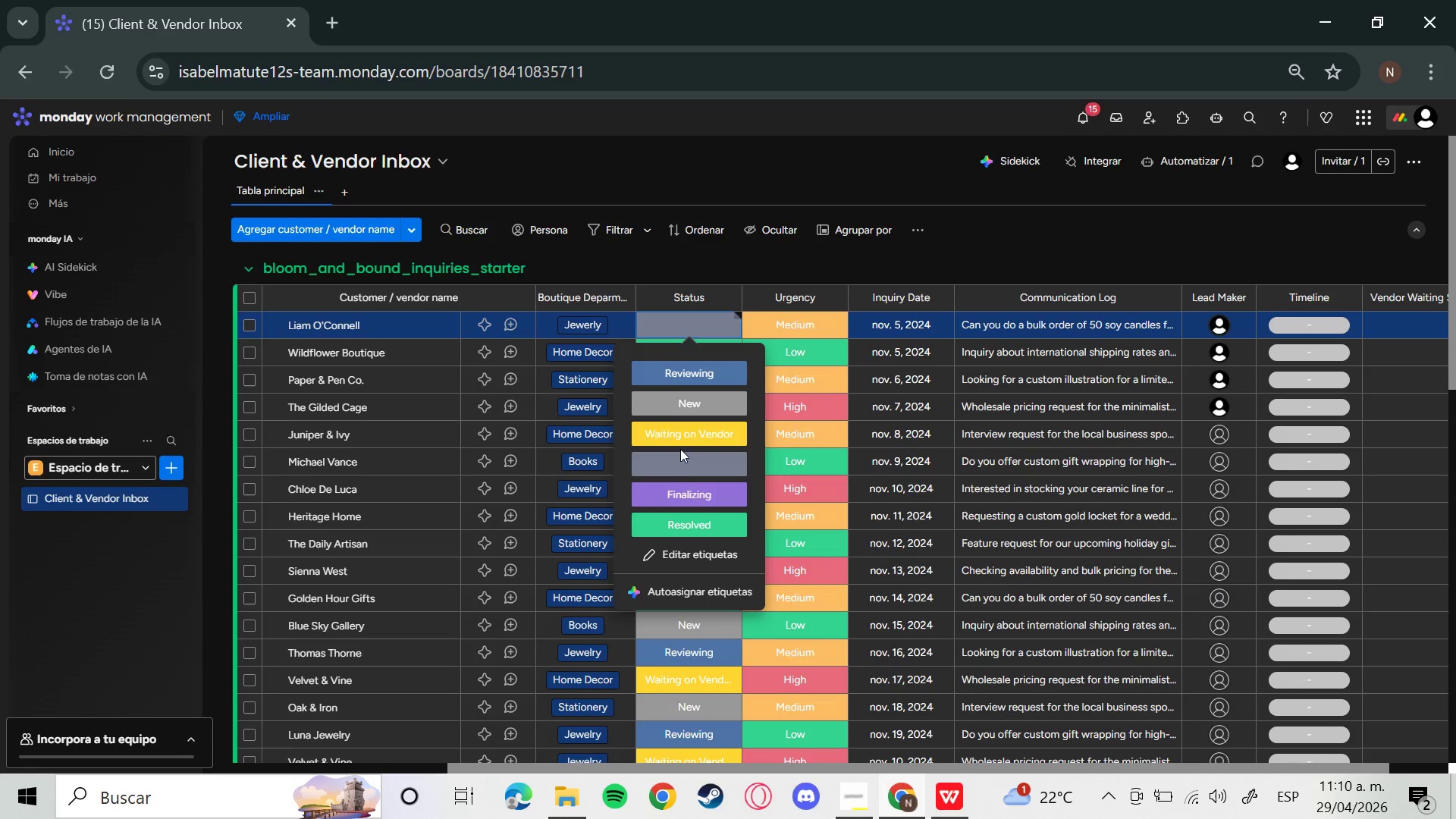 
left_click([683, 485])
 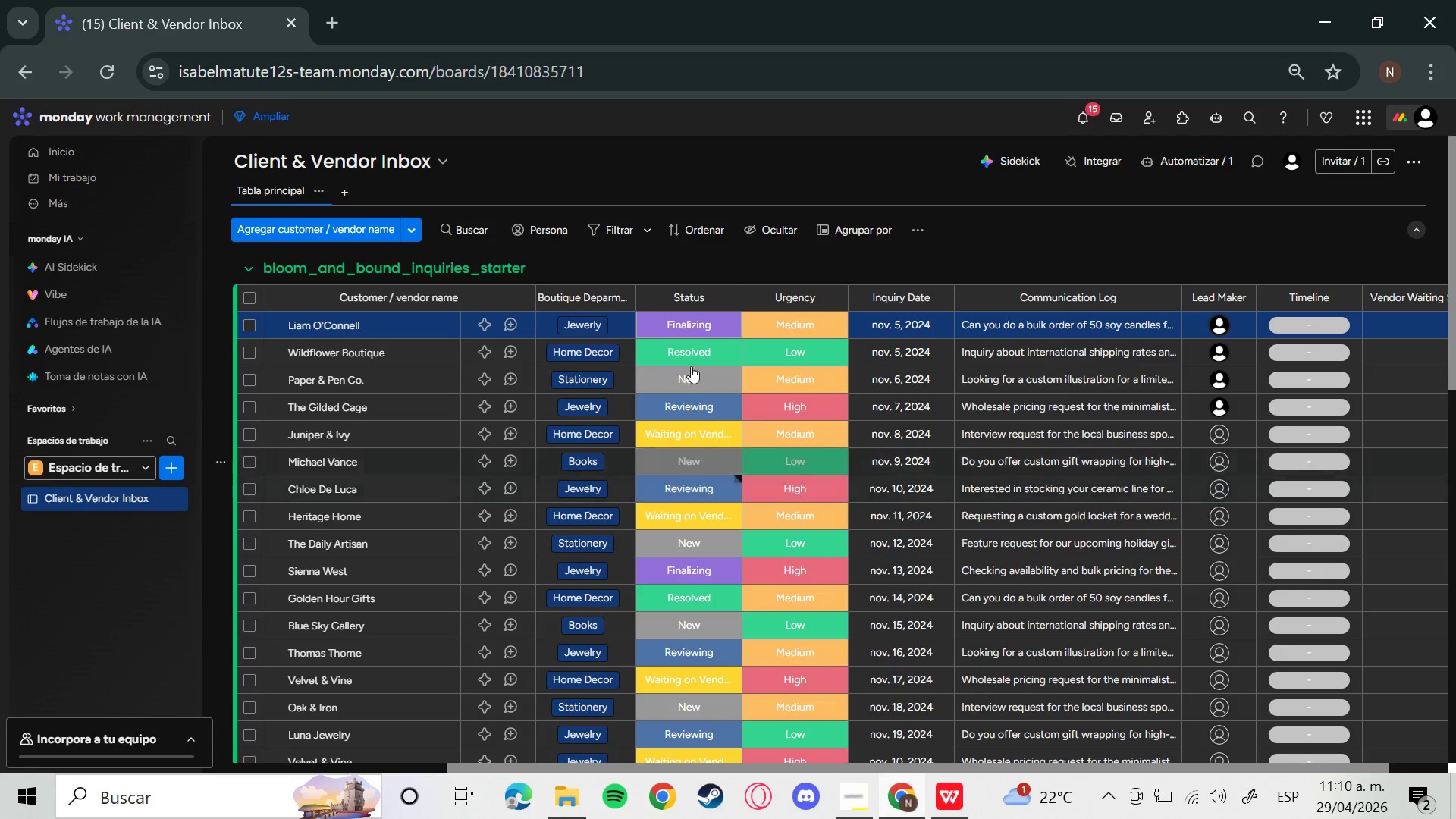 
left_click([691, 364])
 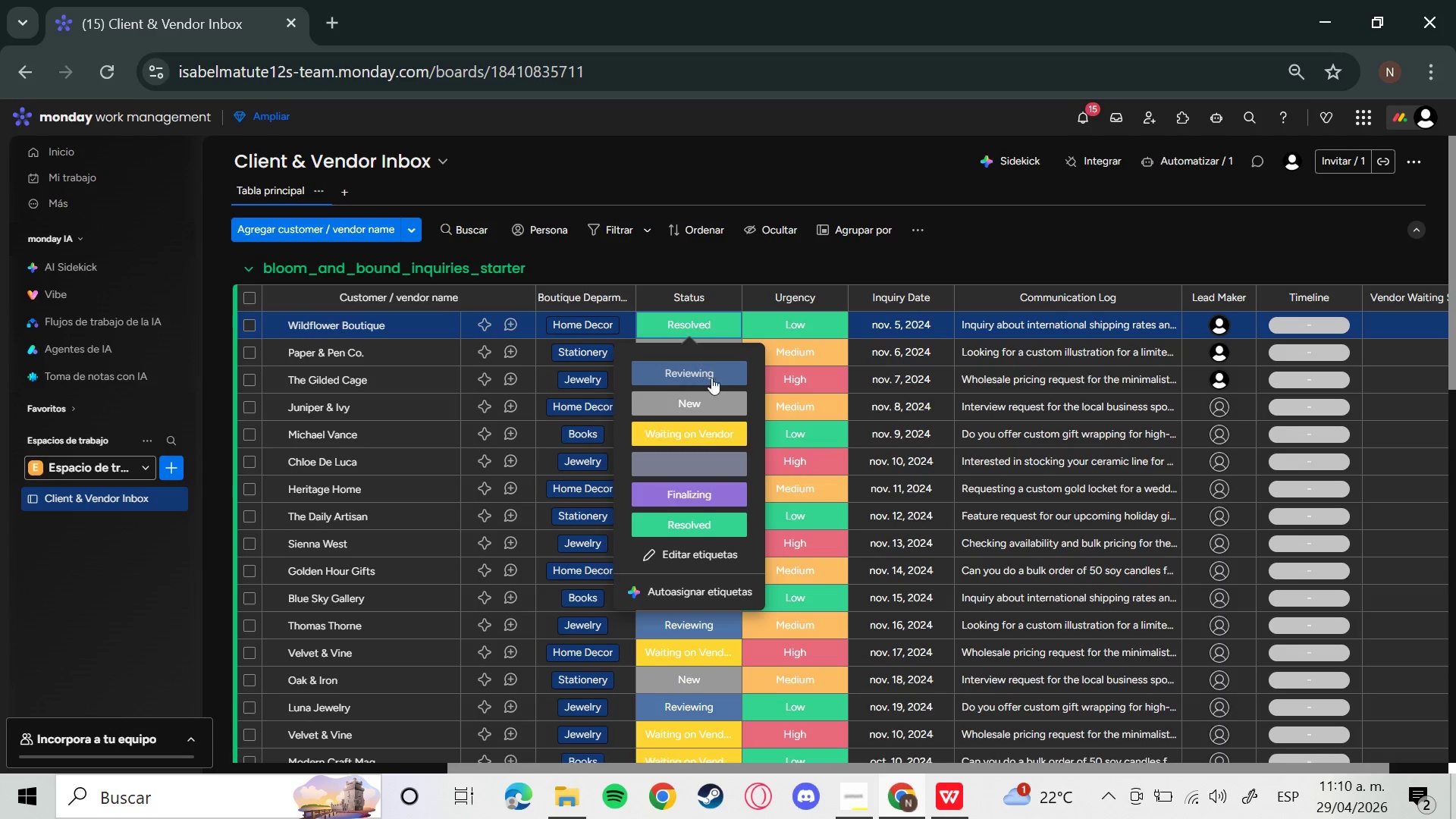 
wait(6.34)
 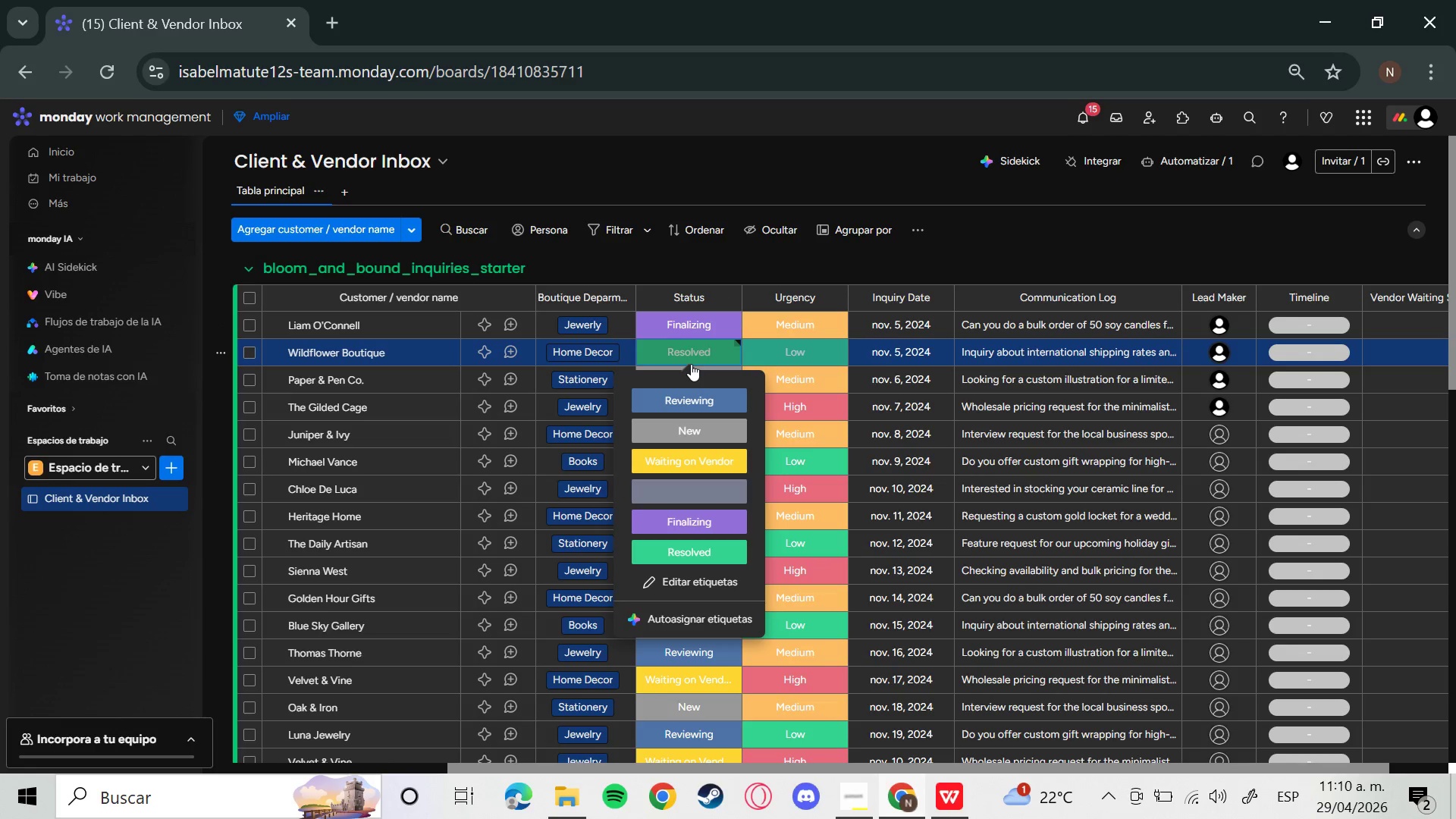 
left_click([688, 466])
 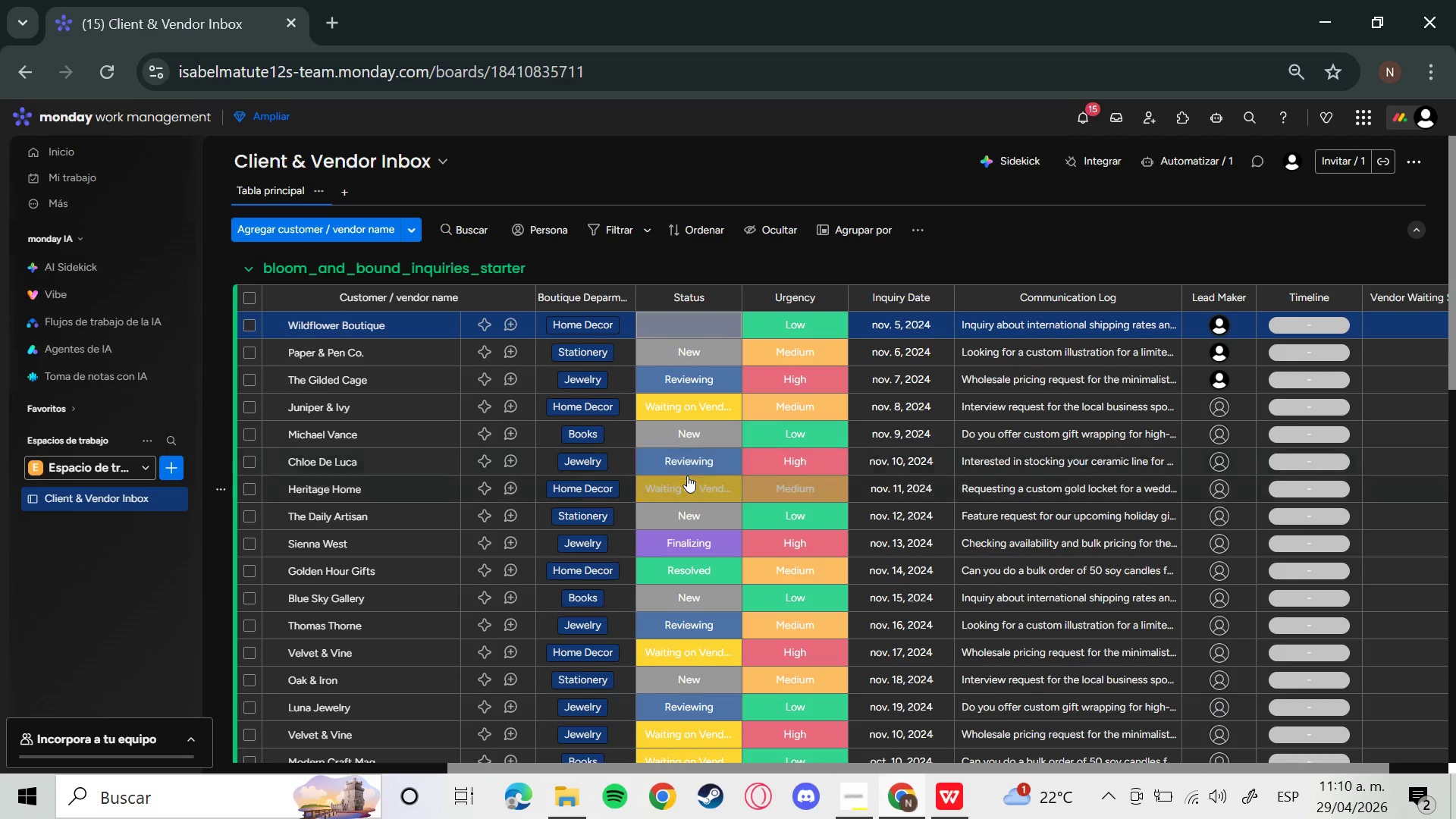 
mouse_move([687, 340])
 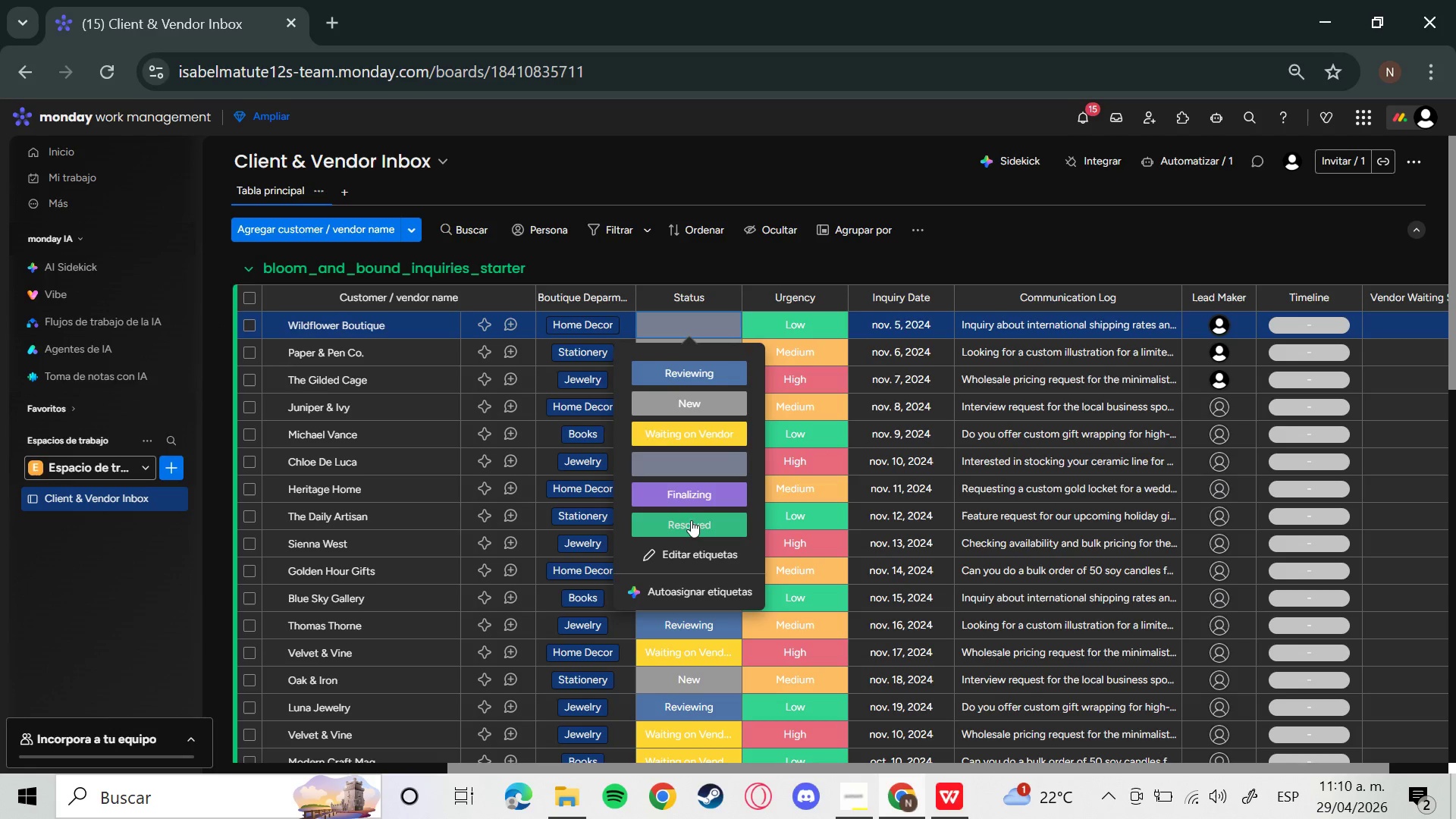 
left_click([690, 525])
 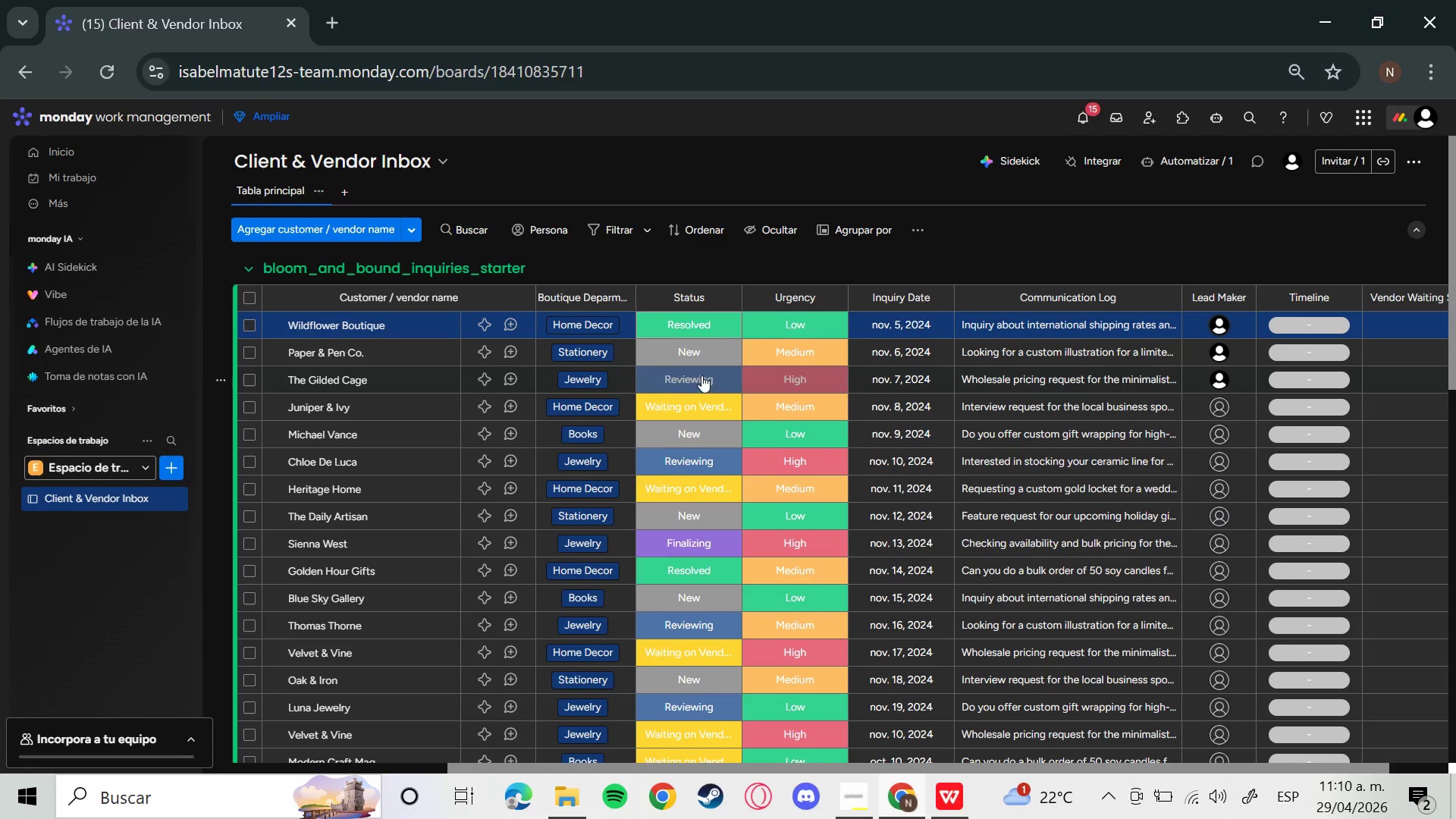 
left_click([702, 353])
 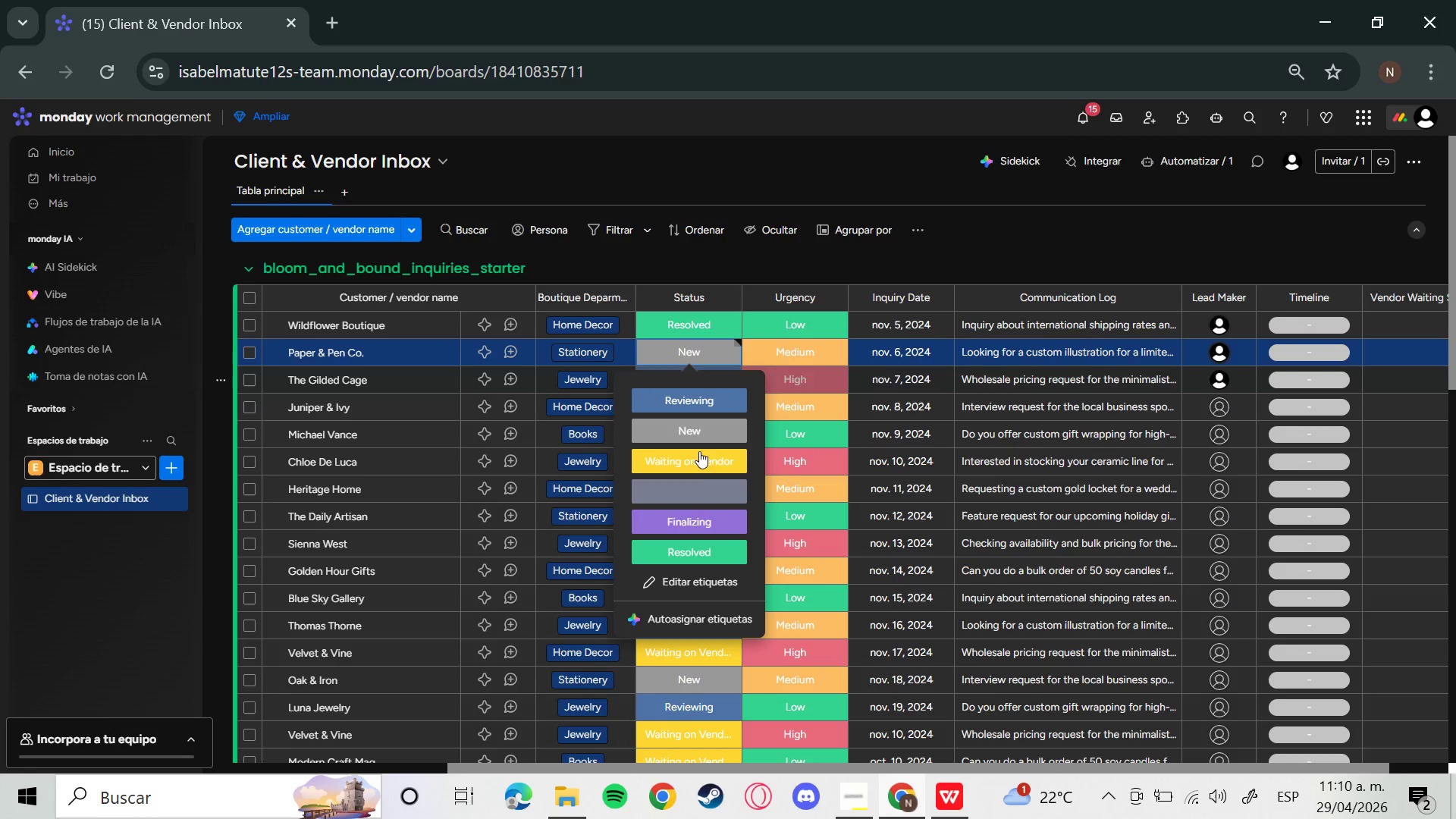 
left_click([699, 485])
 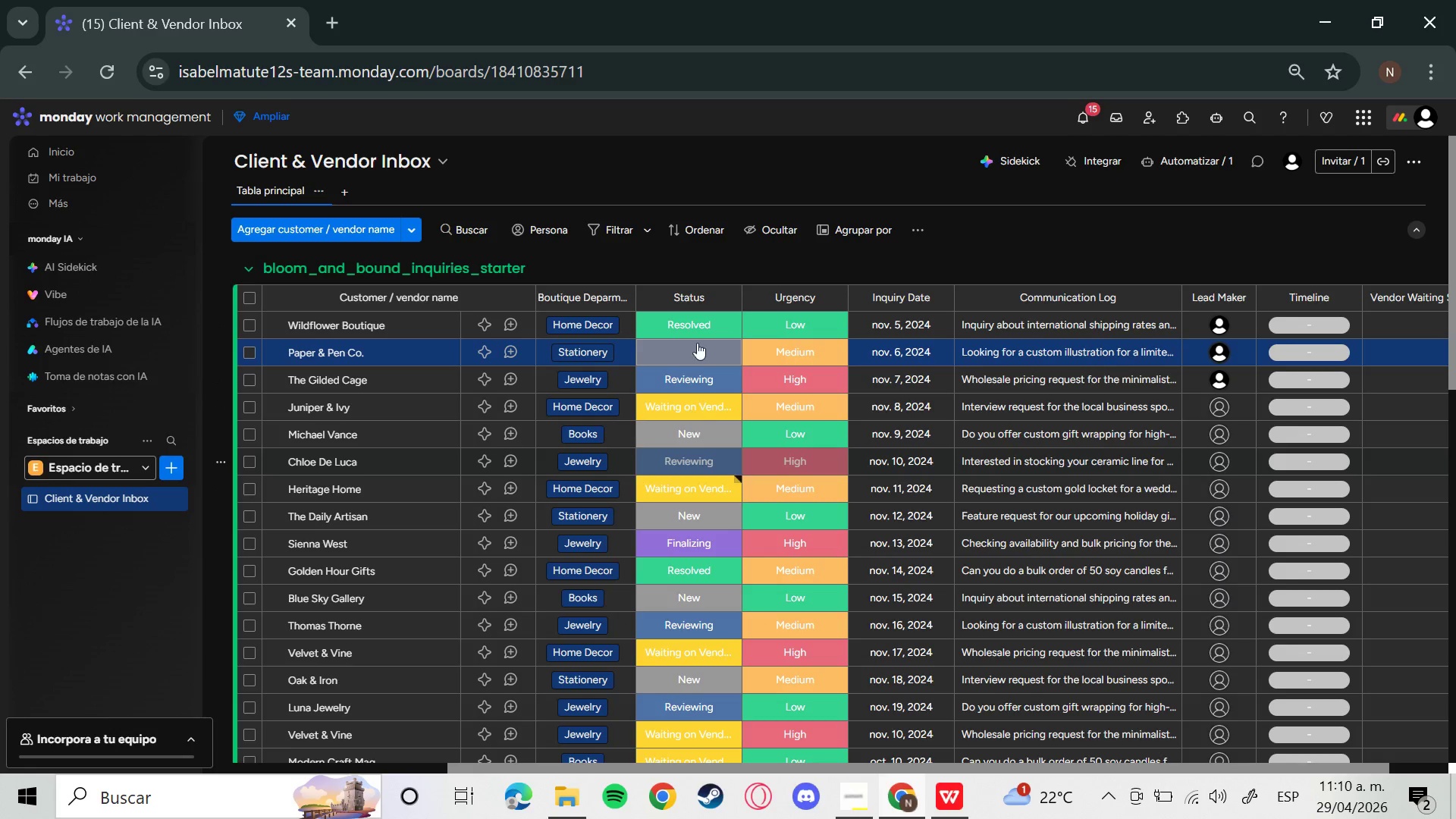 
left_click([698, 336])
 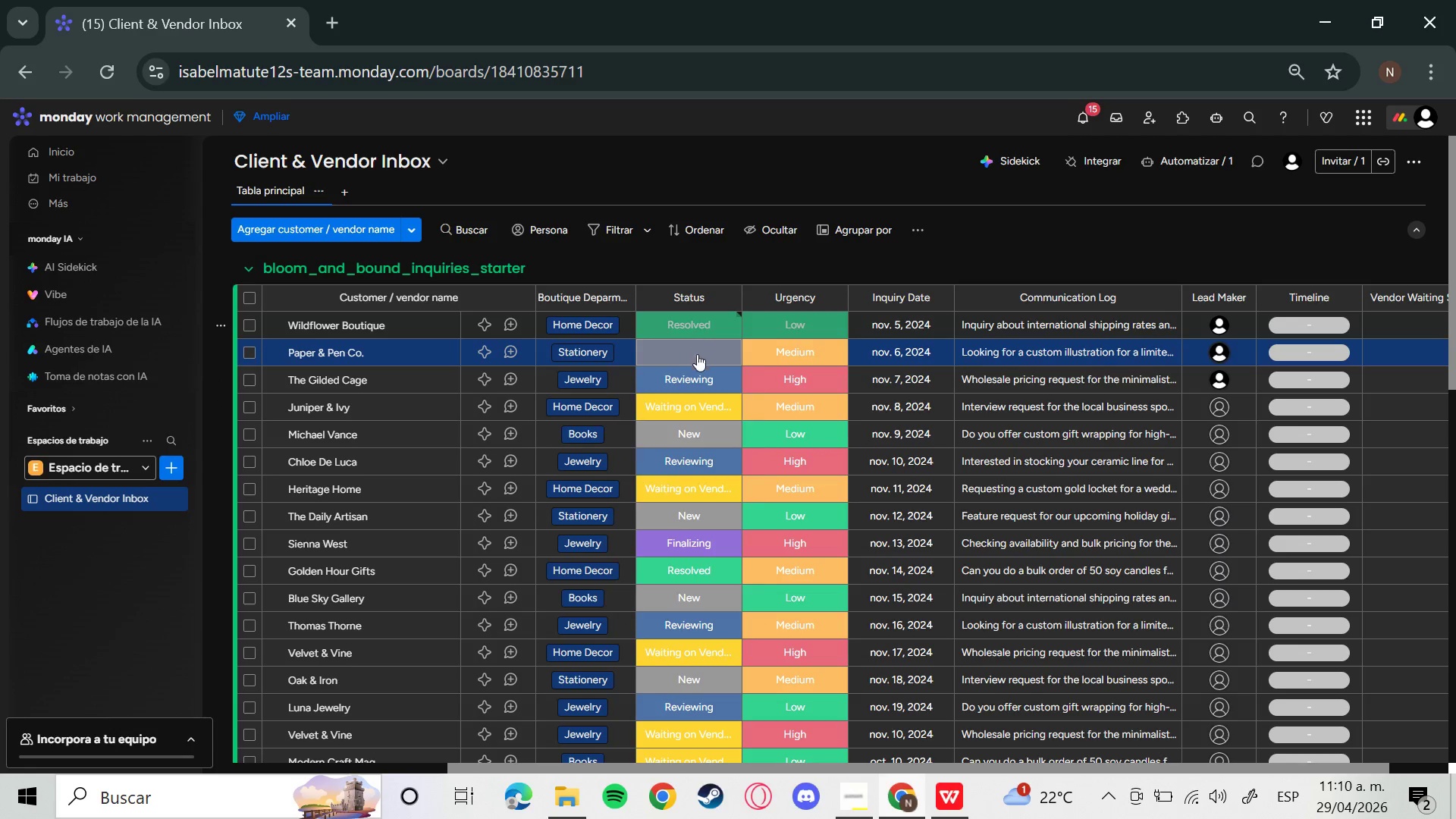 
left_click([697, 357])
 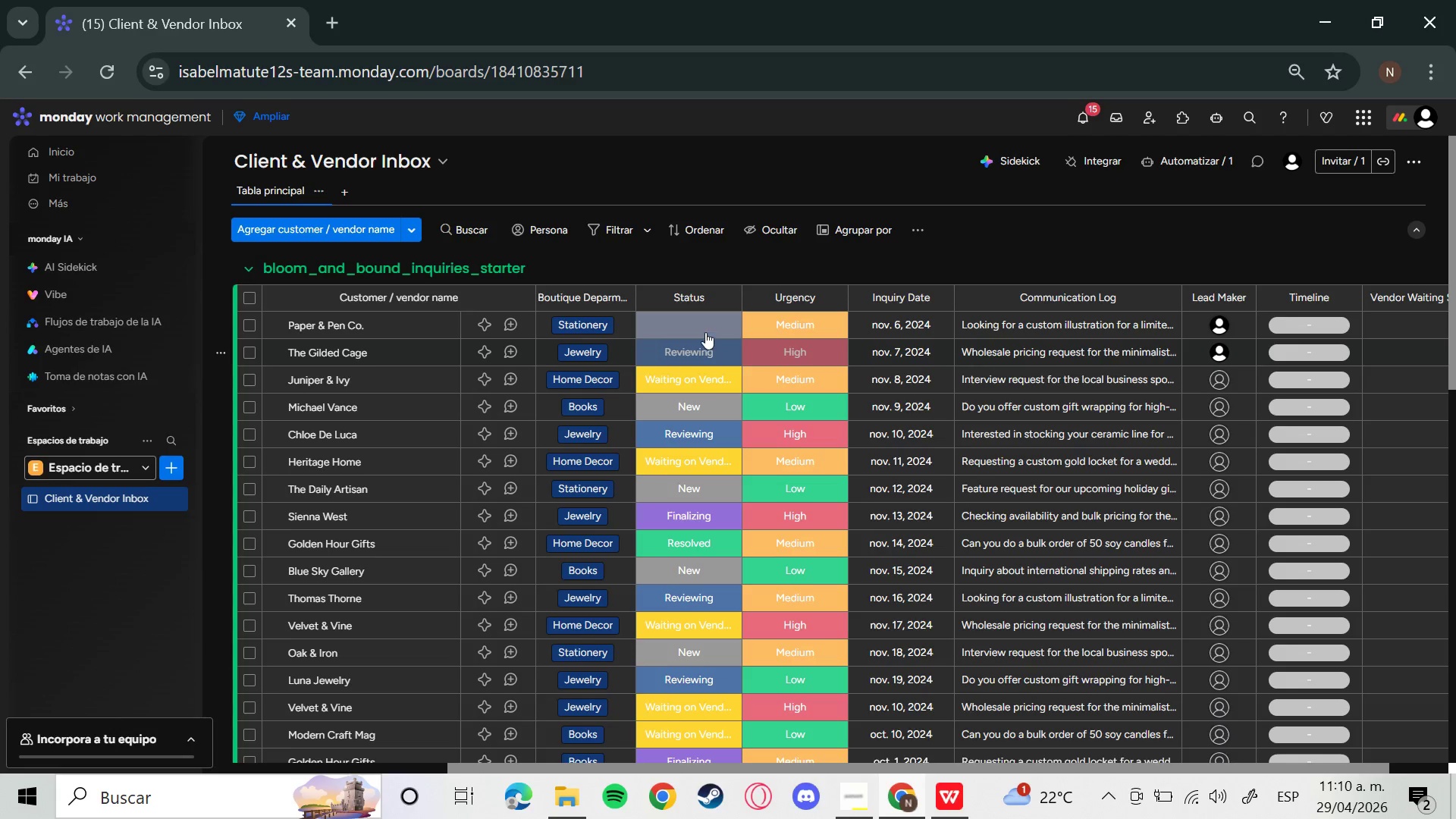 
left_click([704, 329])
 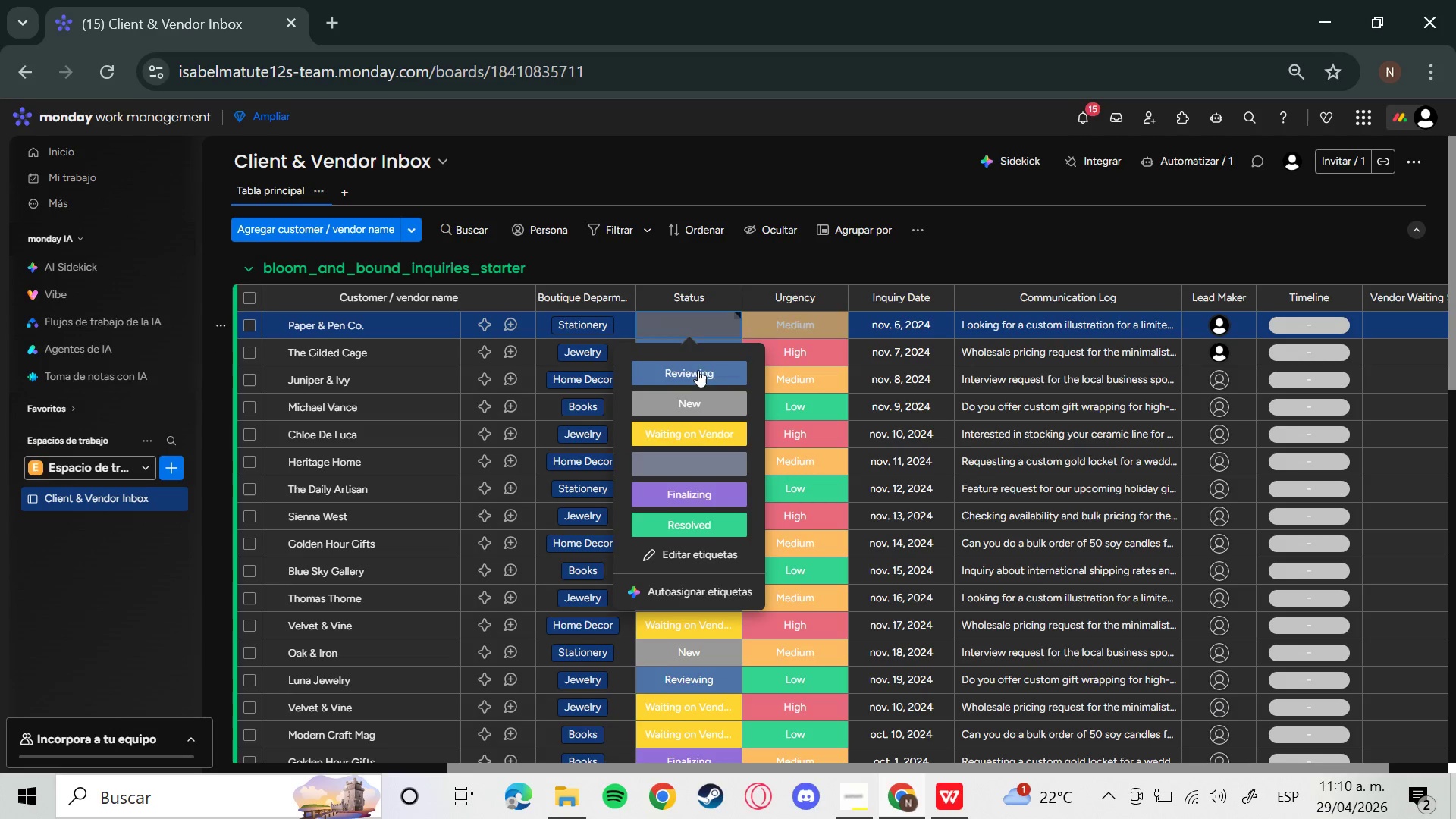 
left_click([691, 401])
 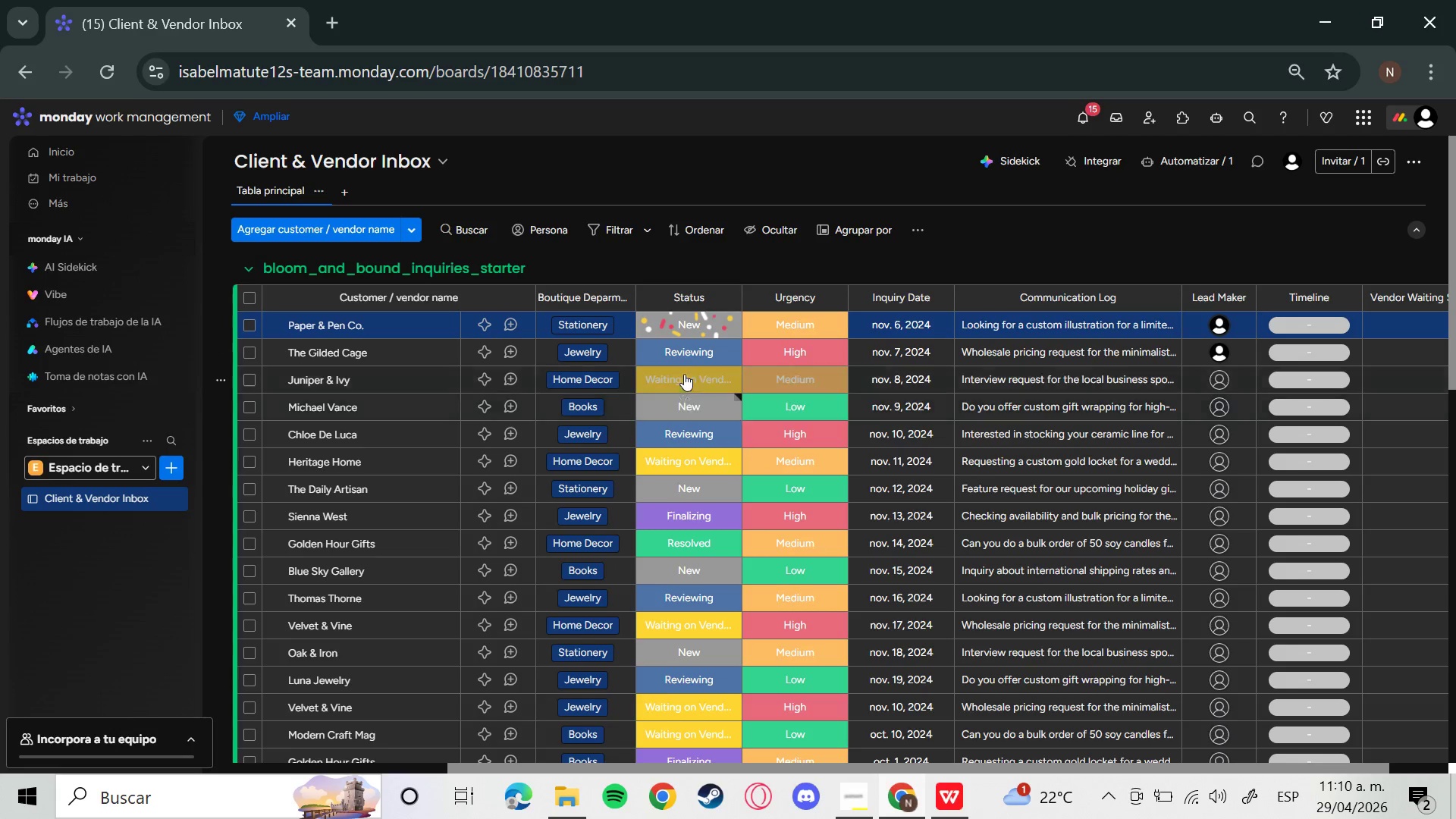 
left_click([692, 348])
 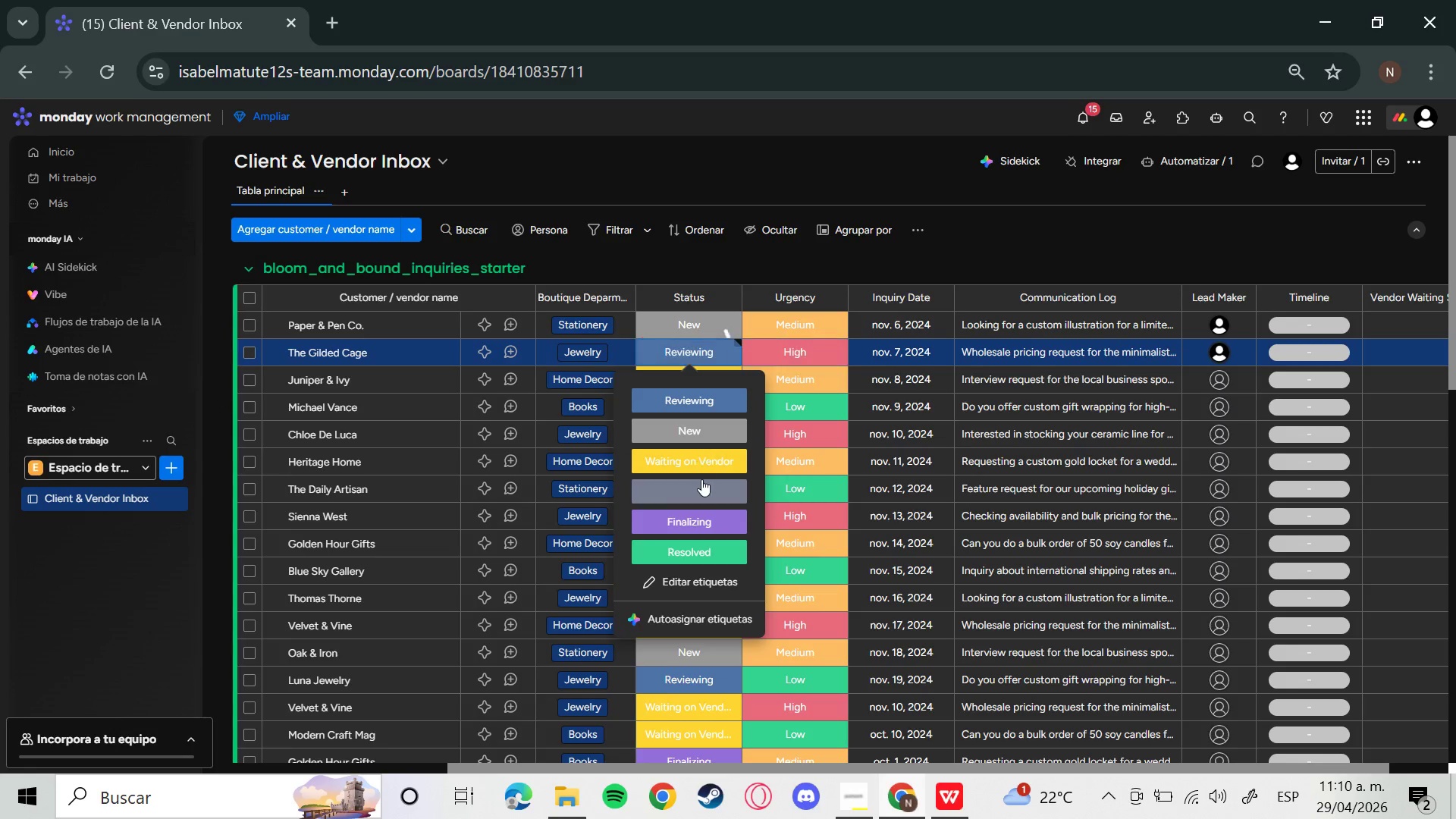 
left_click([701, 483])
 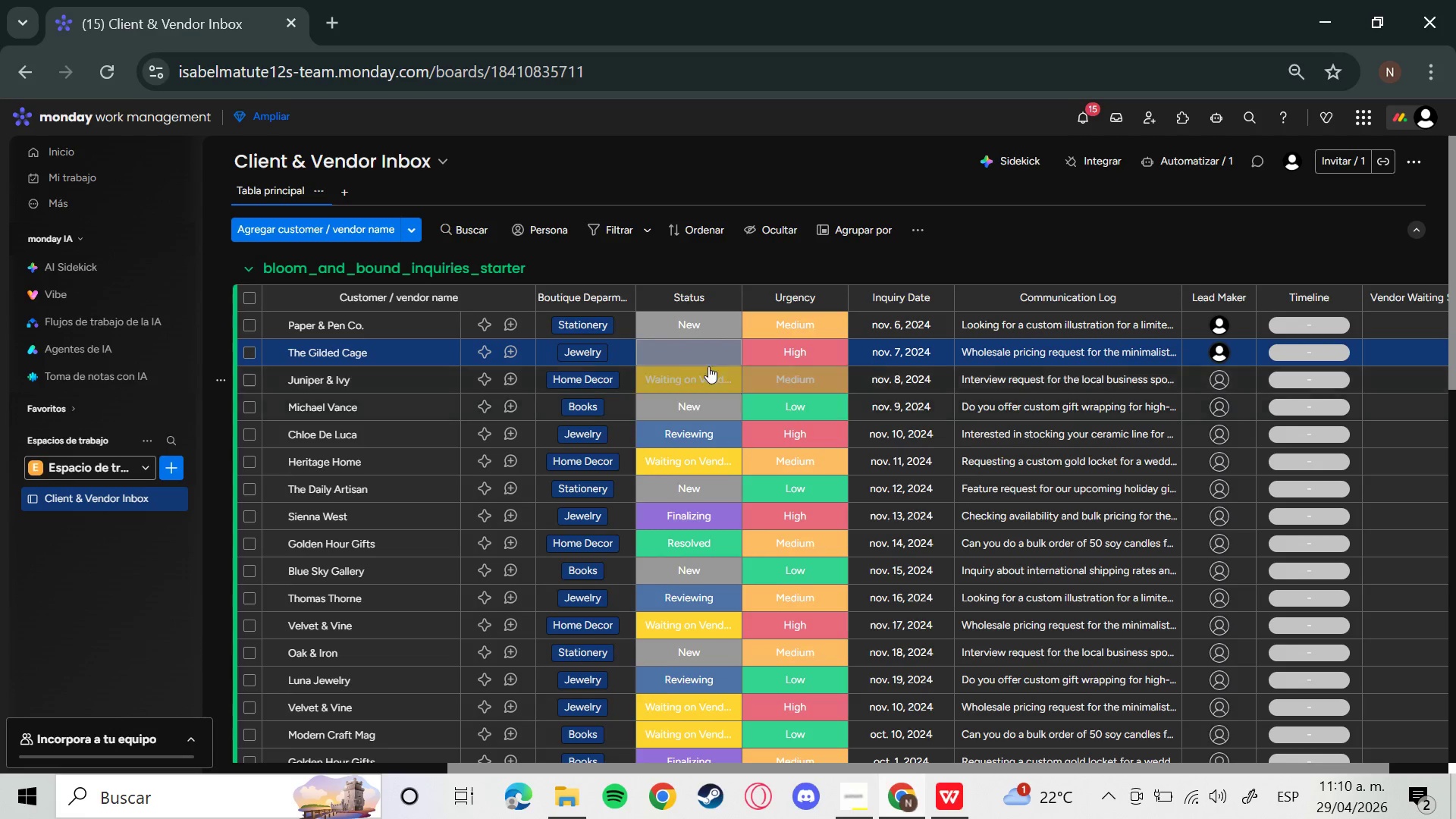 
left_click([704, 355])
 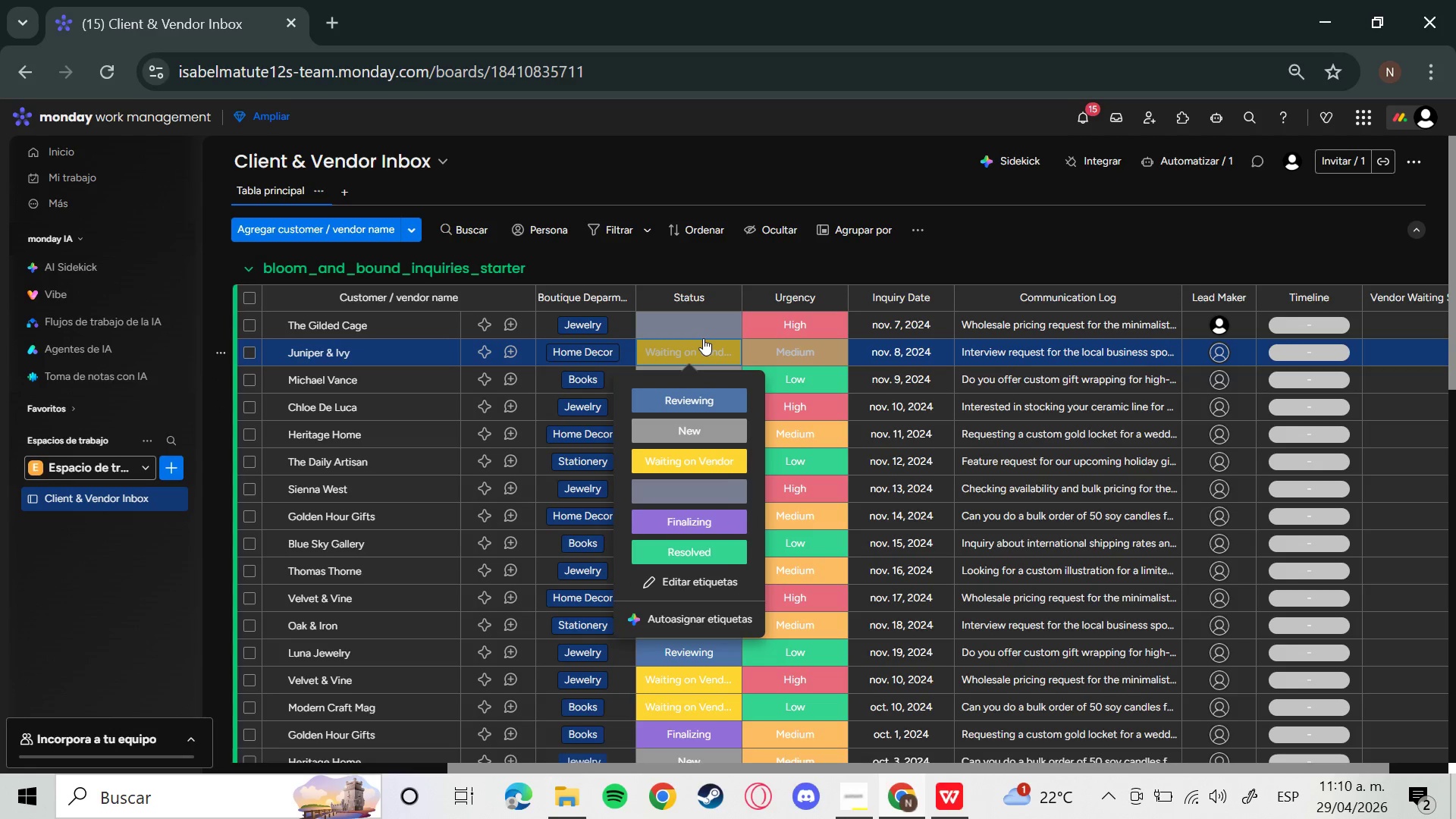 
left_click([705, 391])
 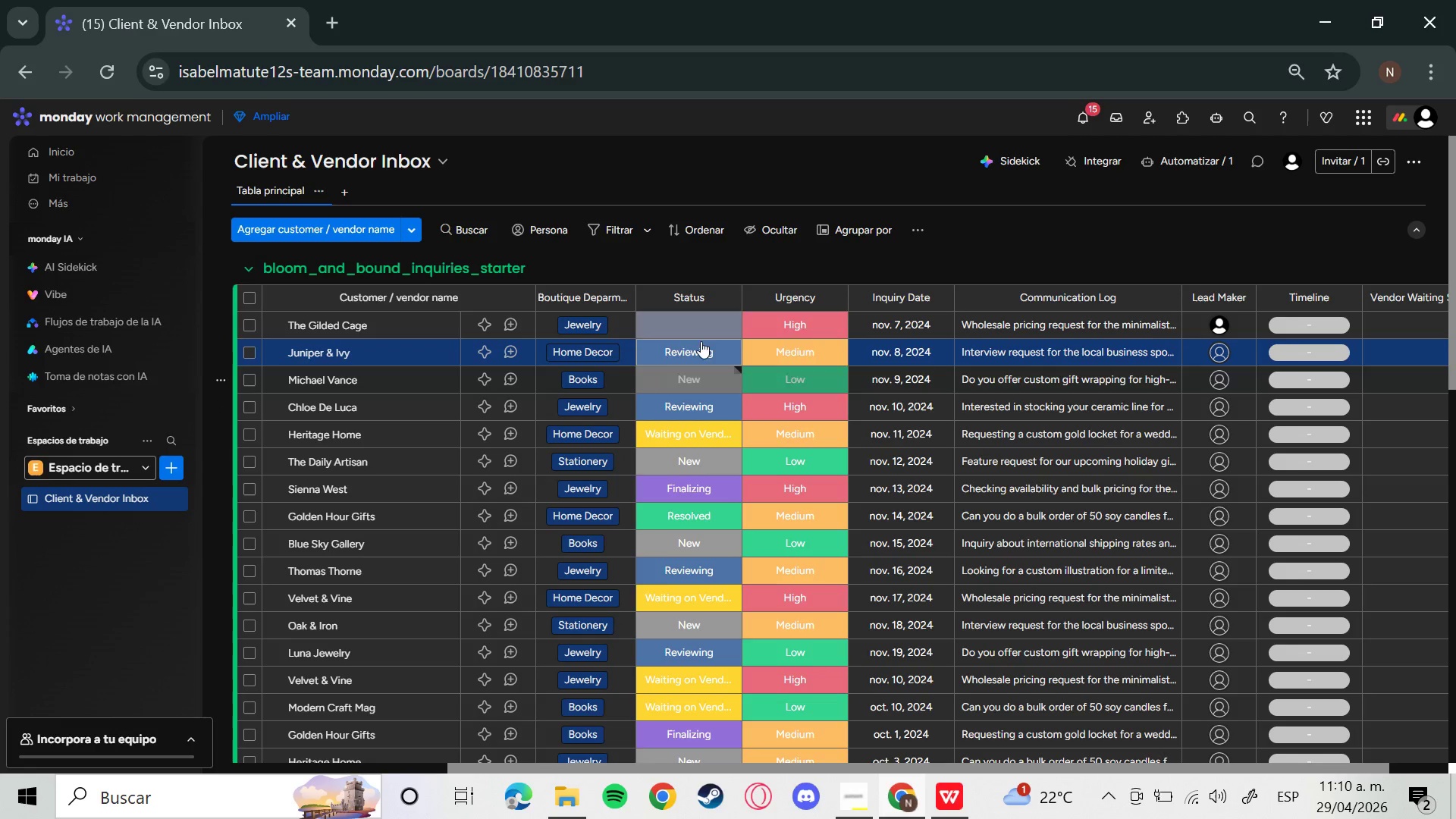 
left_click([698, 354])
 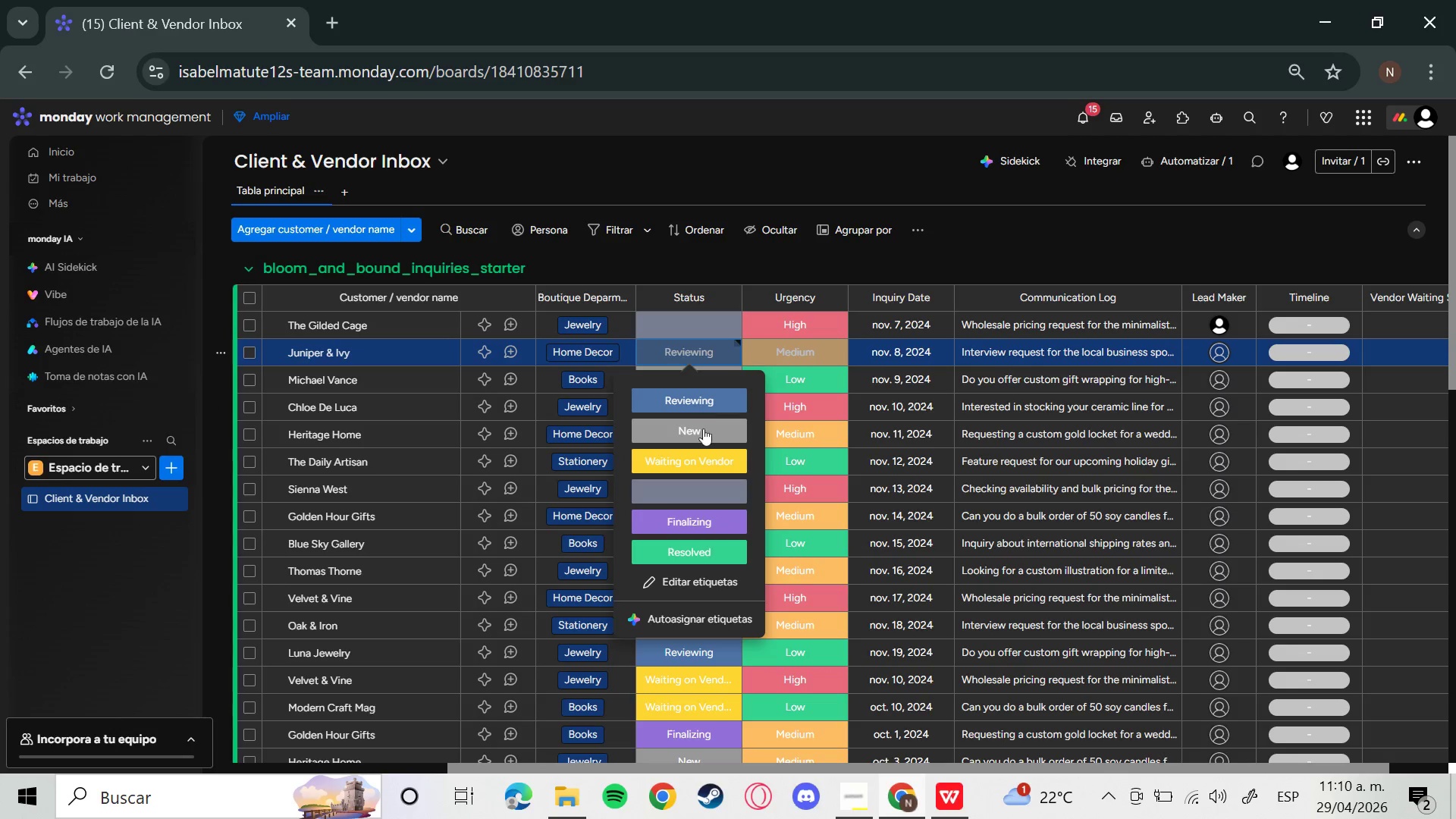 
left_click([703, 457])
 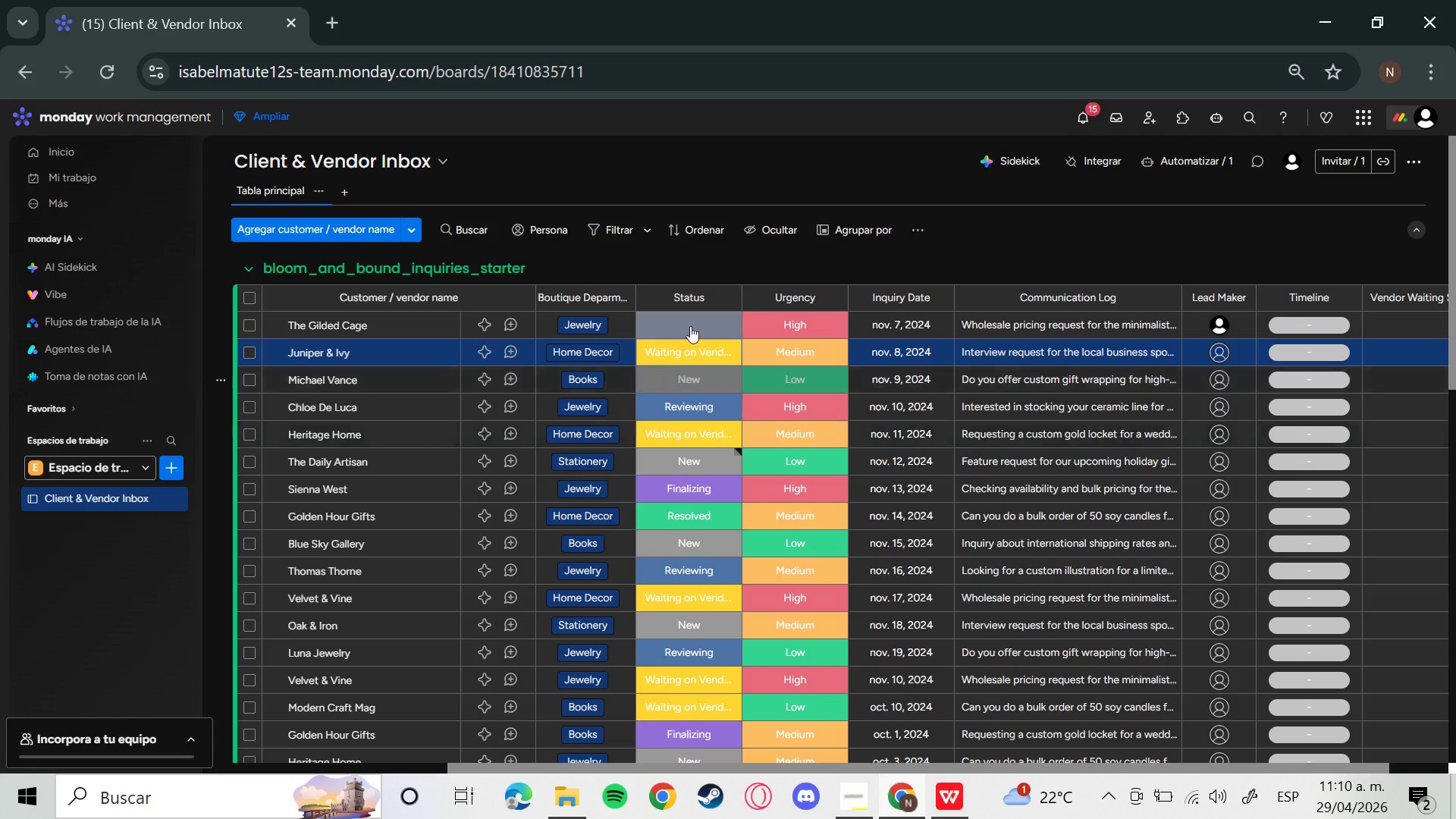 
left_click([689, 319])
 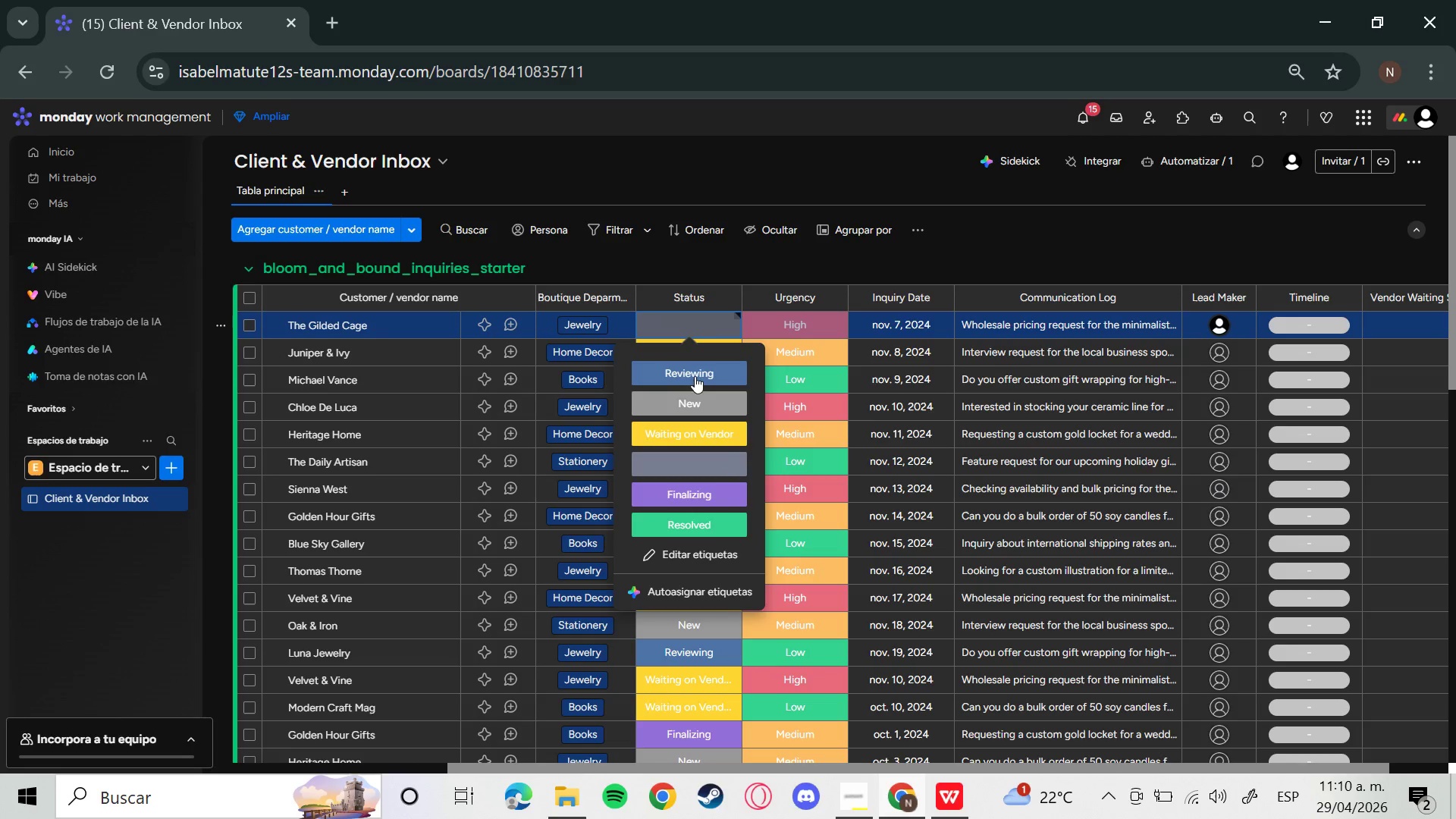 
left_click([695, 365])
 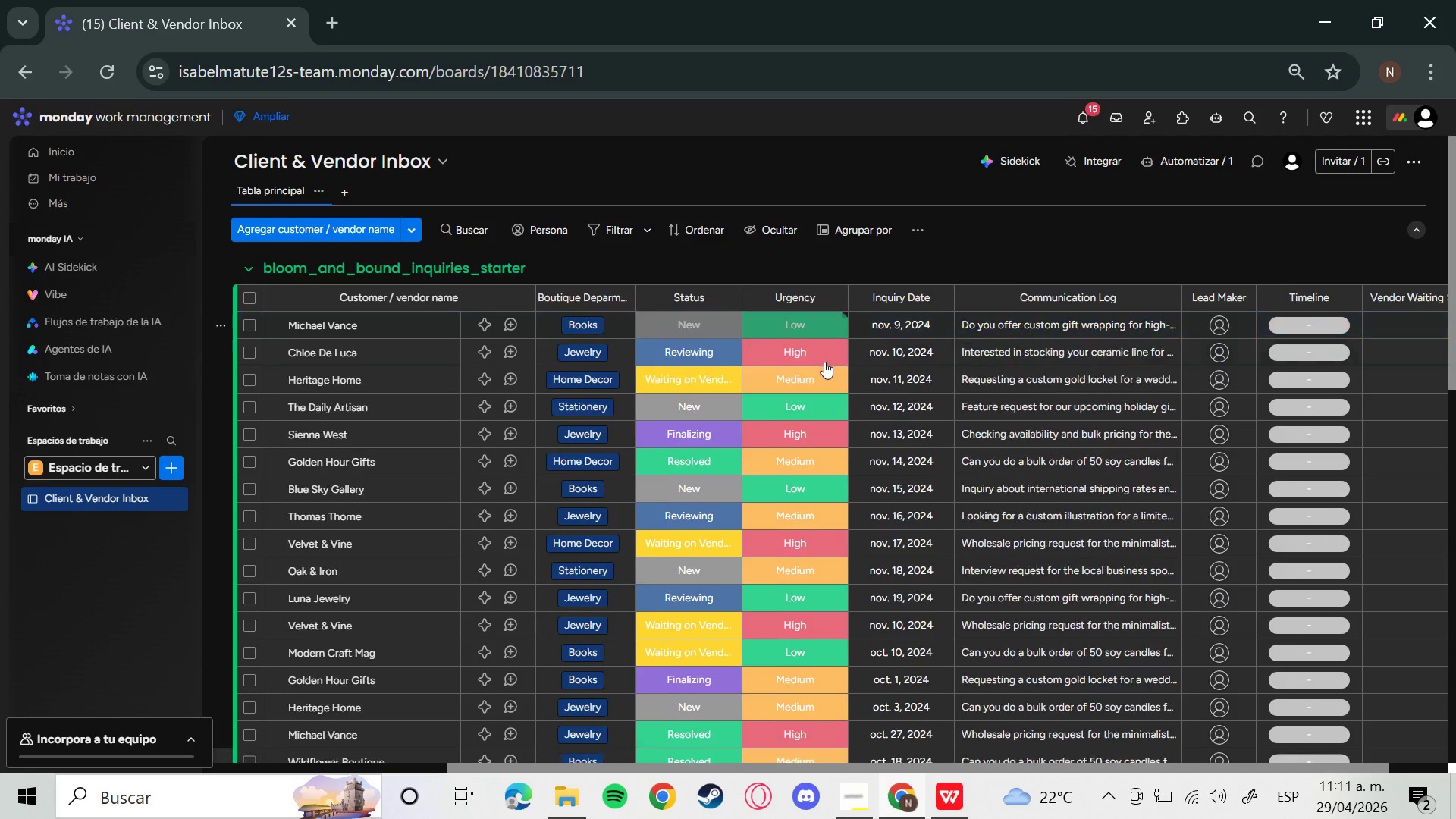 
wait(7.73)
 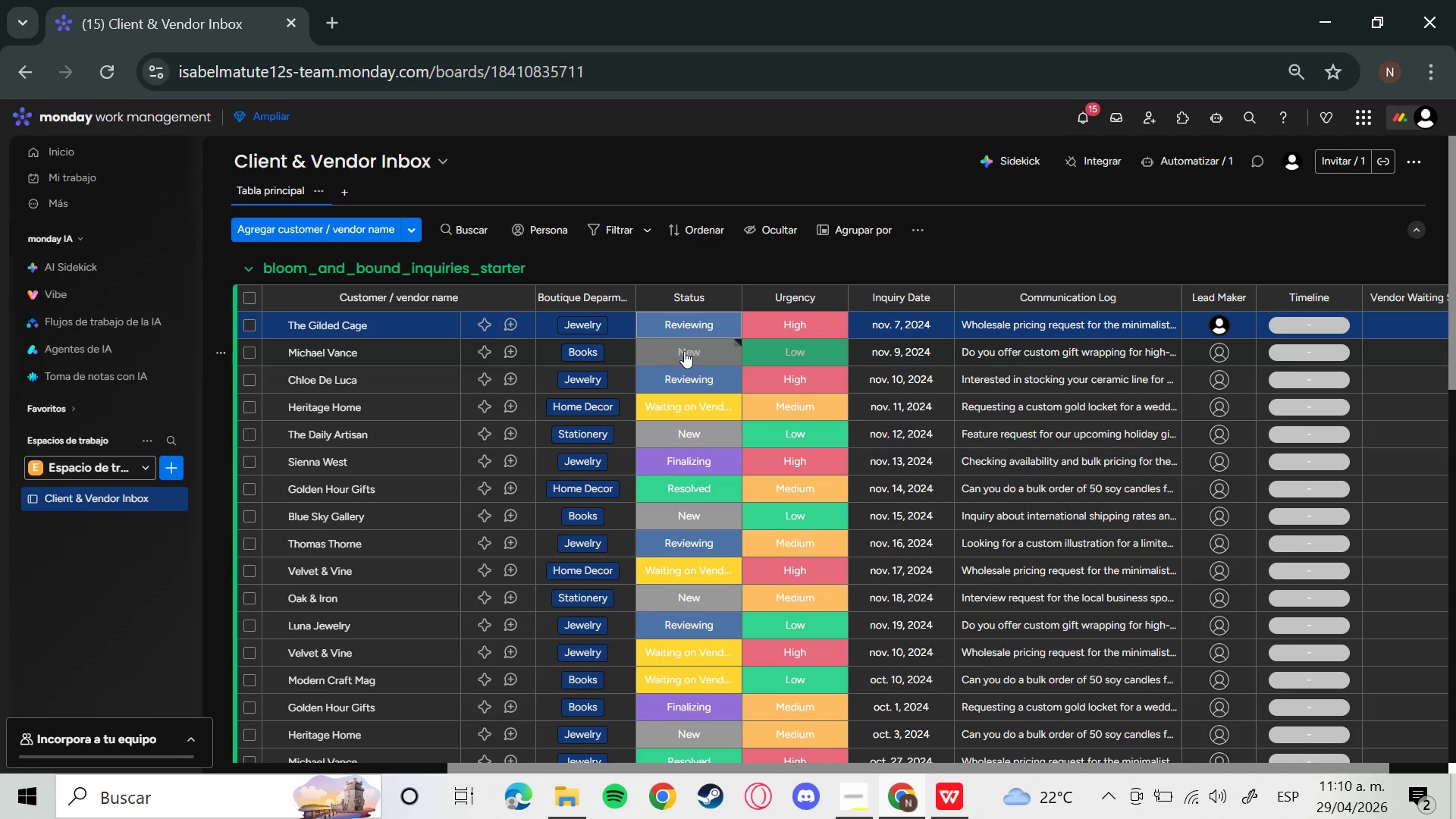 
scroll: coordinate [827, 390], scroll_direction: down, amount: 3.0
 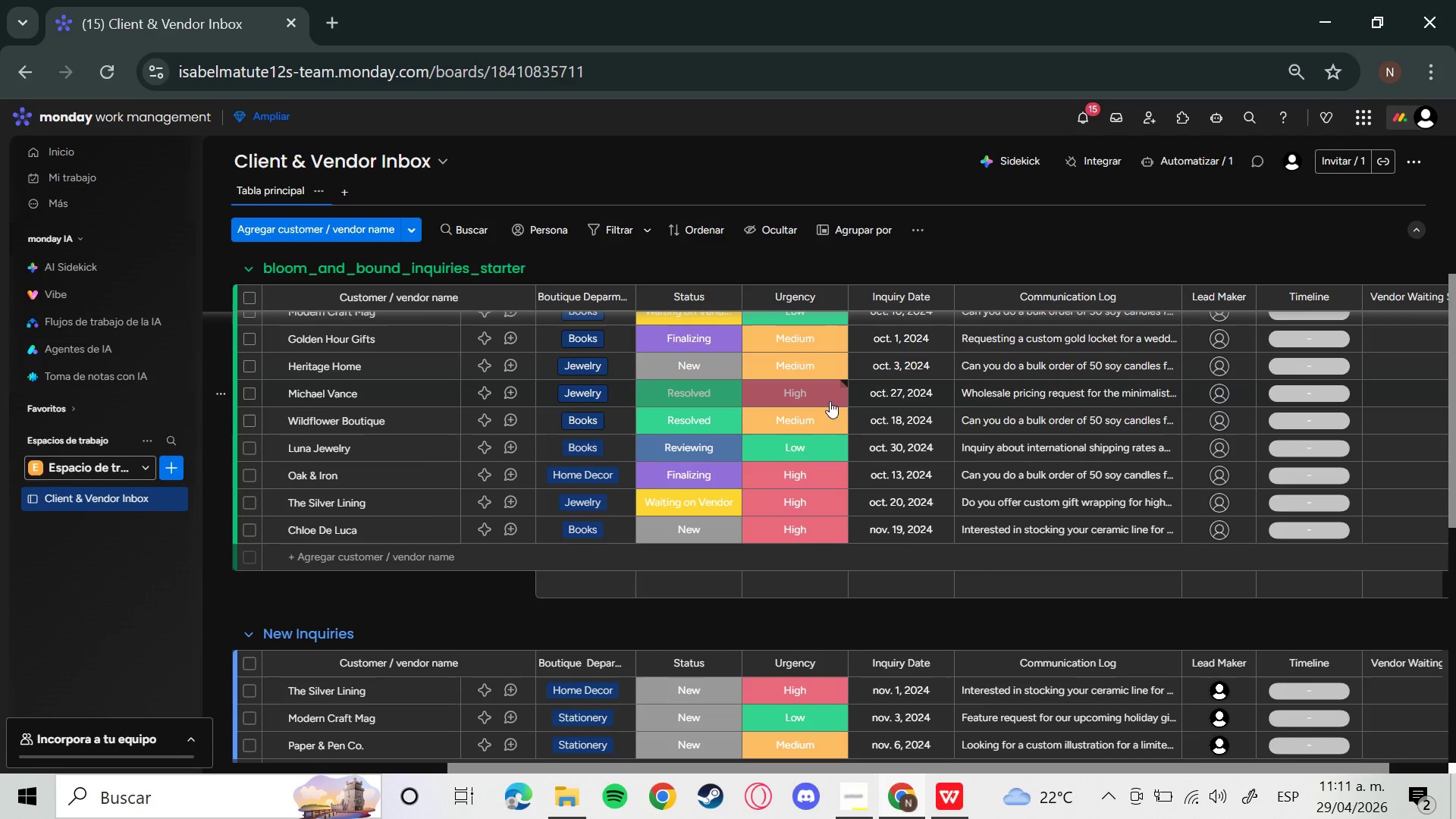 
scroll: coordinate [699, 446], scroll_direction: up, amount: 8.0
 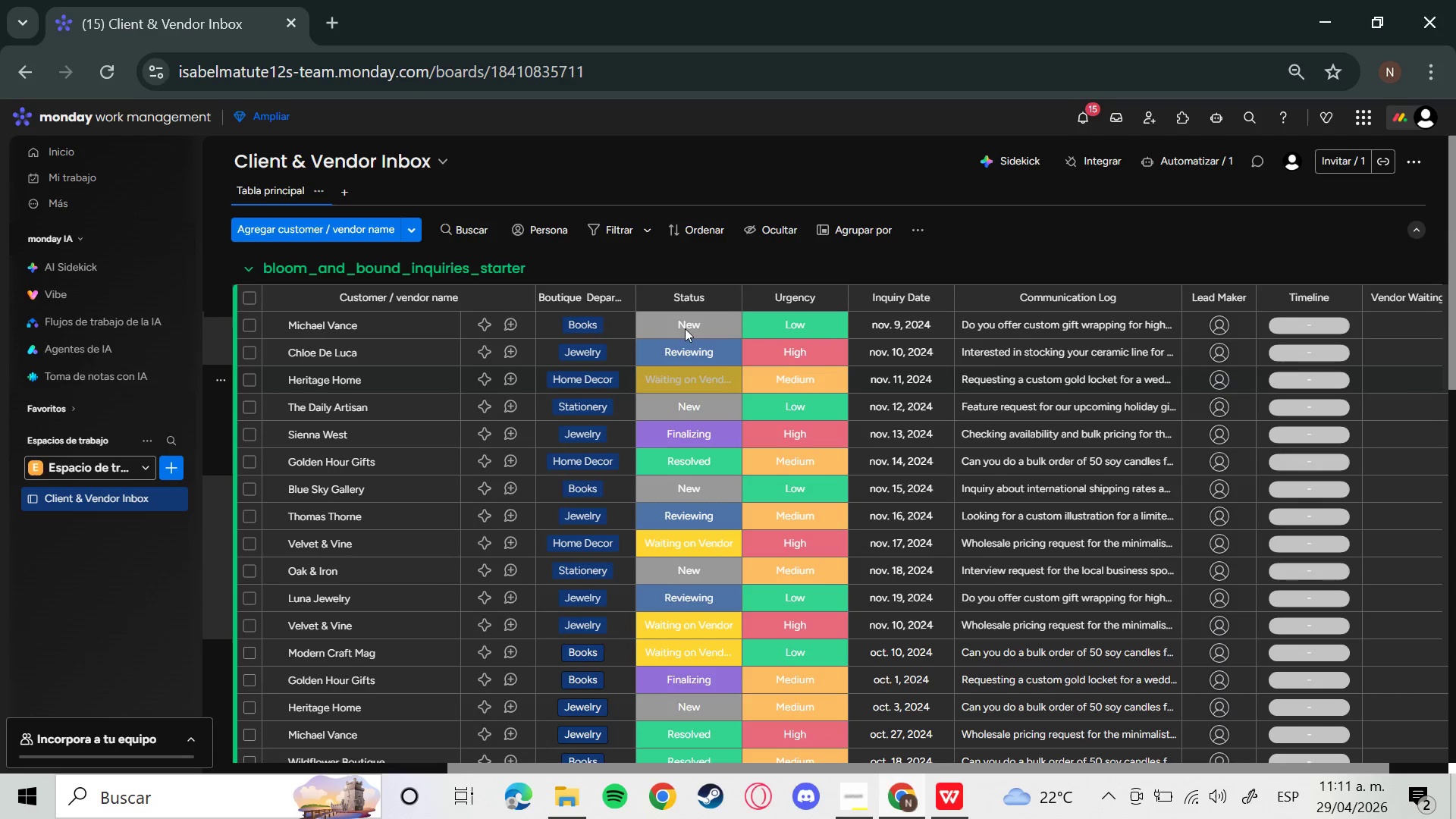 
left_click([685, 328])
 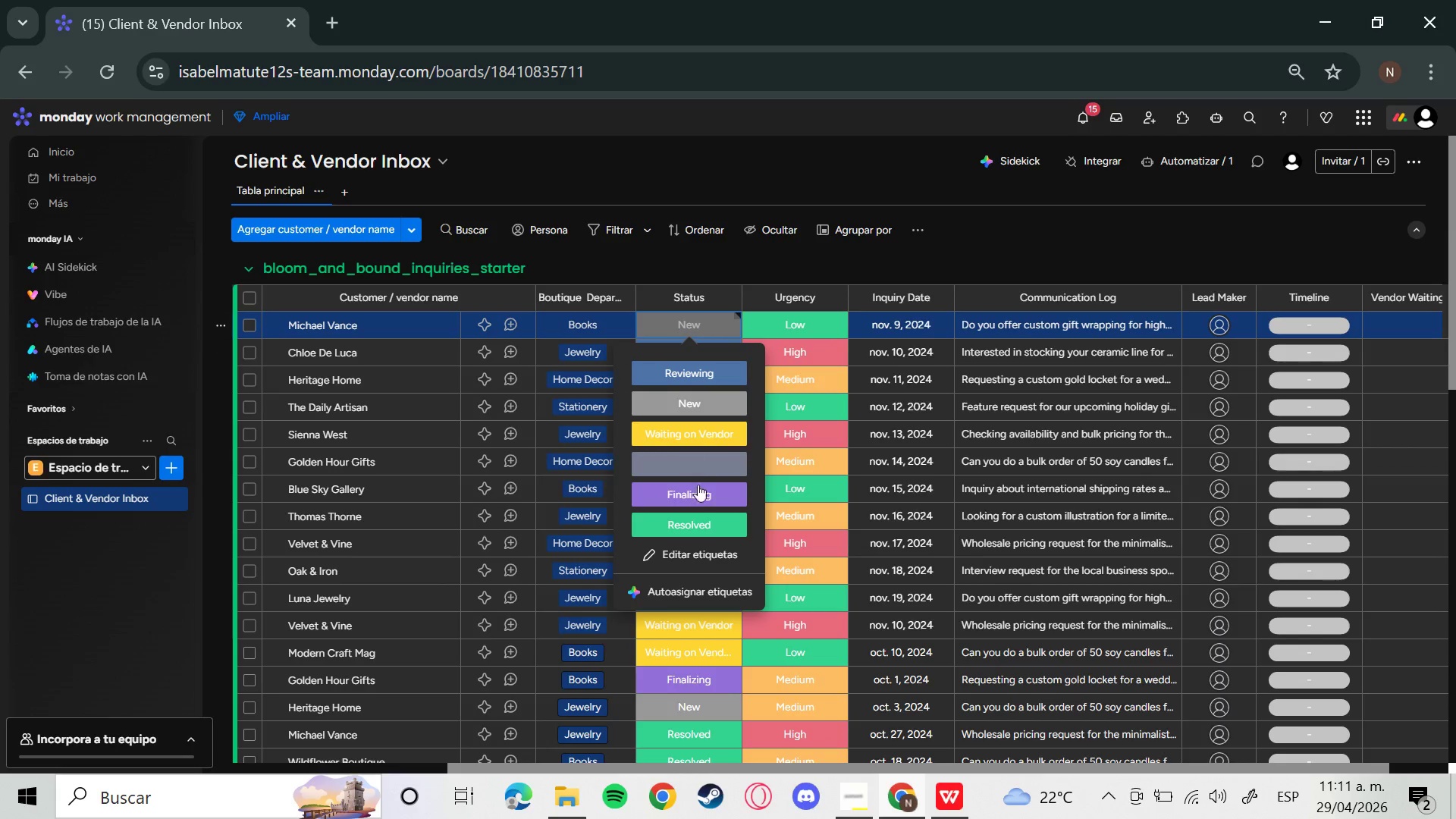 
left_click([696, 460])
 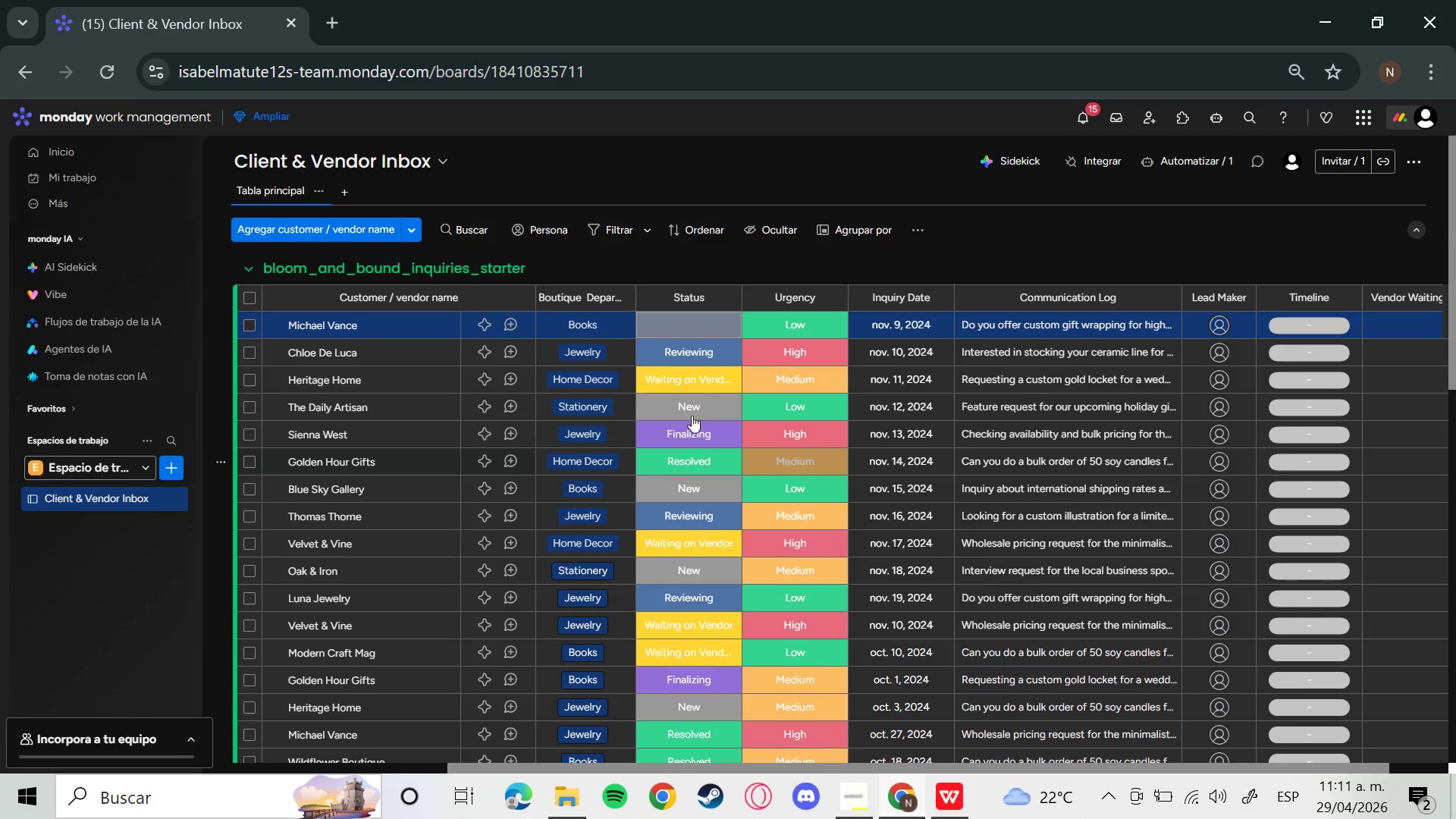 
left_click([693, 324])
 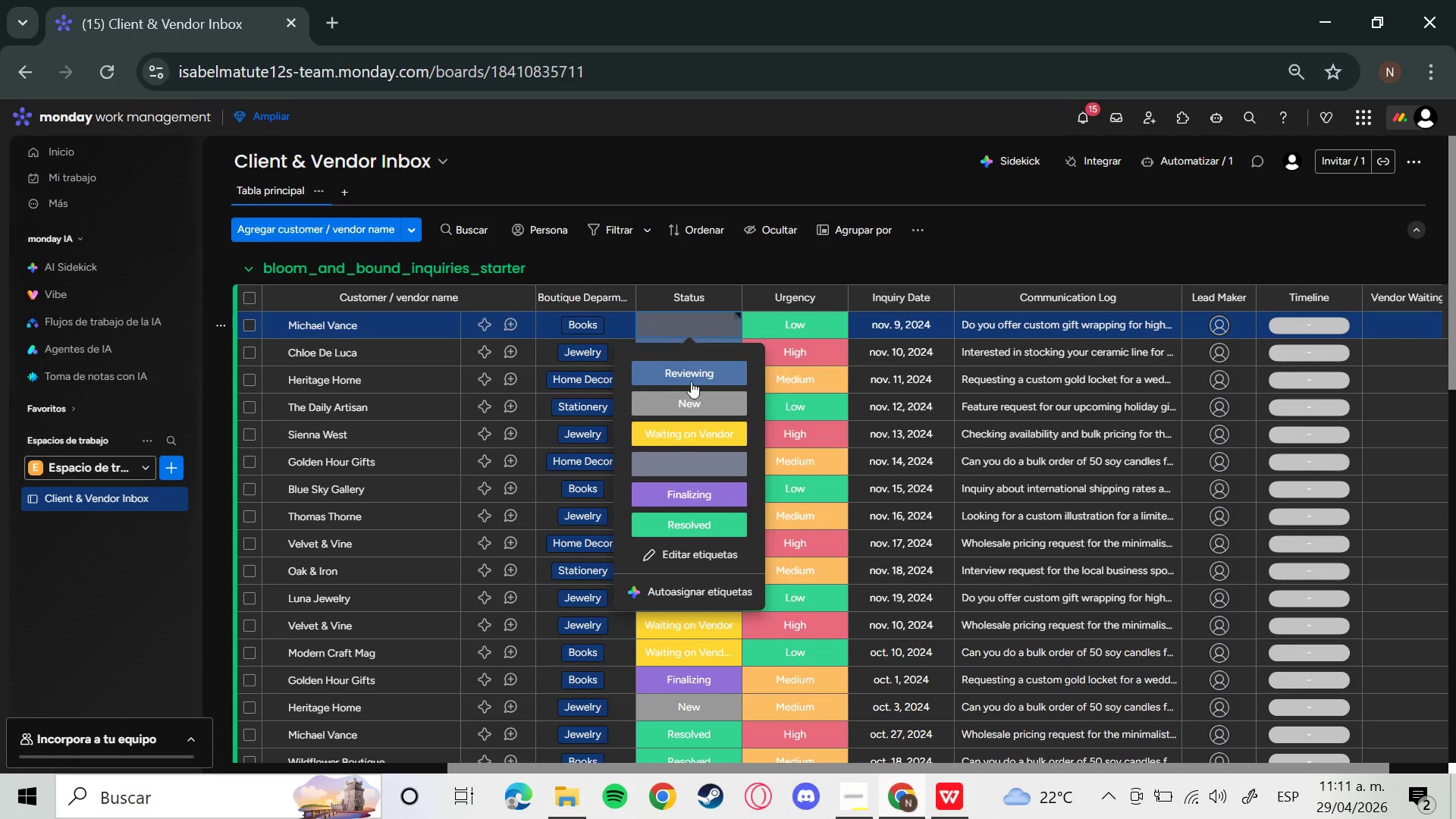 
left_click([691, 400])
 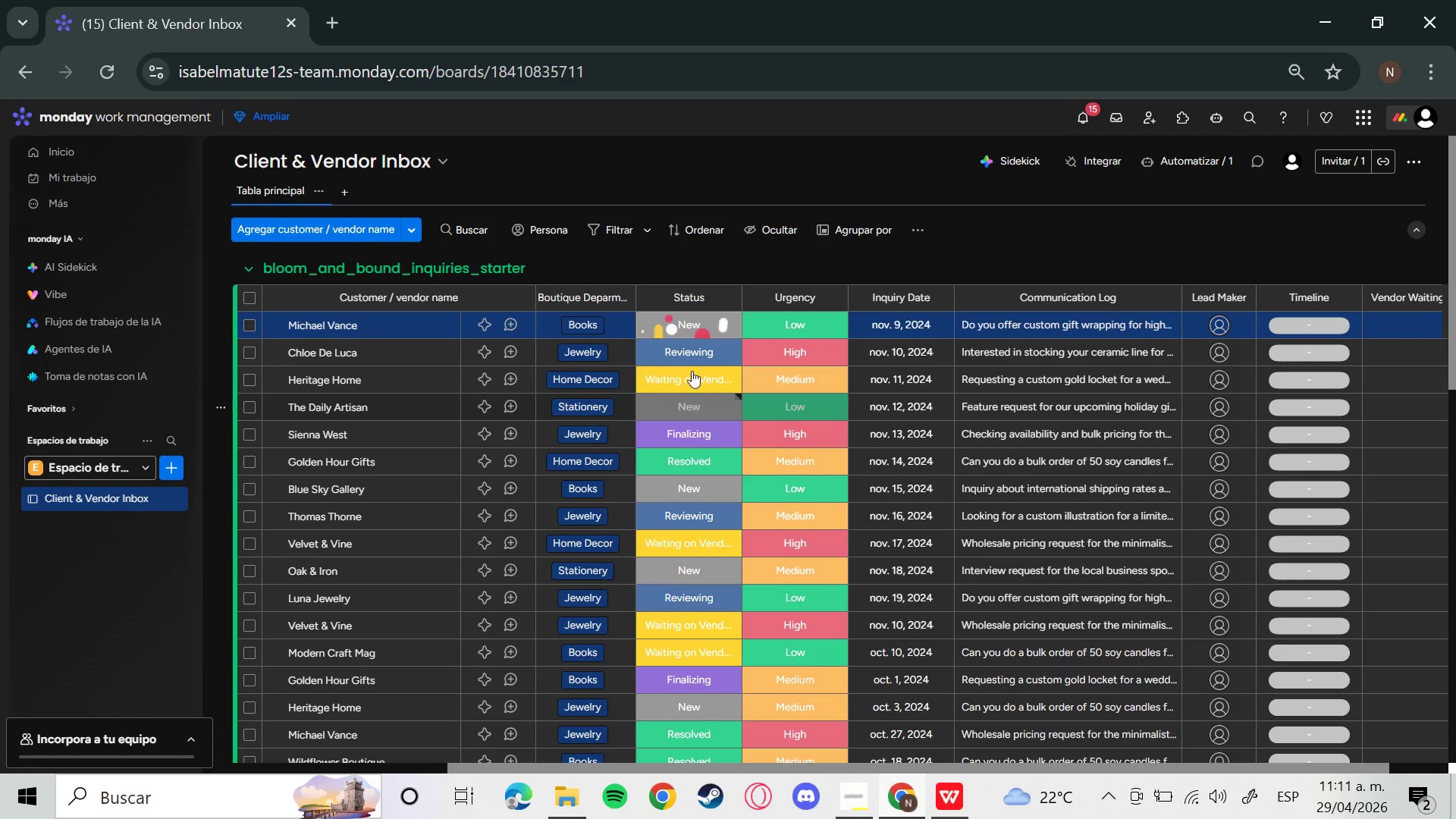 
left_click_drag(start_coordinate=[694, 351], to_coordinate=[679, 491])
 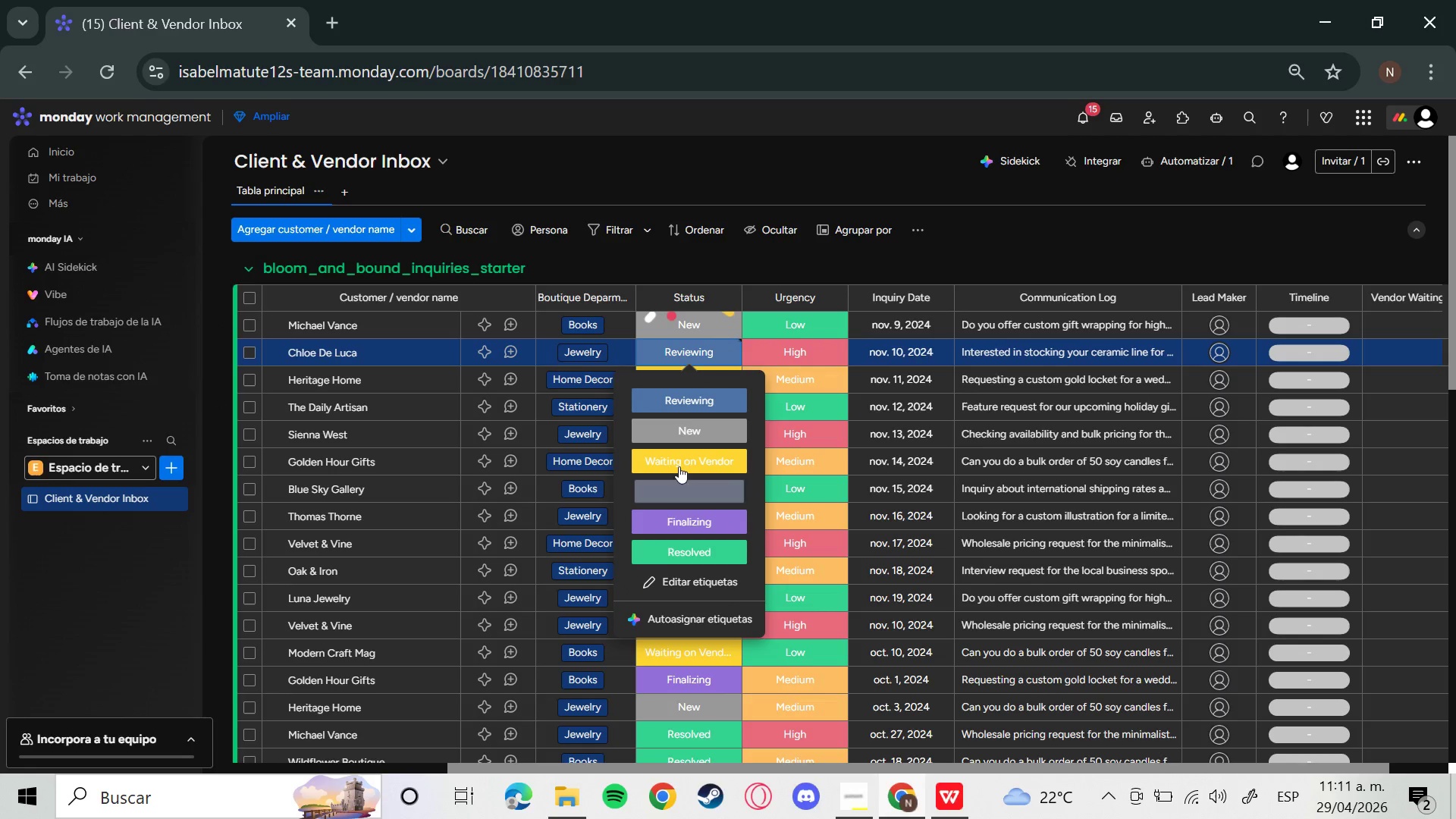 
left_click([679, 491])
 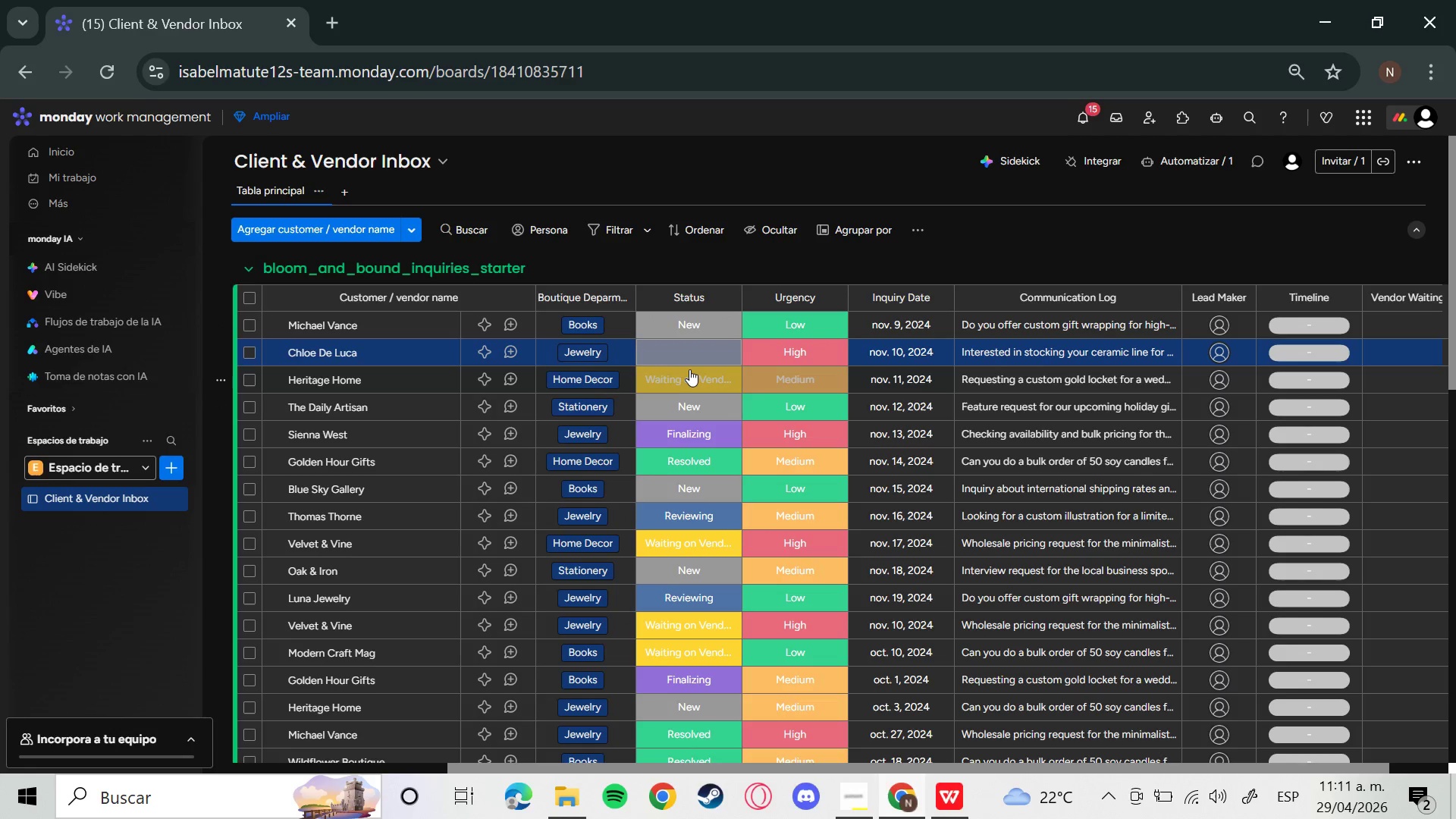 
left_click([691, 353])
 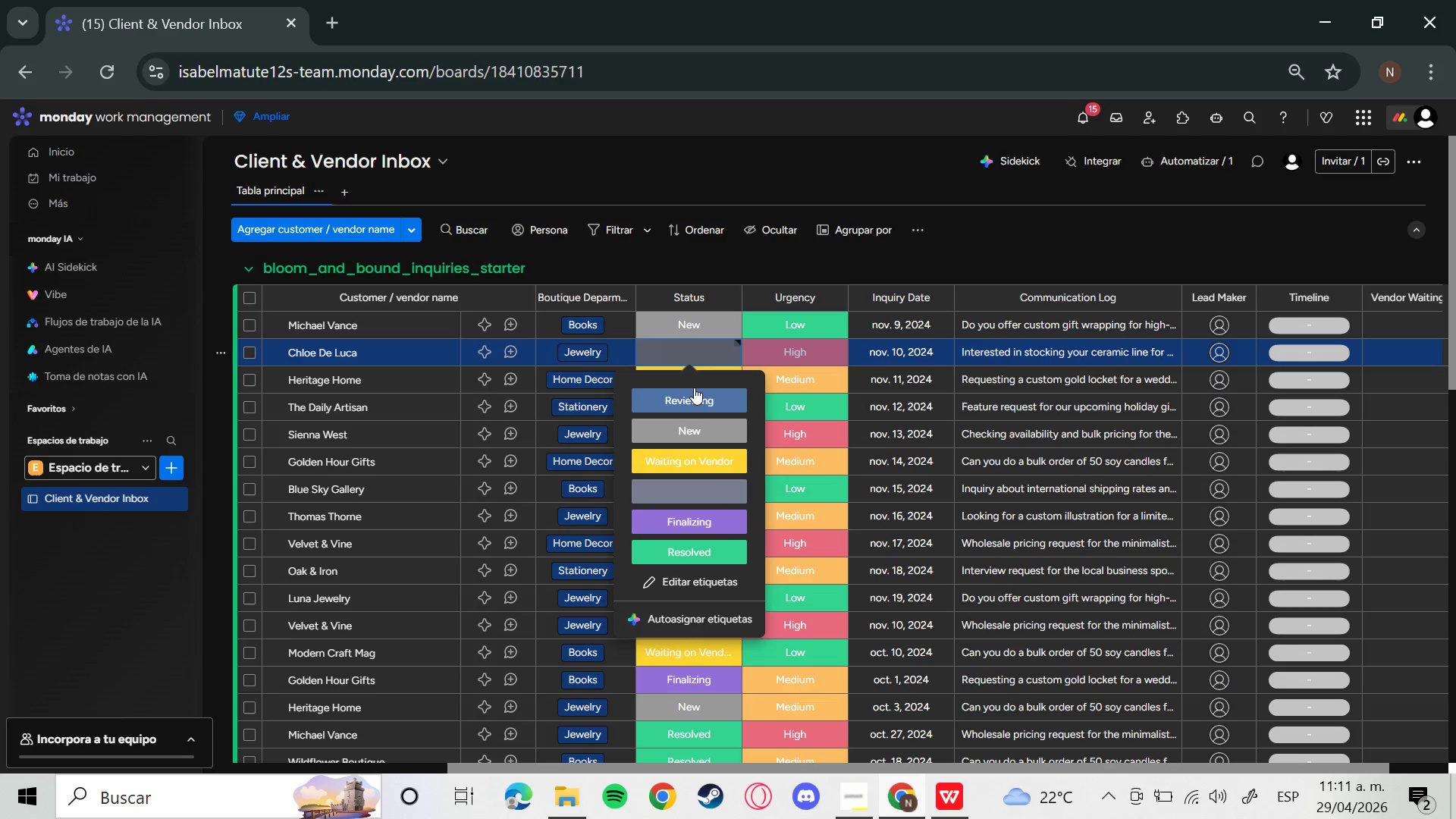 
left_click([684, 402])
 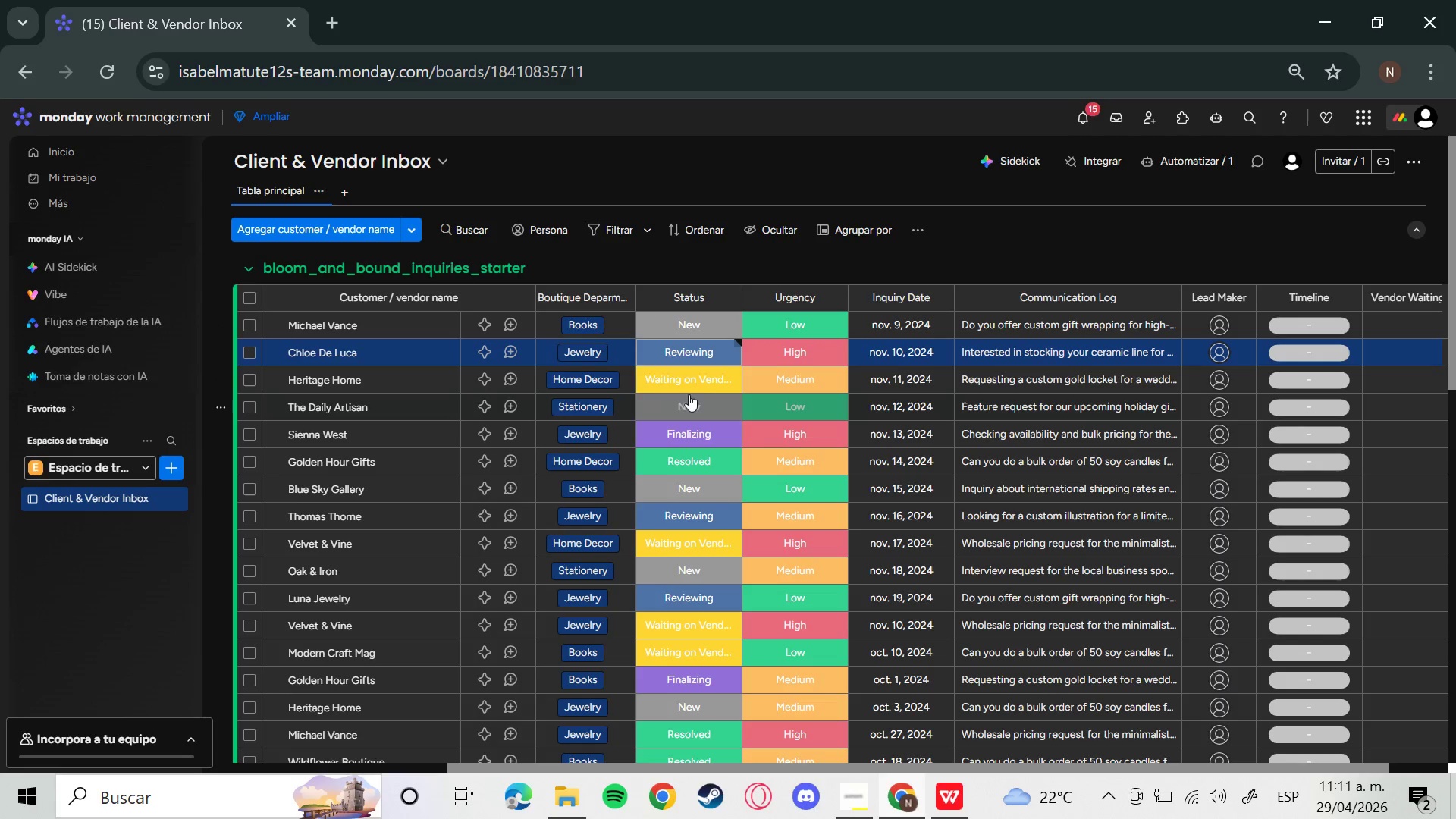 
left_click([695, 378])
 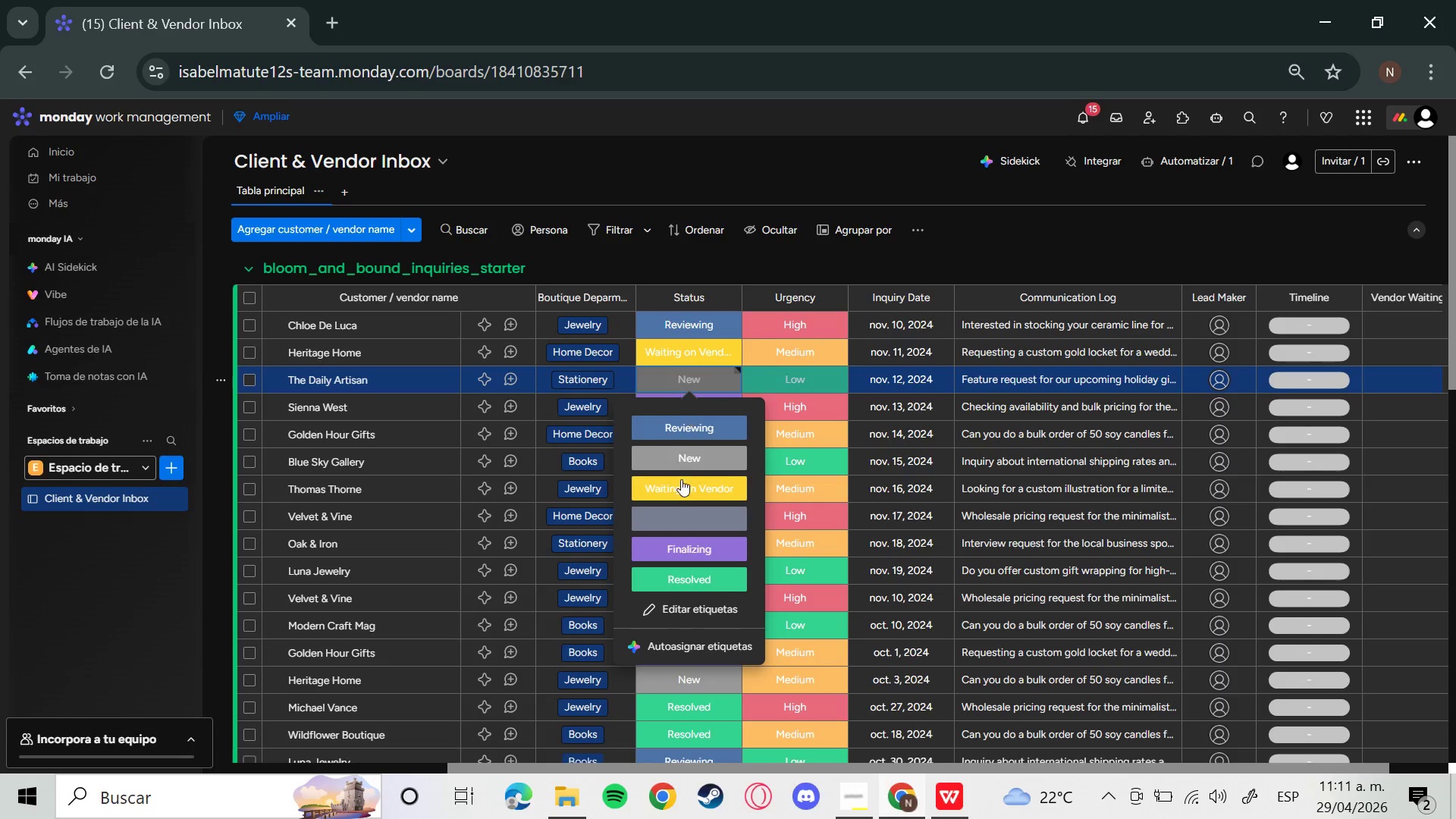 
left_click([678, 516])
 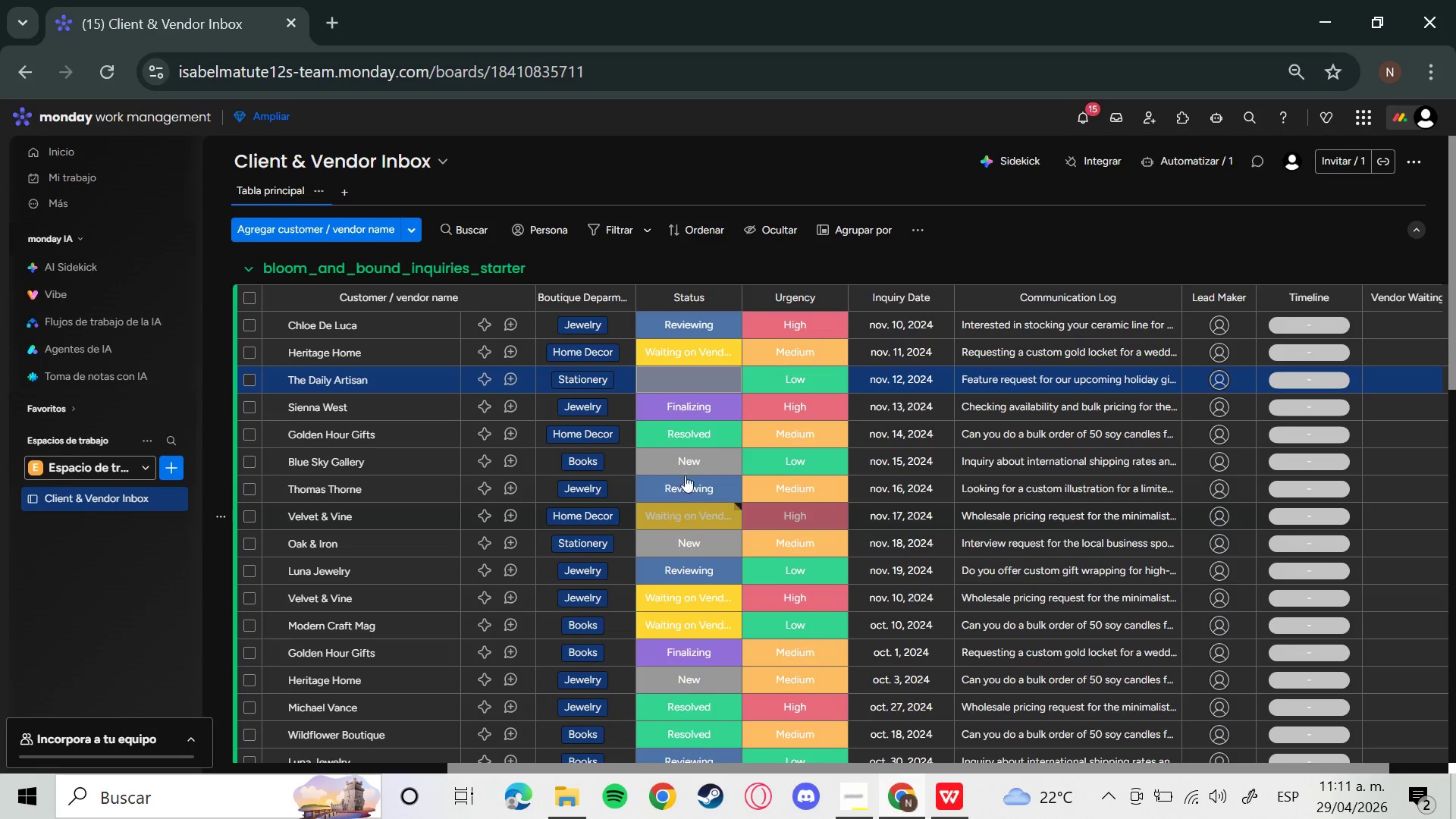 
left_click([704, 368])
 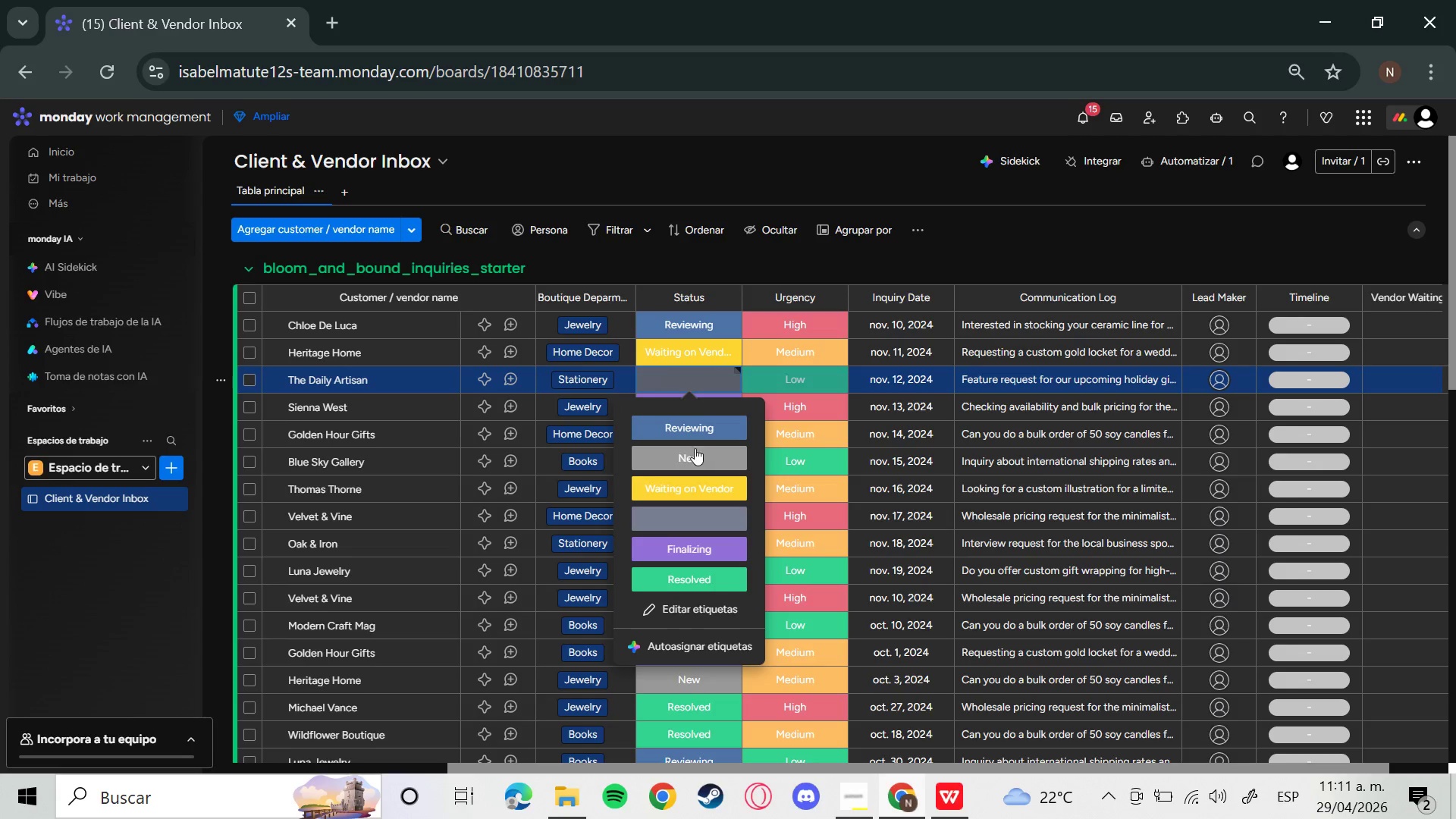 
left_click([693, 451])
 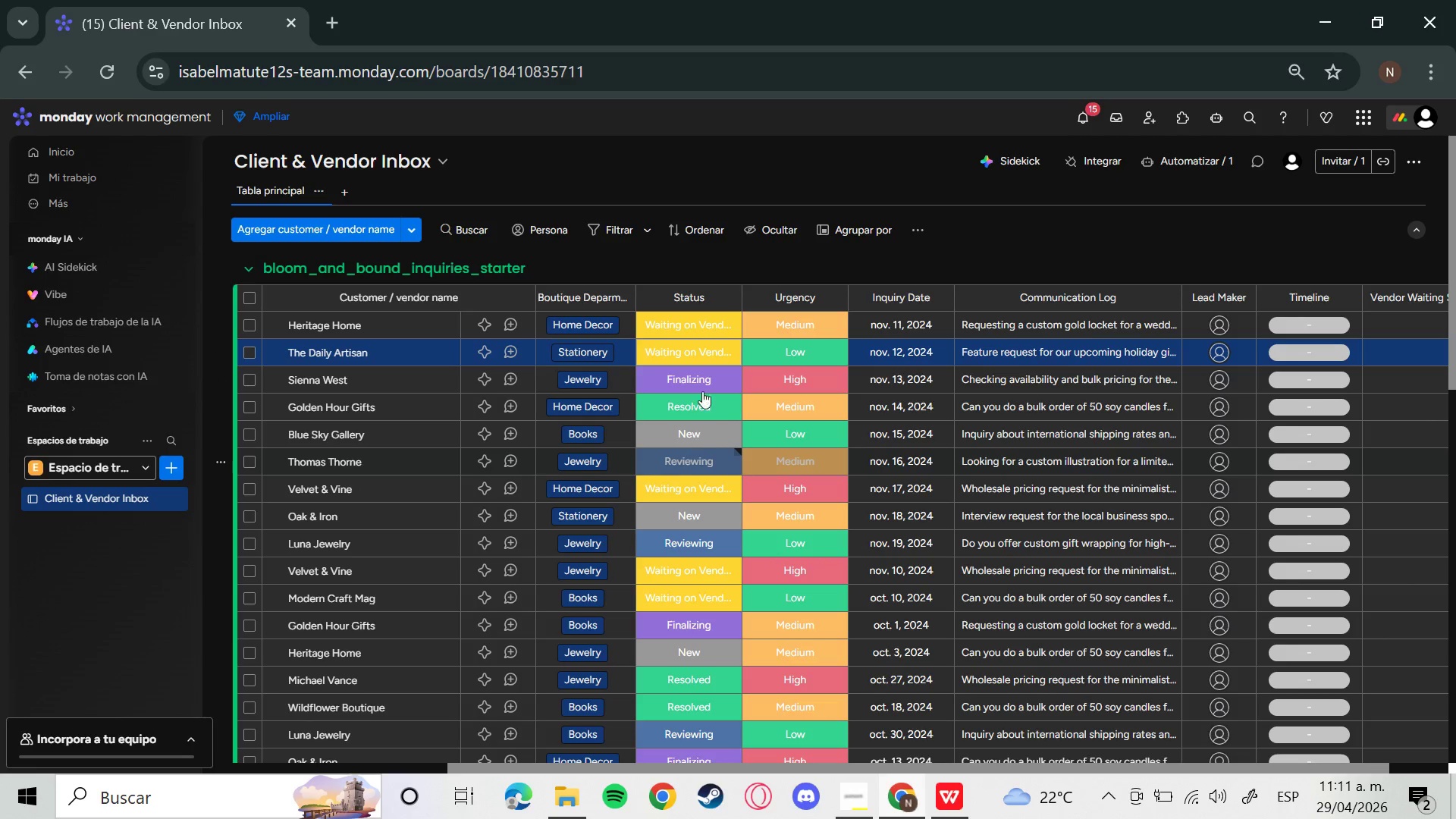 
left_click([706, 350])
 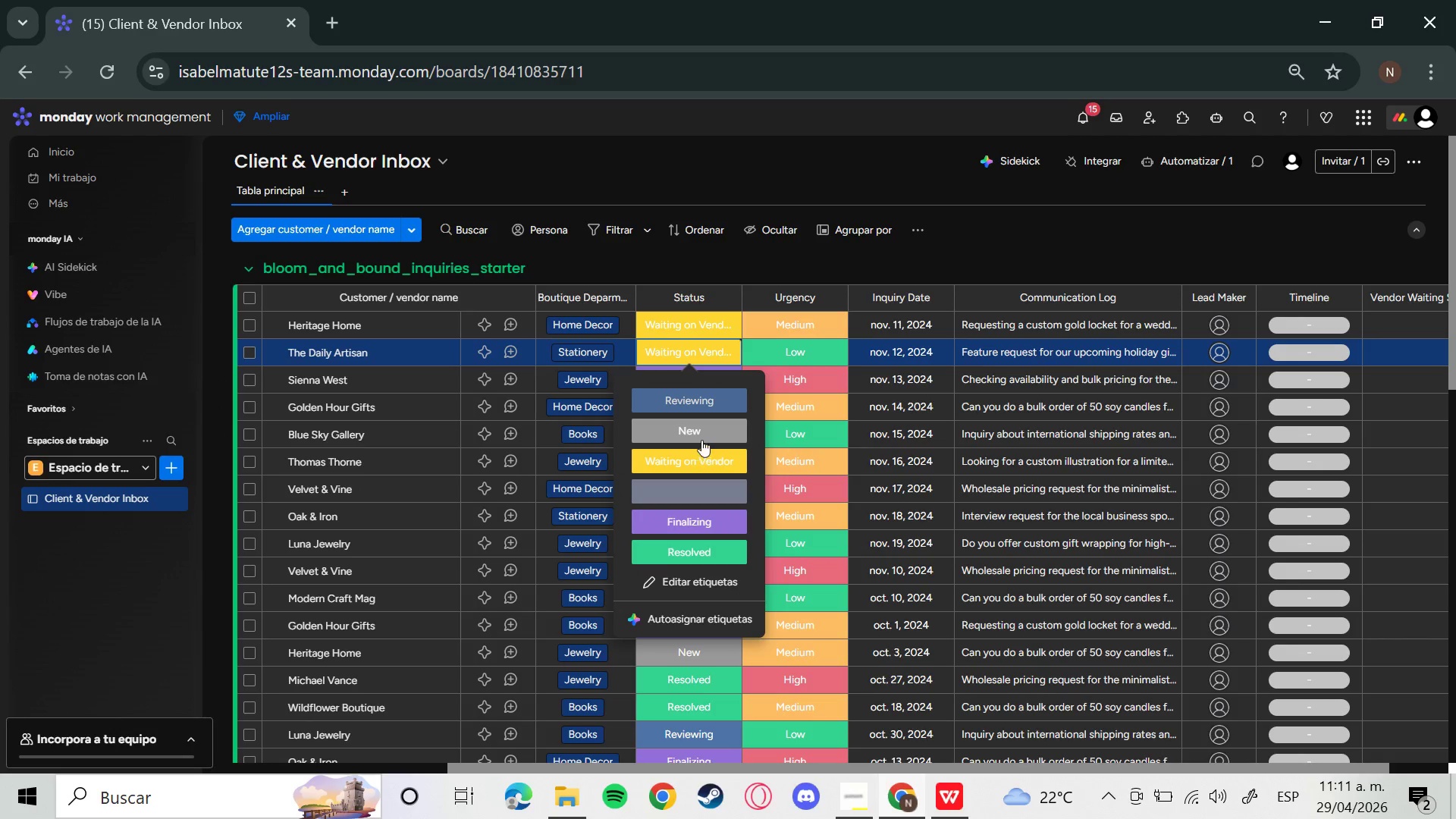 
left_click([701, 434])
 